 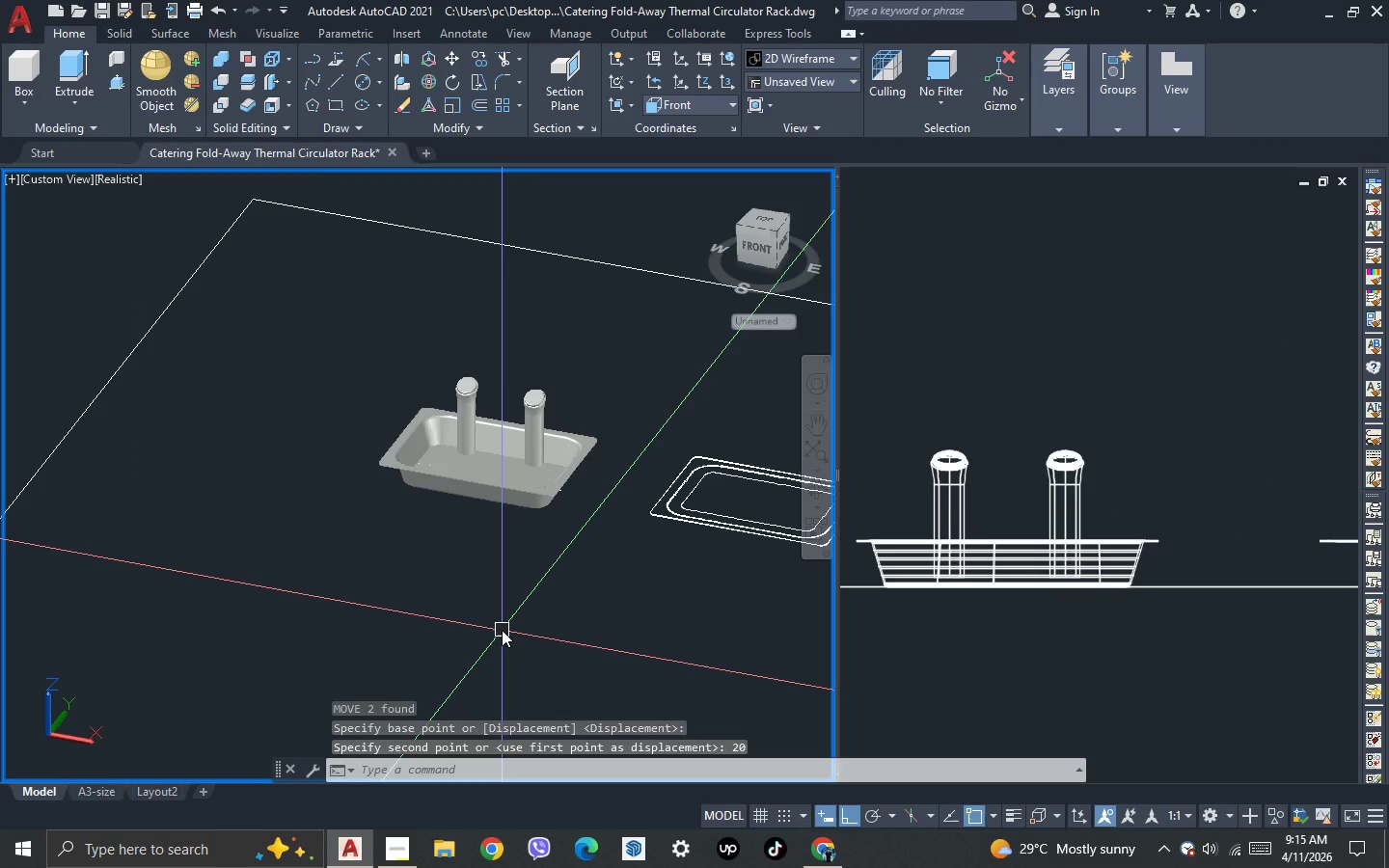 
left_click([918, 268])
 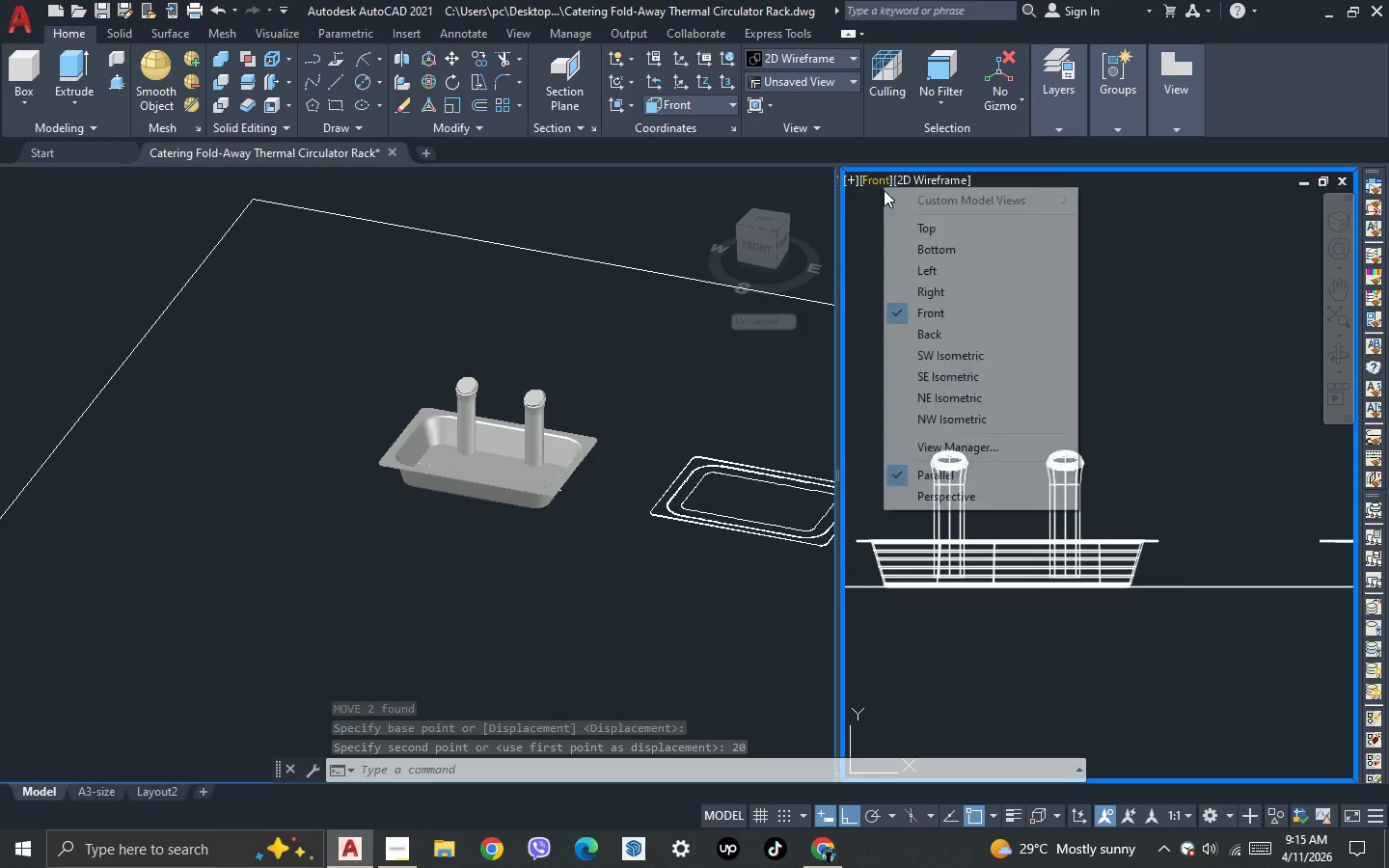 
left_click([919, 222])
 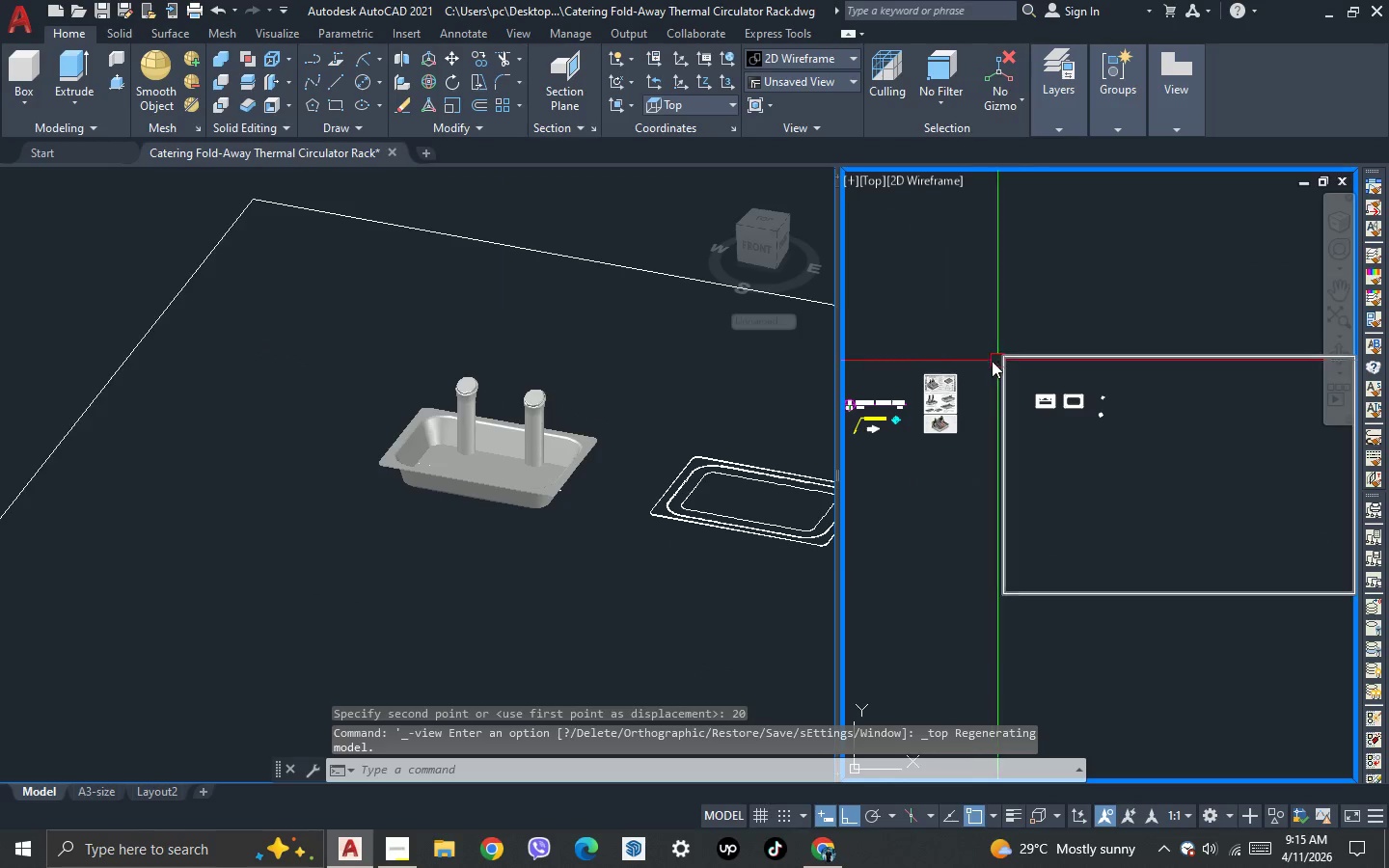 
scroll: coordinate [1004, 454], scroll_direction: up, amount: 9.0
 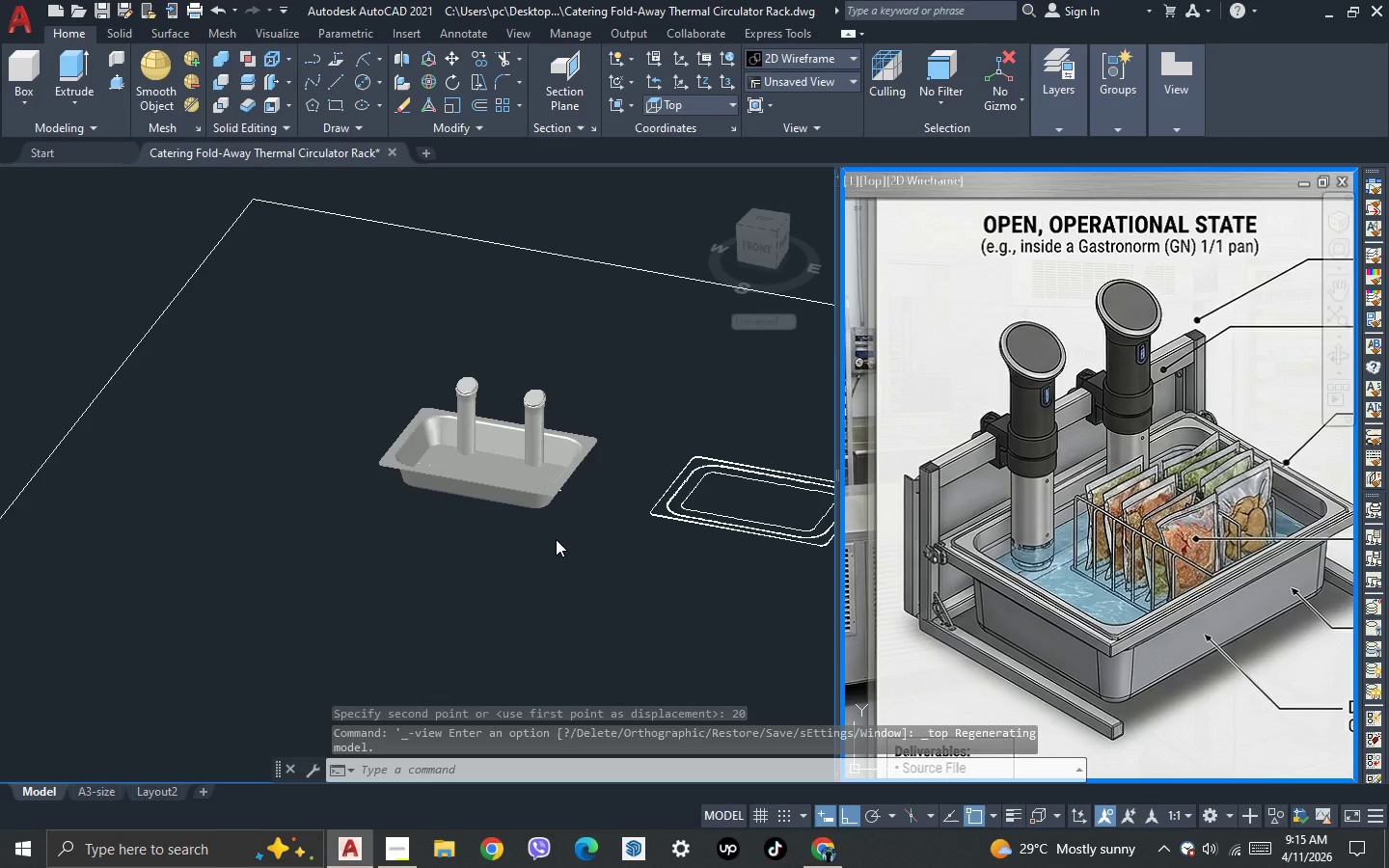 
left_click([554, 539])
 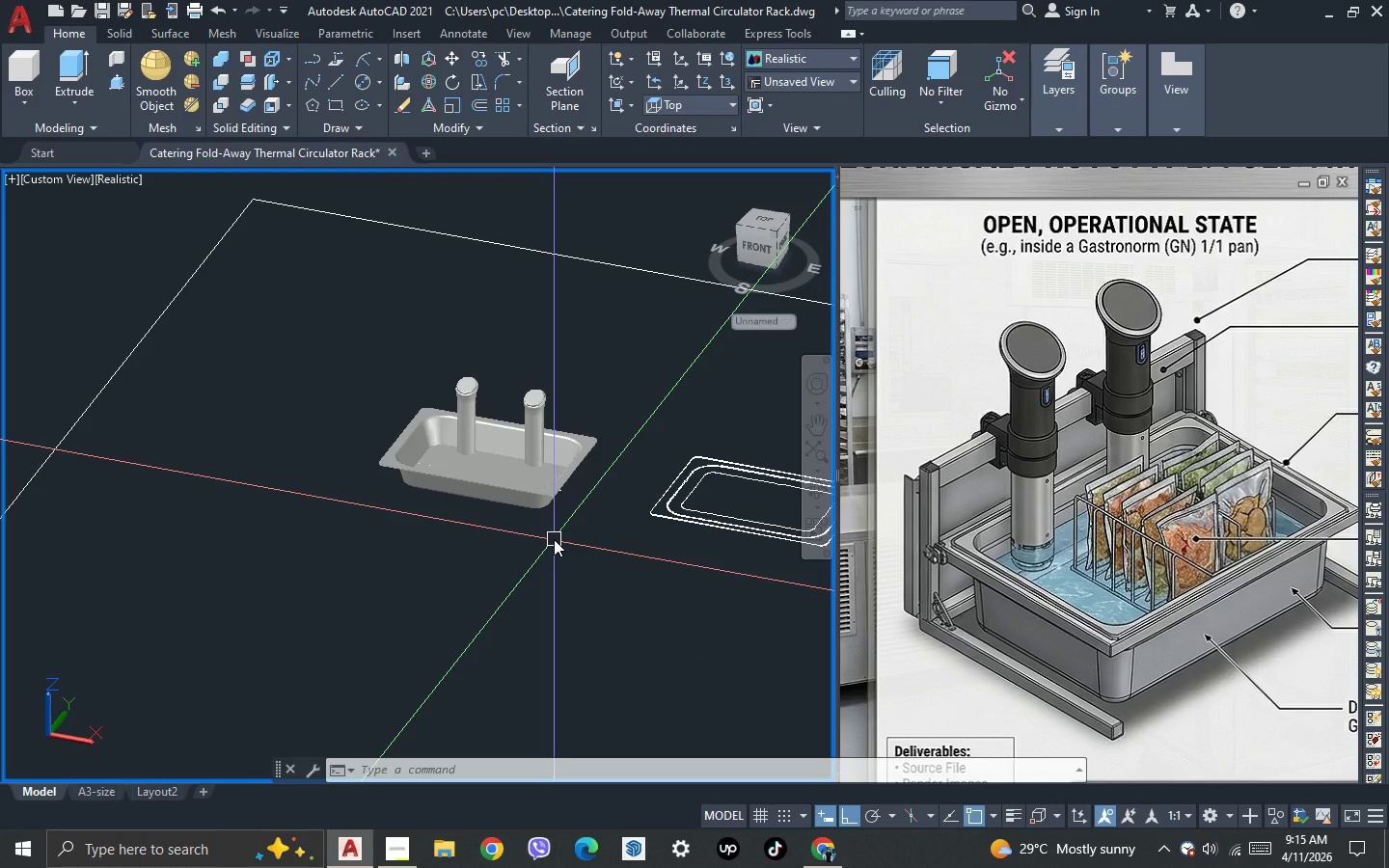 
wait(12.55)
 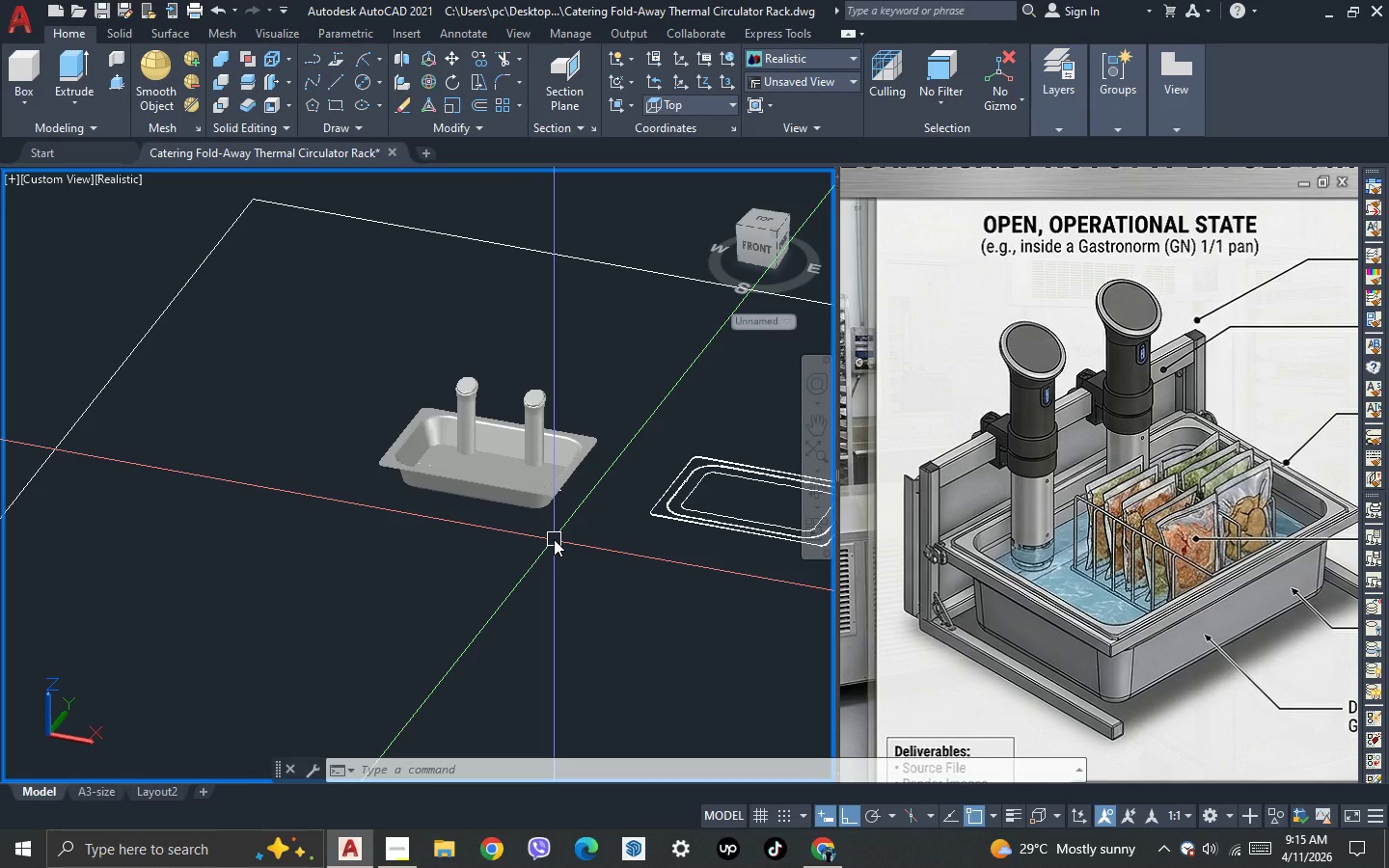 
key(3)
 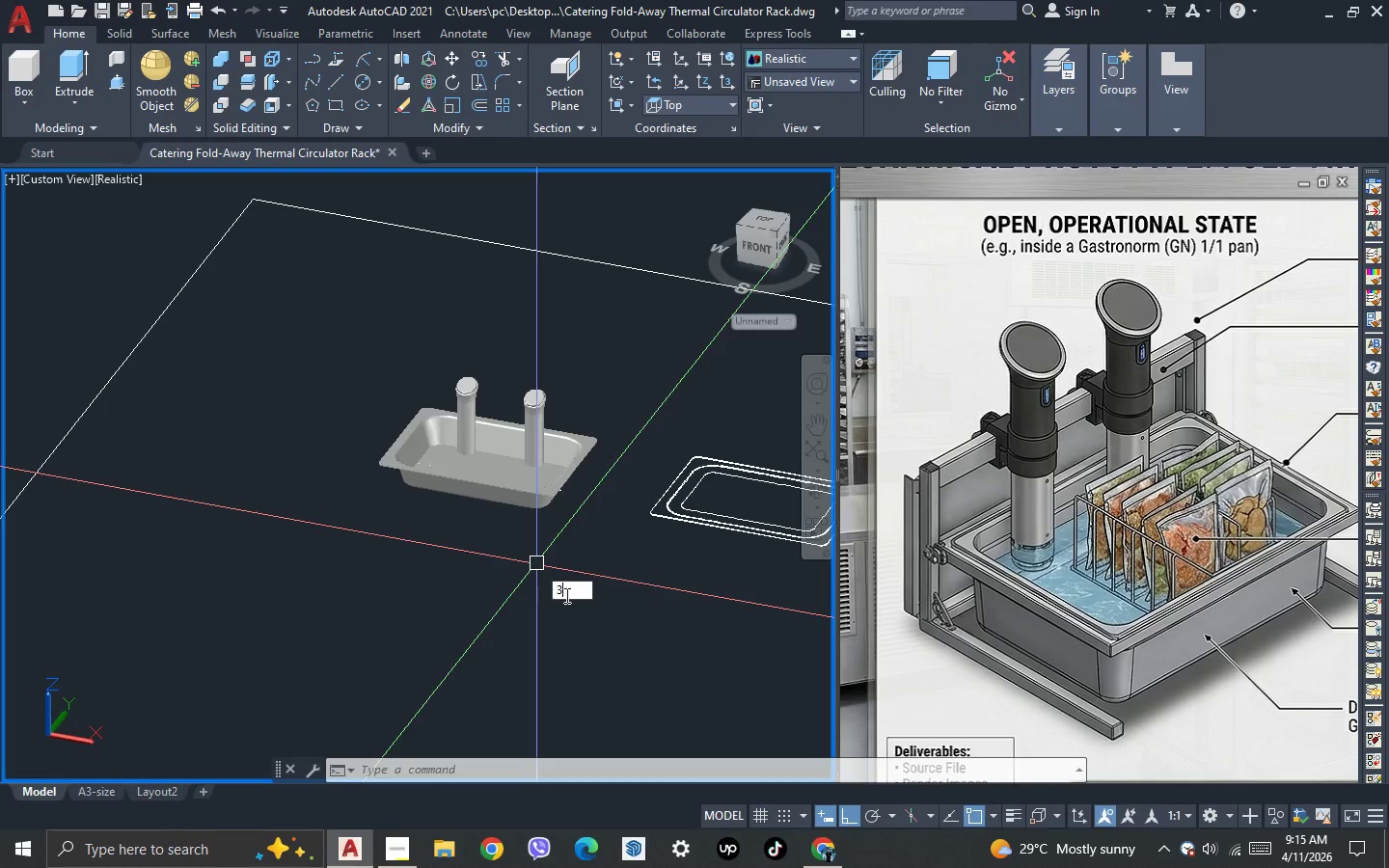 
key(Space)
 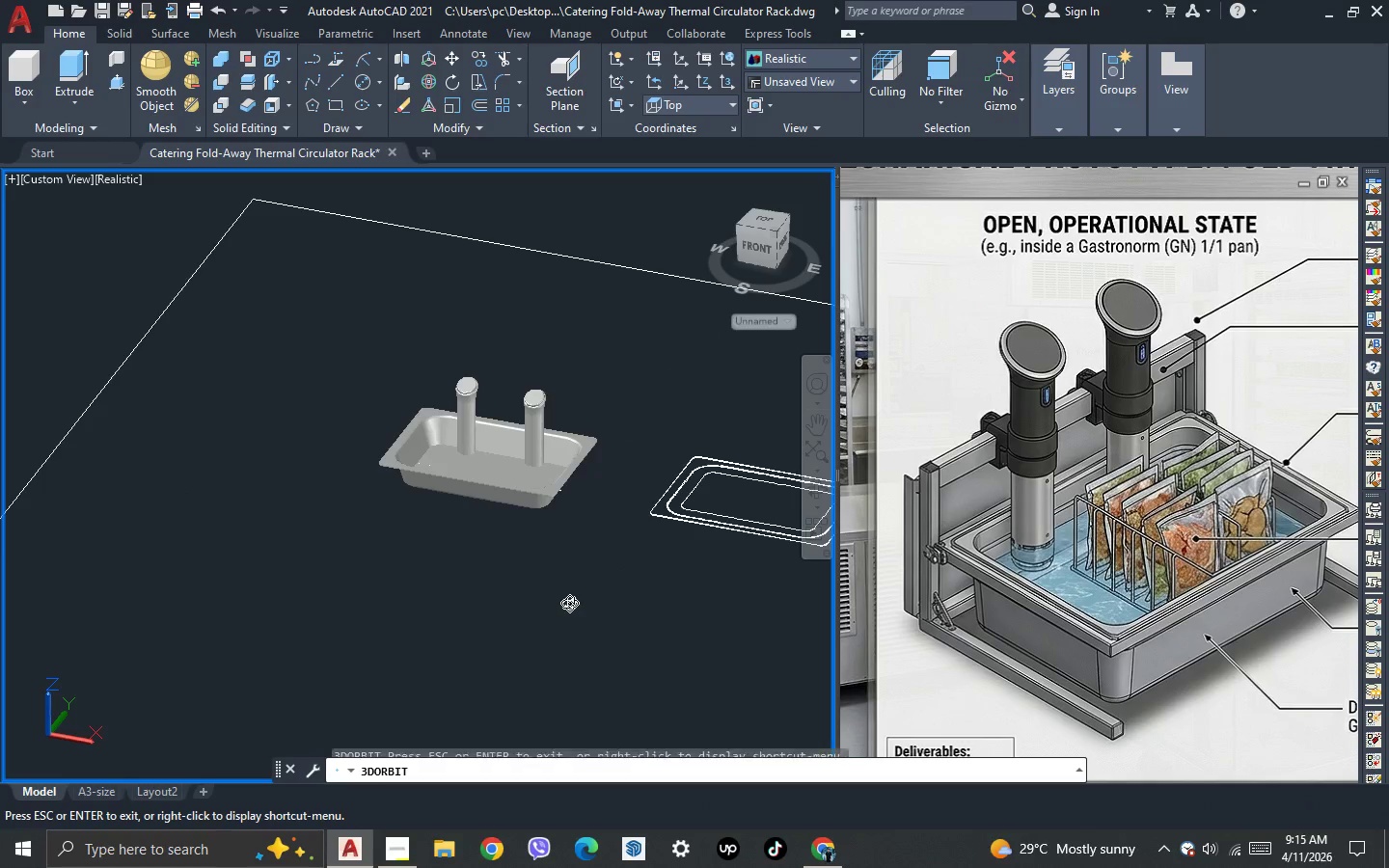 
left_click_drag(start_coordinate=[569, 603], to_coordinate=[659, 554])
 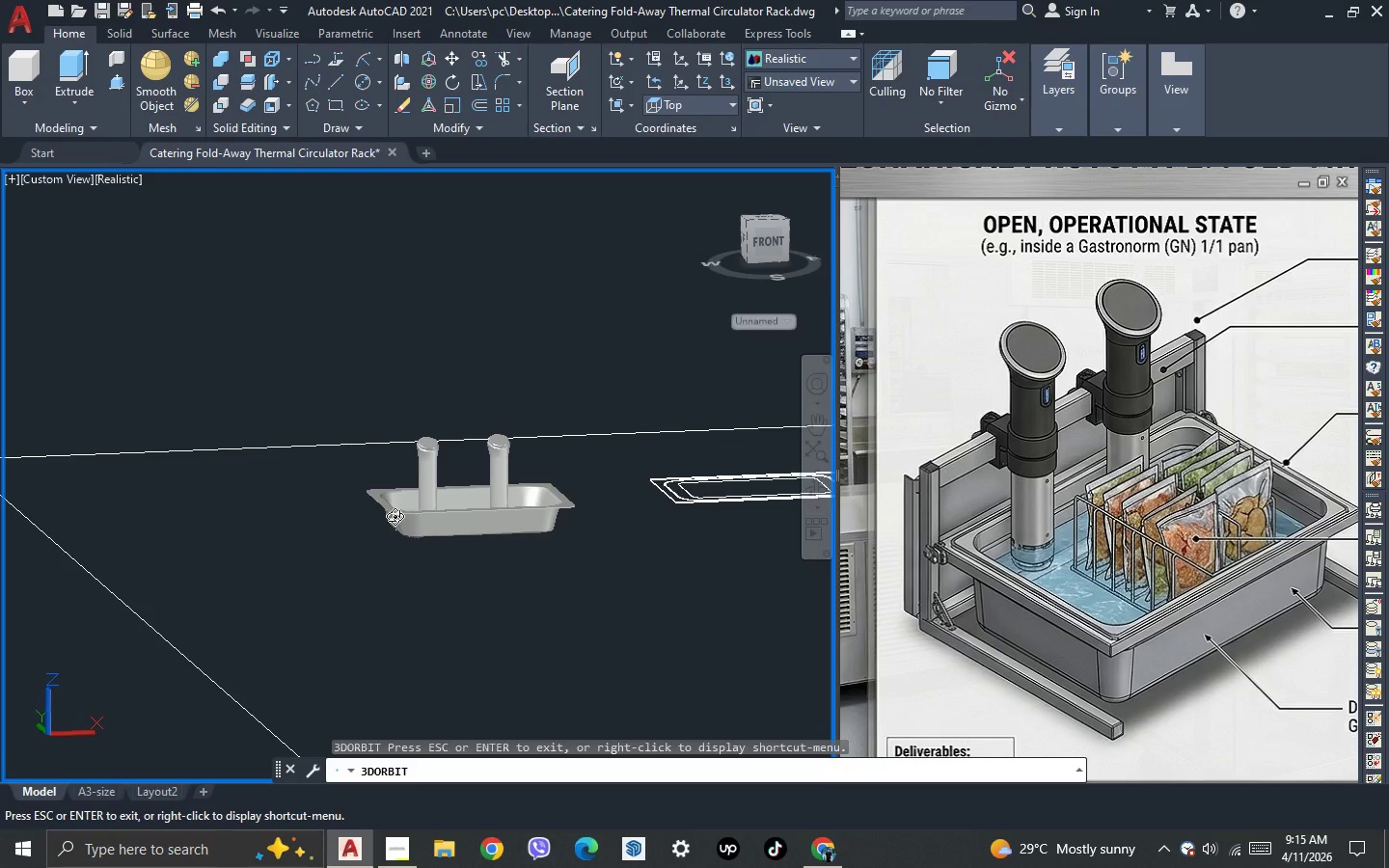 
left_click_drag(start_coordinate=[395, 523], to_coordinate=[429, 591])
 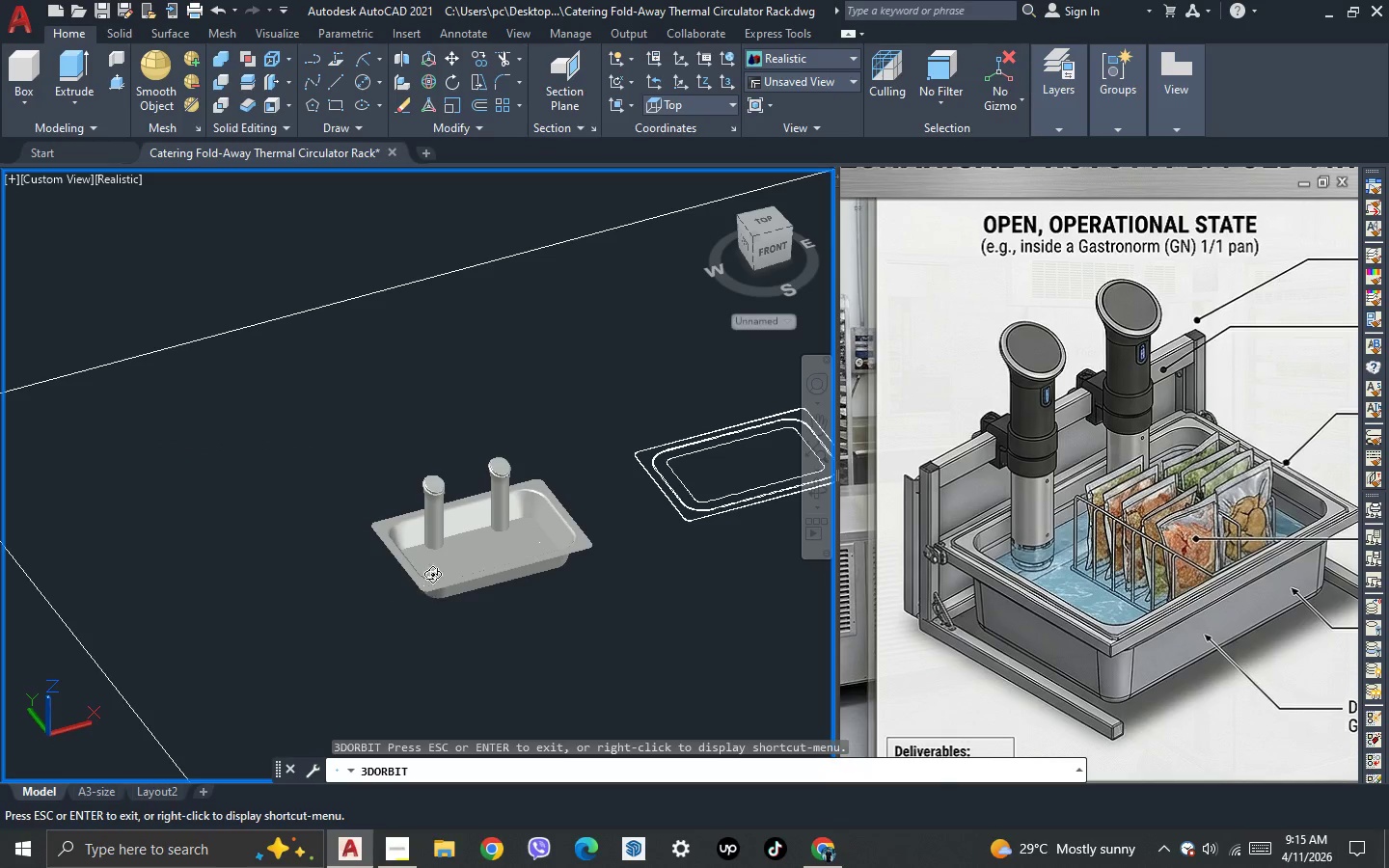 
key(Escape)
 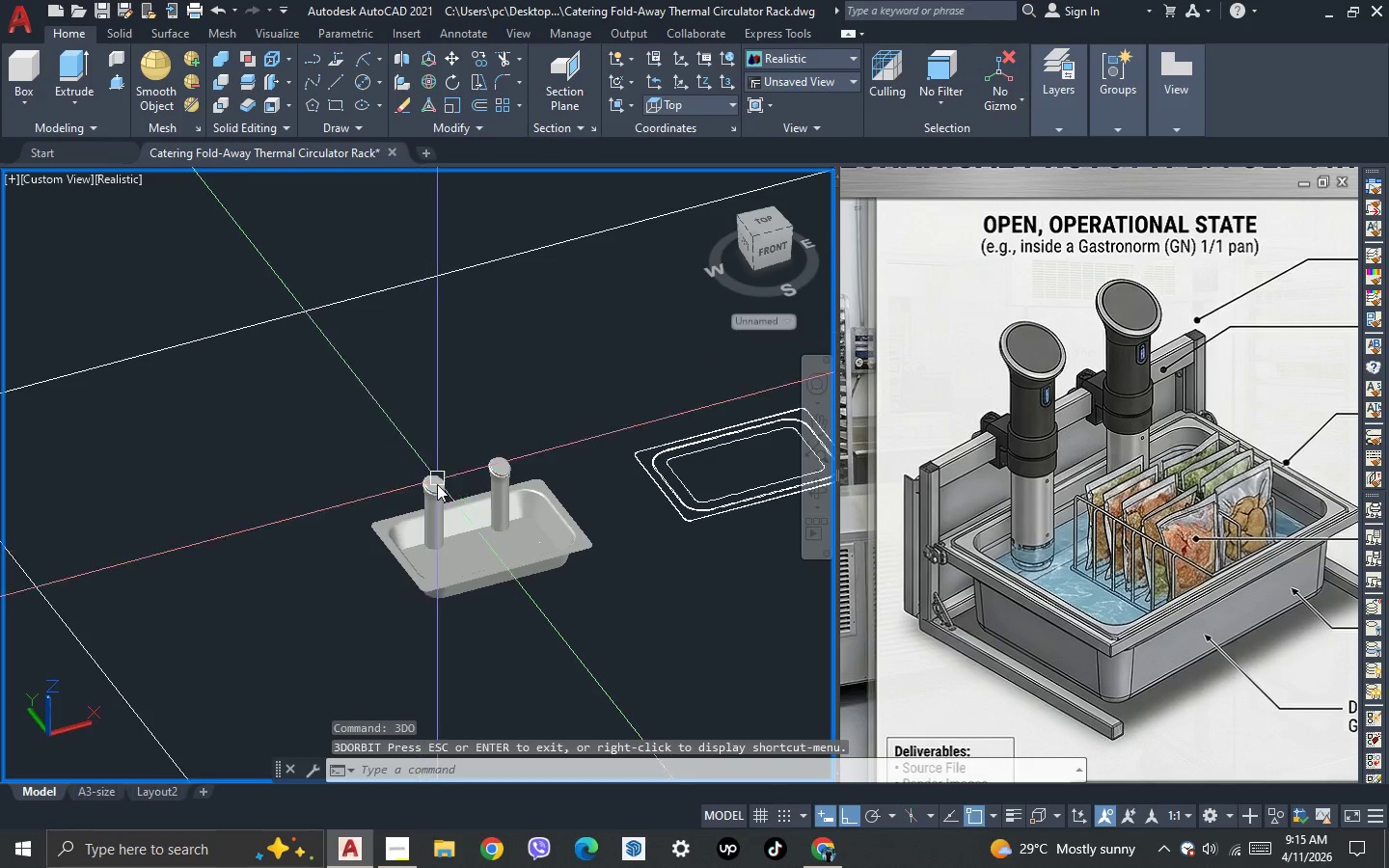 
scroll: coordinate [438, 487], scroll_direction: up, amount: 5.0
 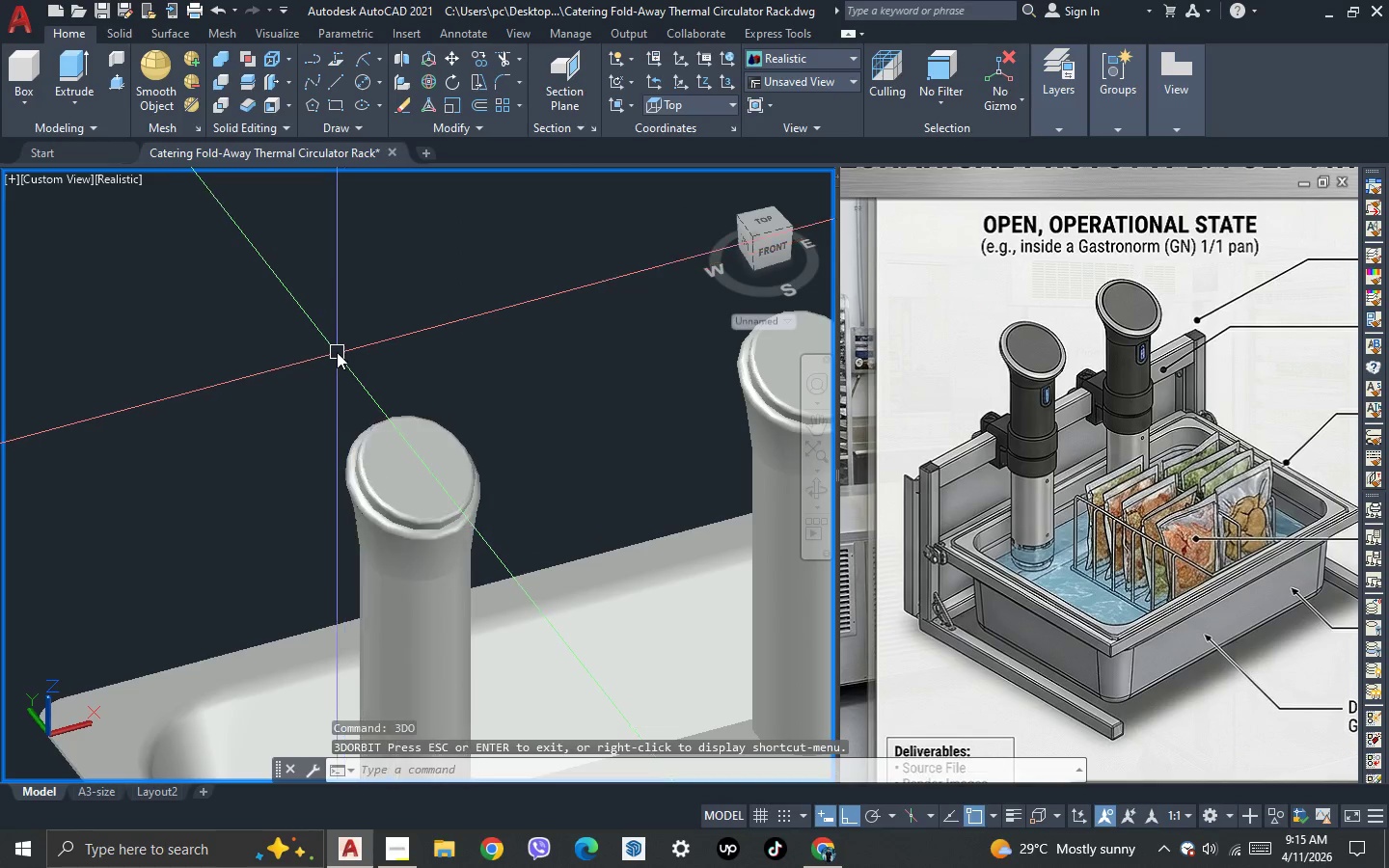 
scroll: coordinate [336, 352], scroll_direction: down, amount: 2.0
 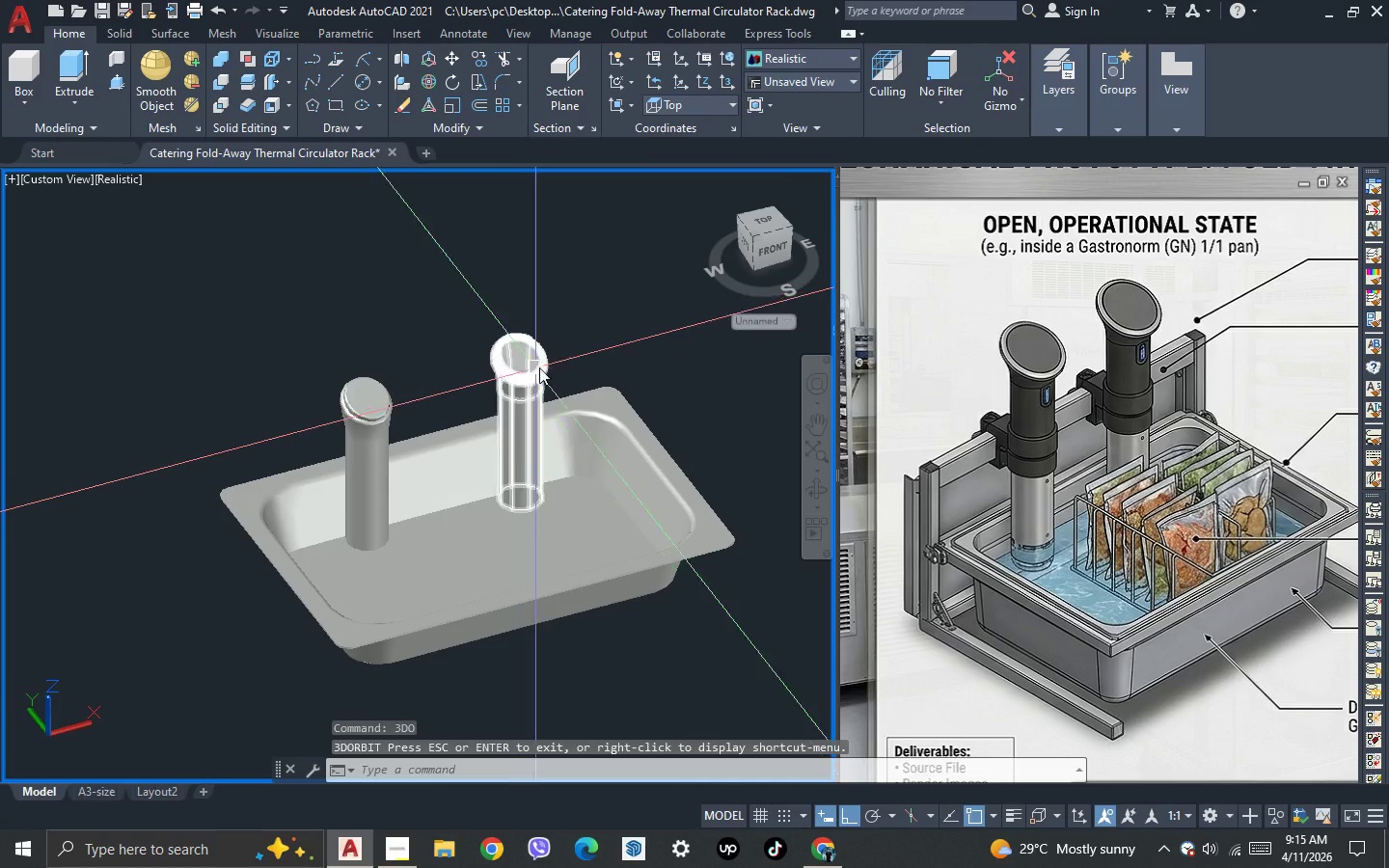 
scroll: coordinate [565, 366], scroll_direction: up, amount: 4.0
 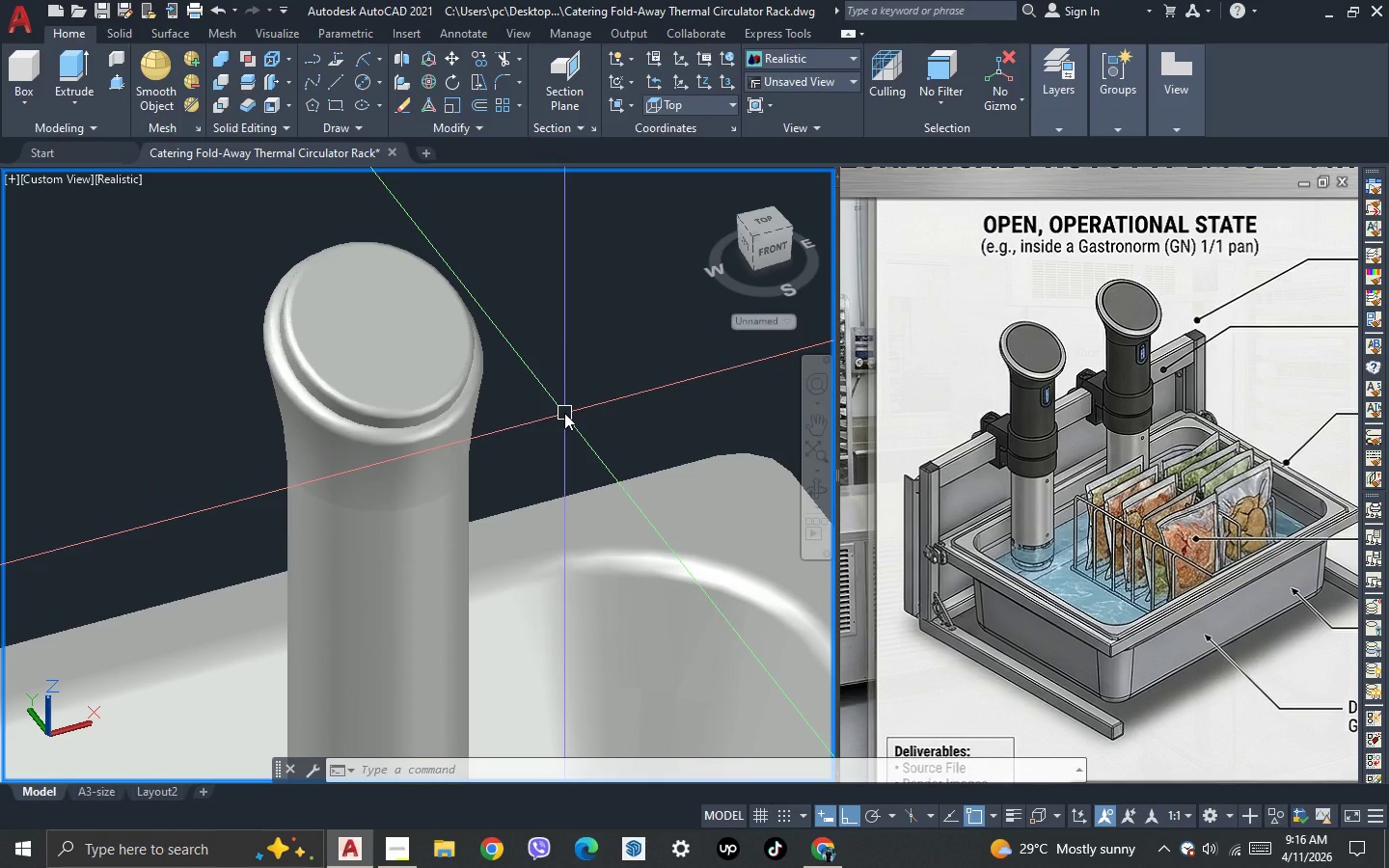 
wait(5.55)
 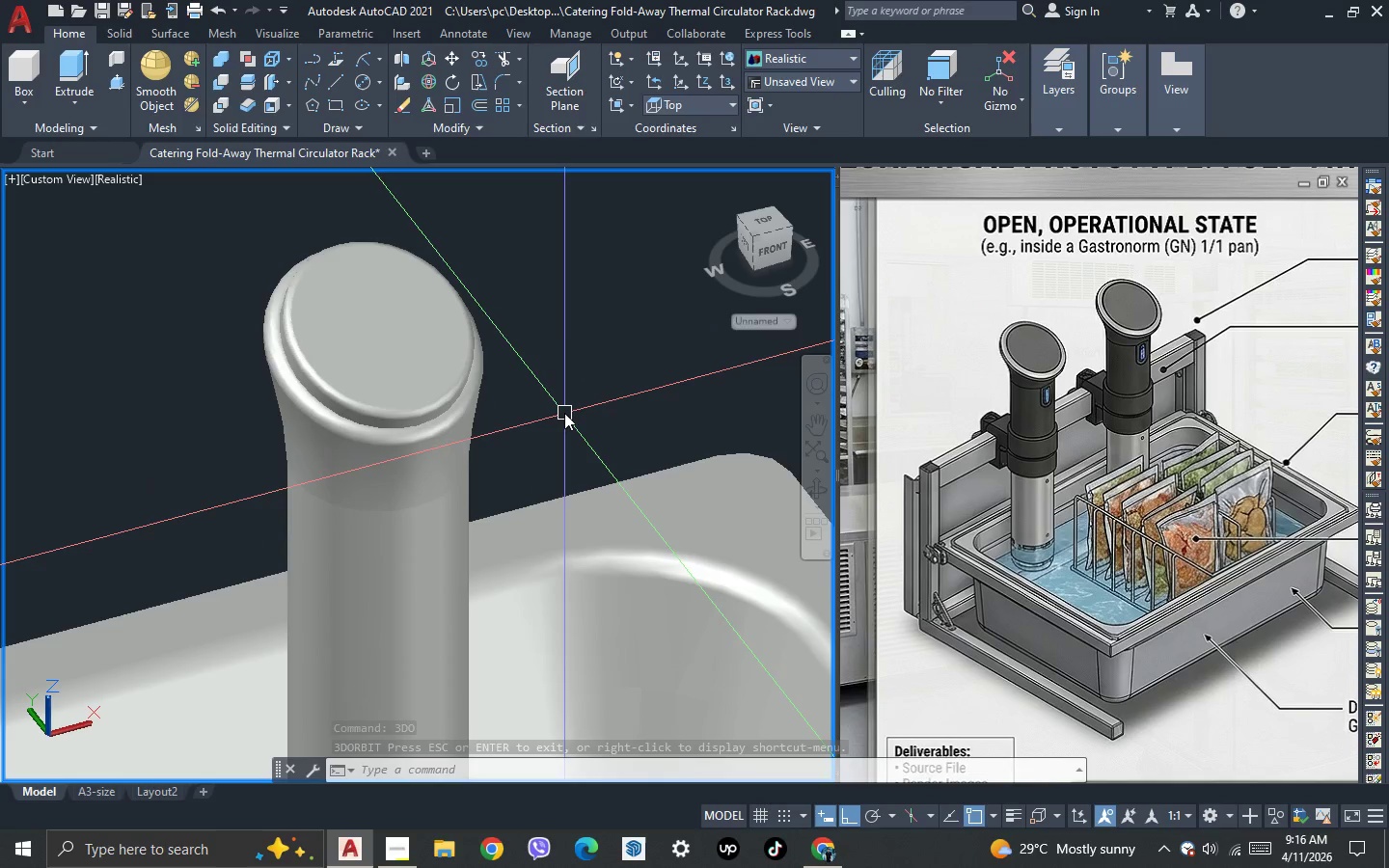 
scroll: coordinate [355, 278], scroll_direction: down, amount: 4.0
 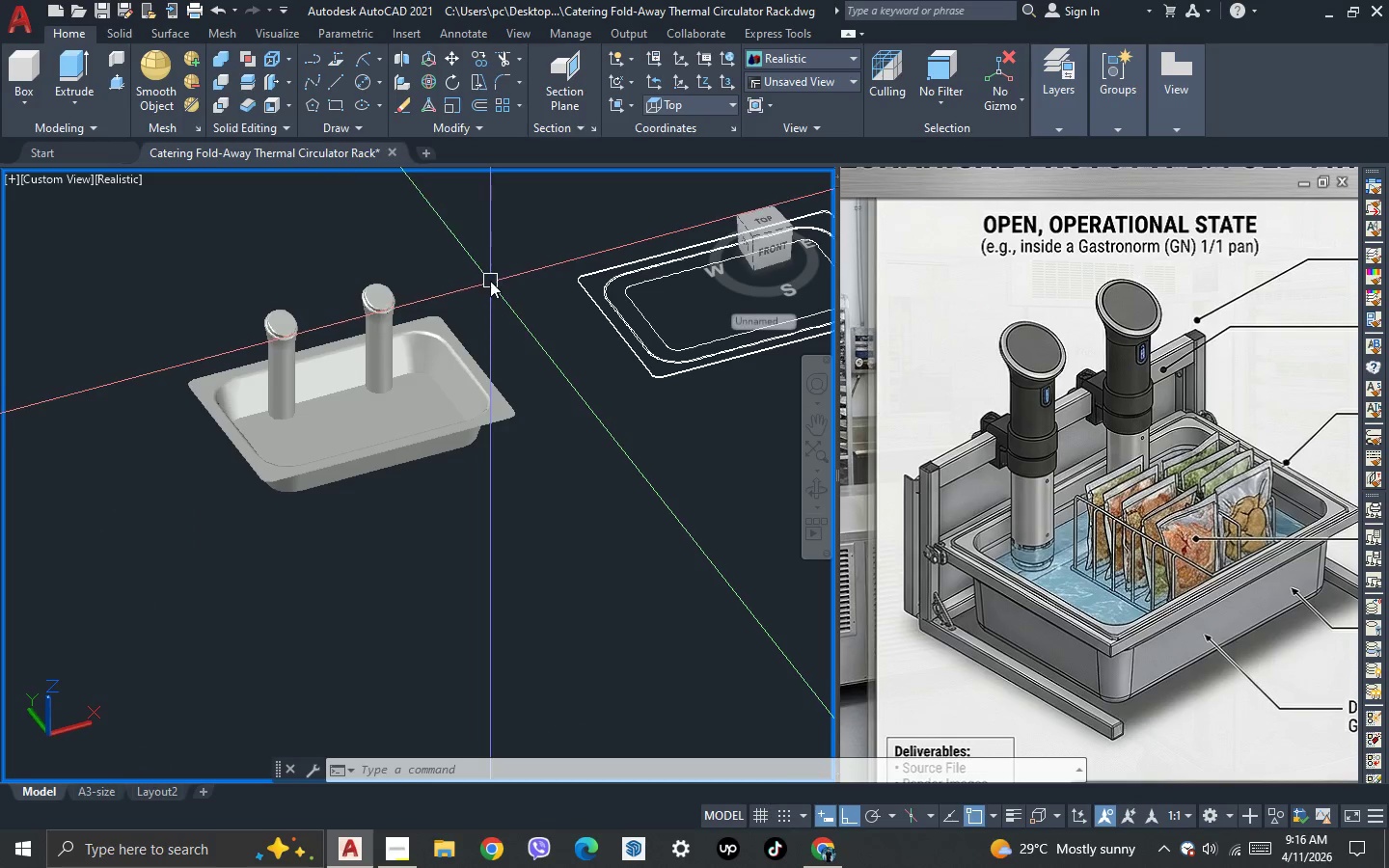 
scroll: coordinate [329, 265], scroll_direction: up, amount: 2.0
 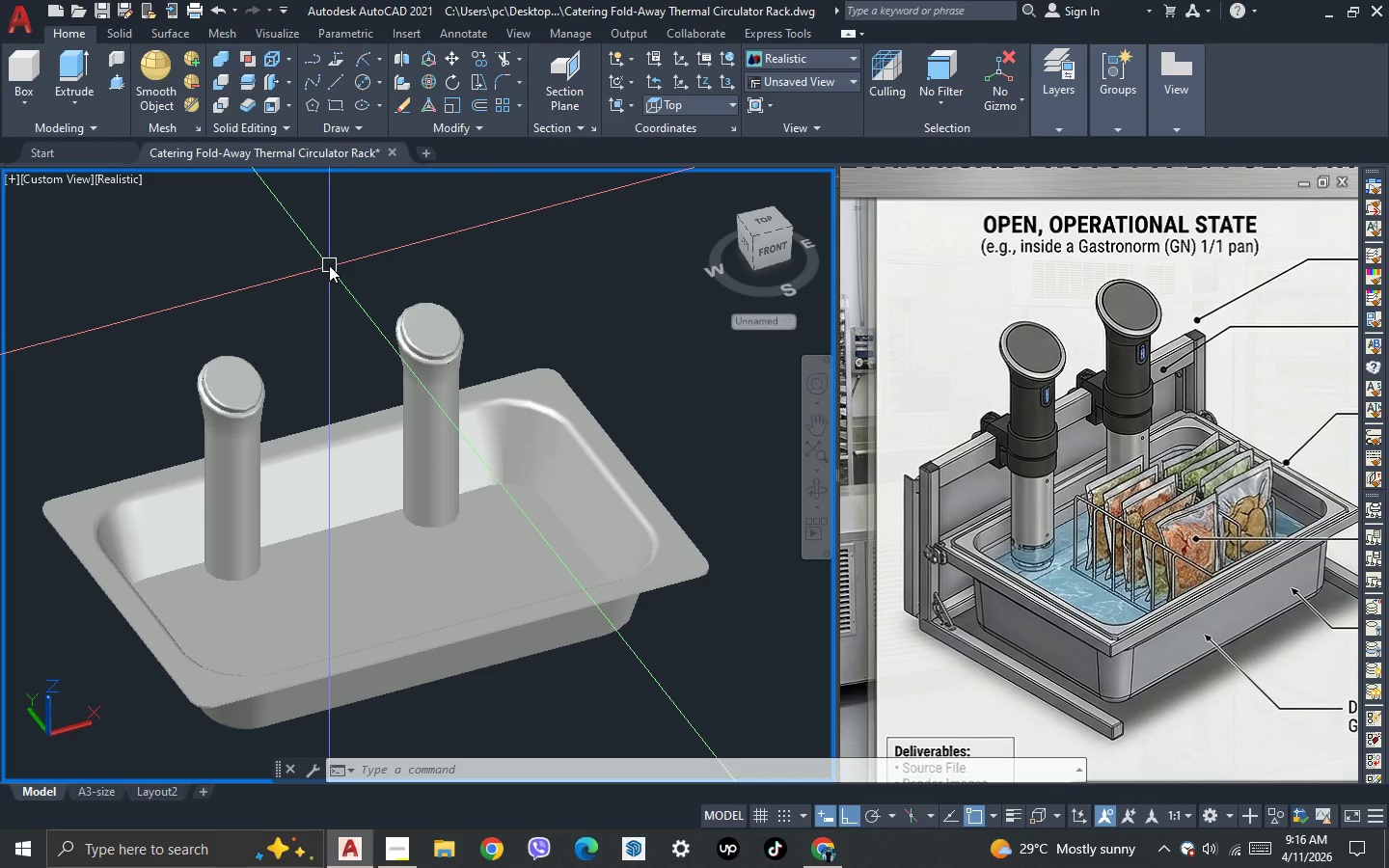 
wait(5.5)
 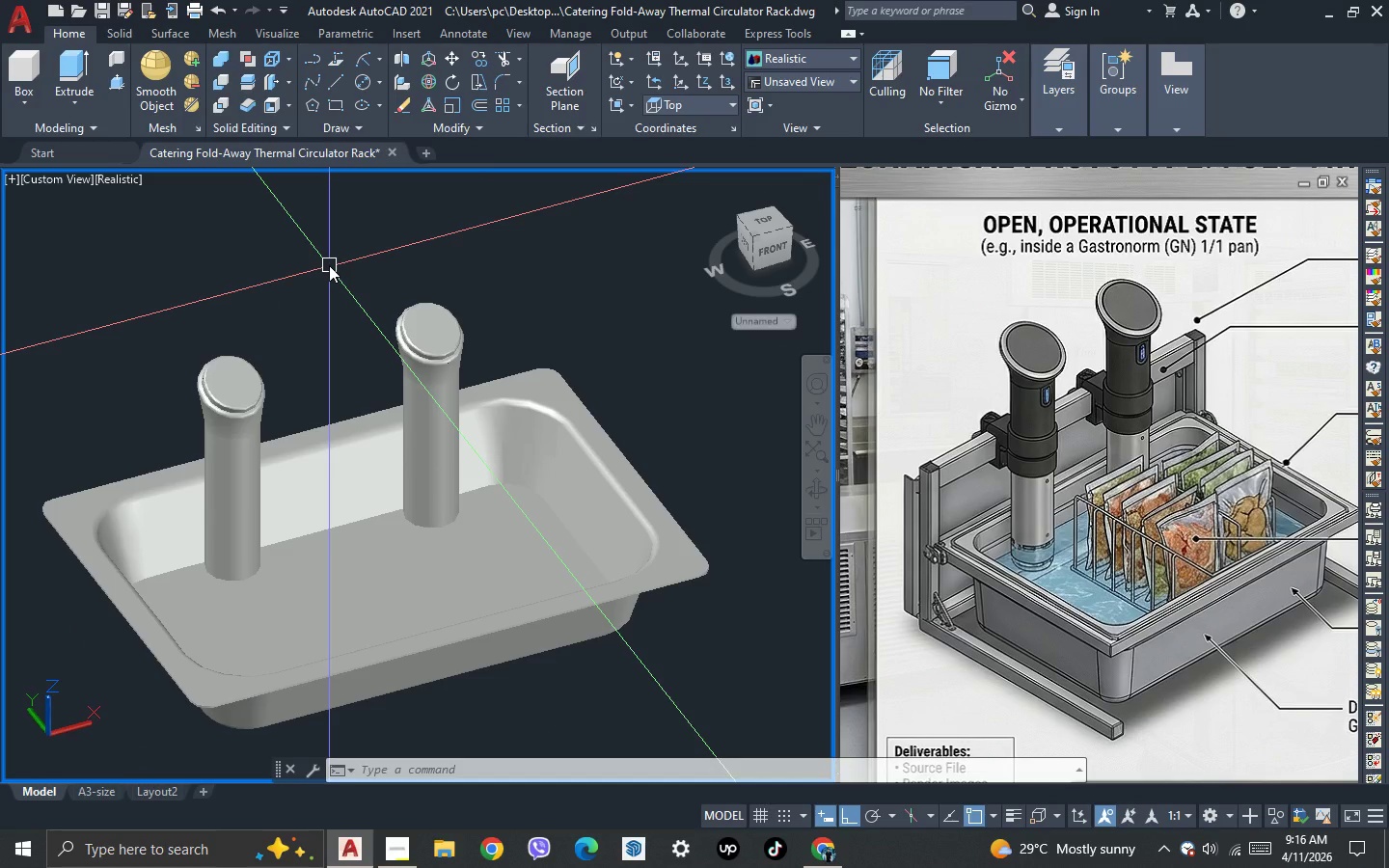 
left_click([328, 264])
 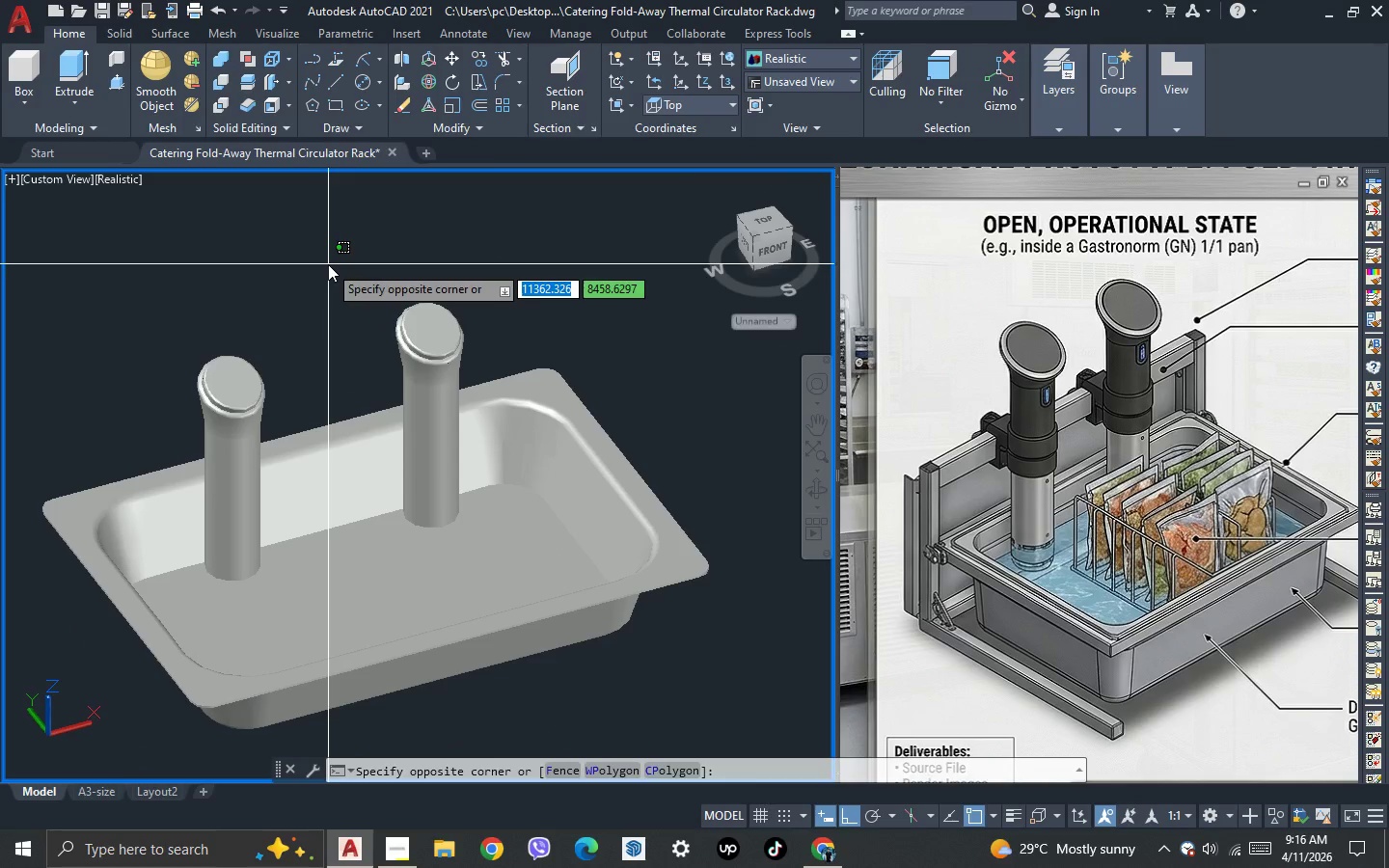 
left_click([328, 264])
 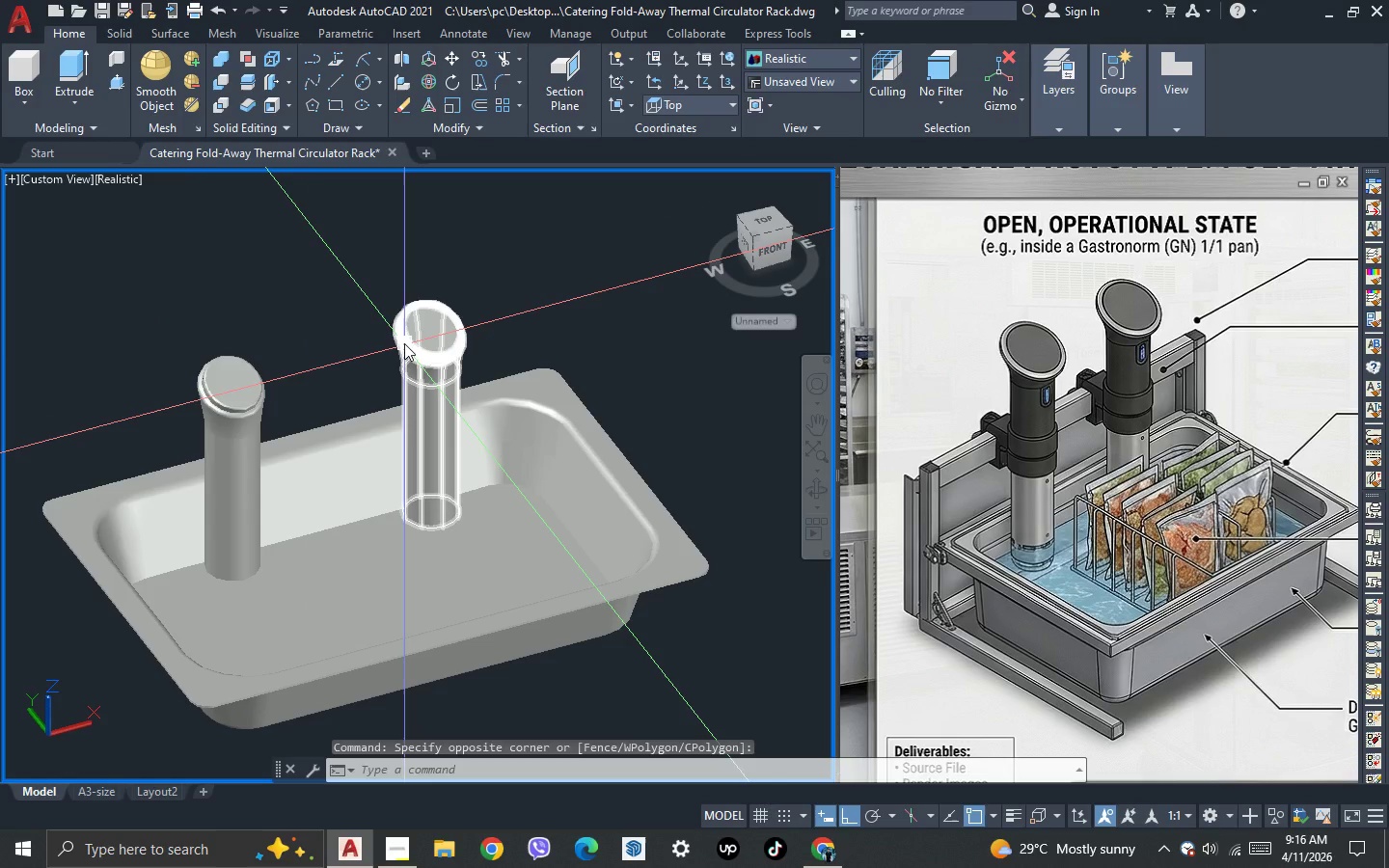 
left_click([404, 343])
 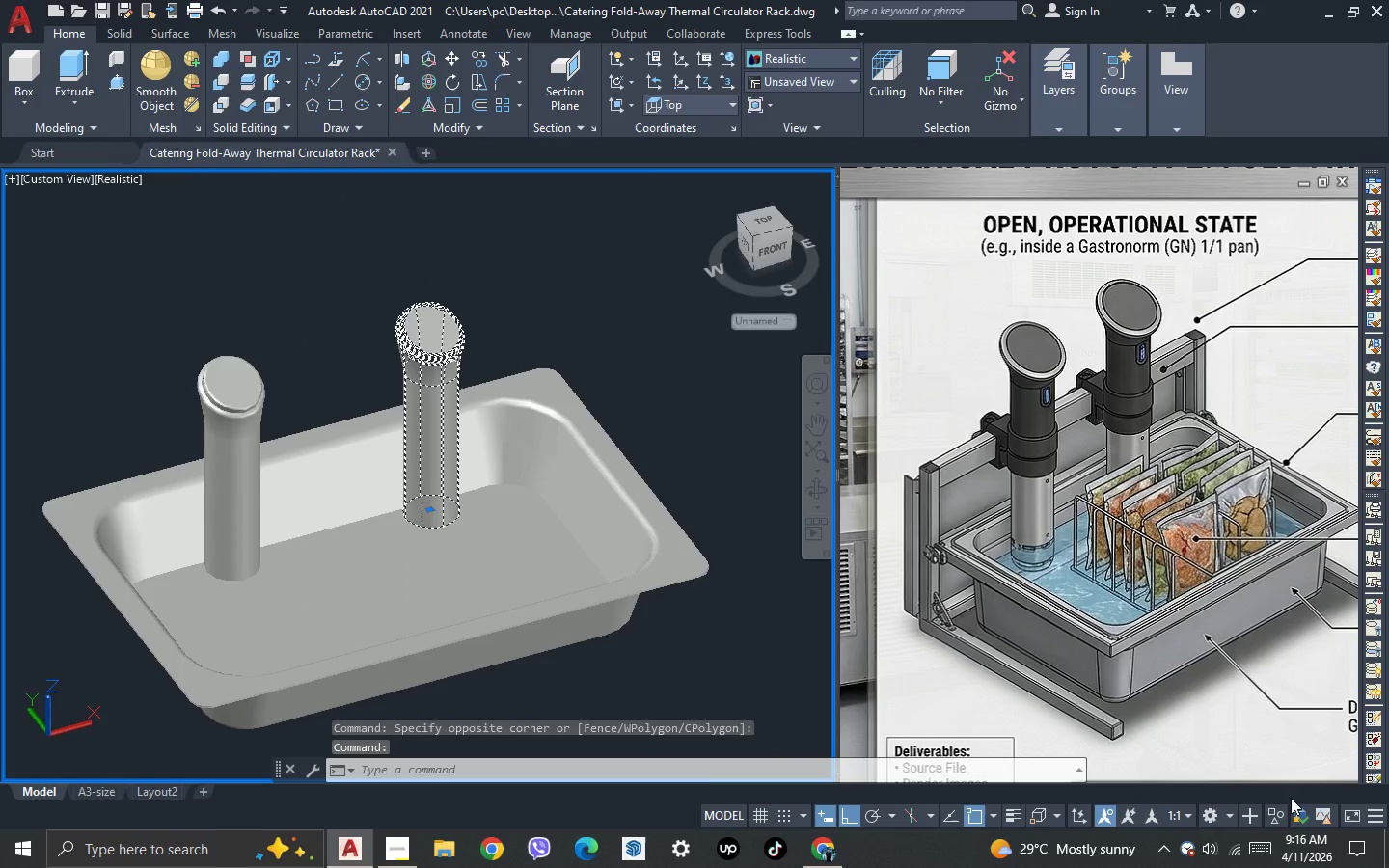 
left_click([1278, 823])
 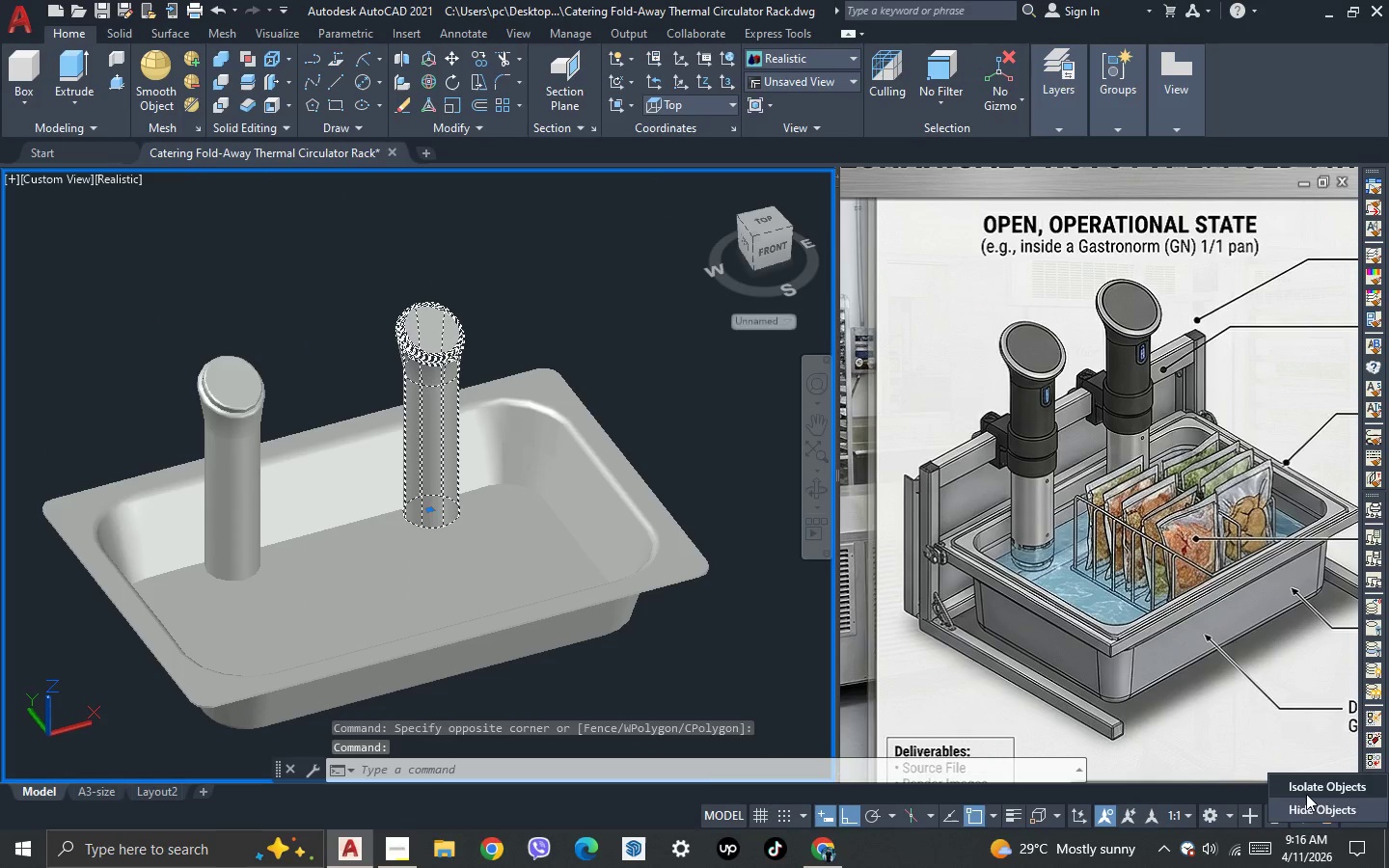 
left_click_drag(start_coordinate=[1309, 789], to_coordinate=[1295, 785])
 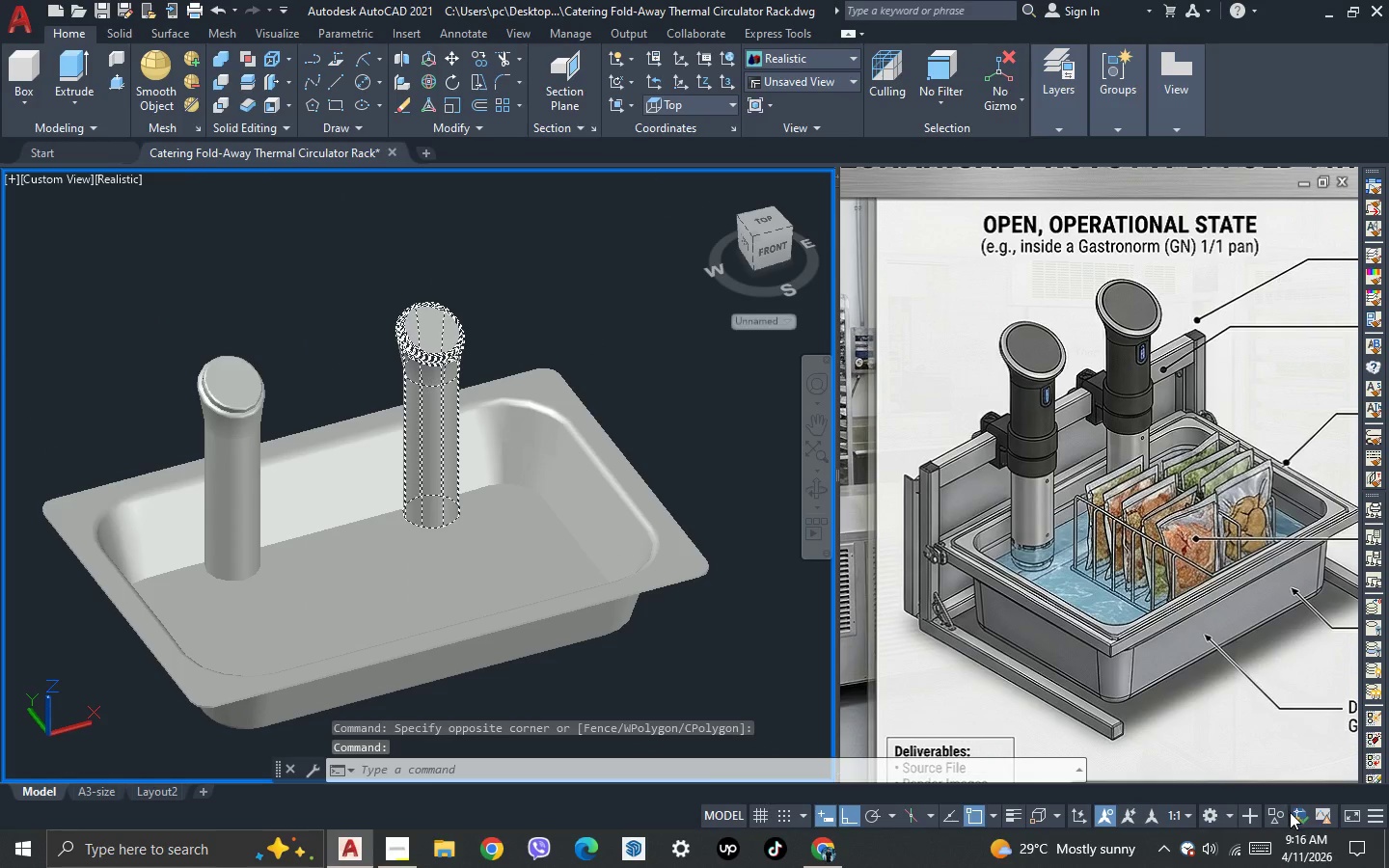 
left_click([1280, 820])
 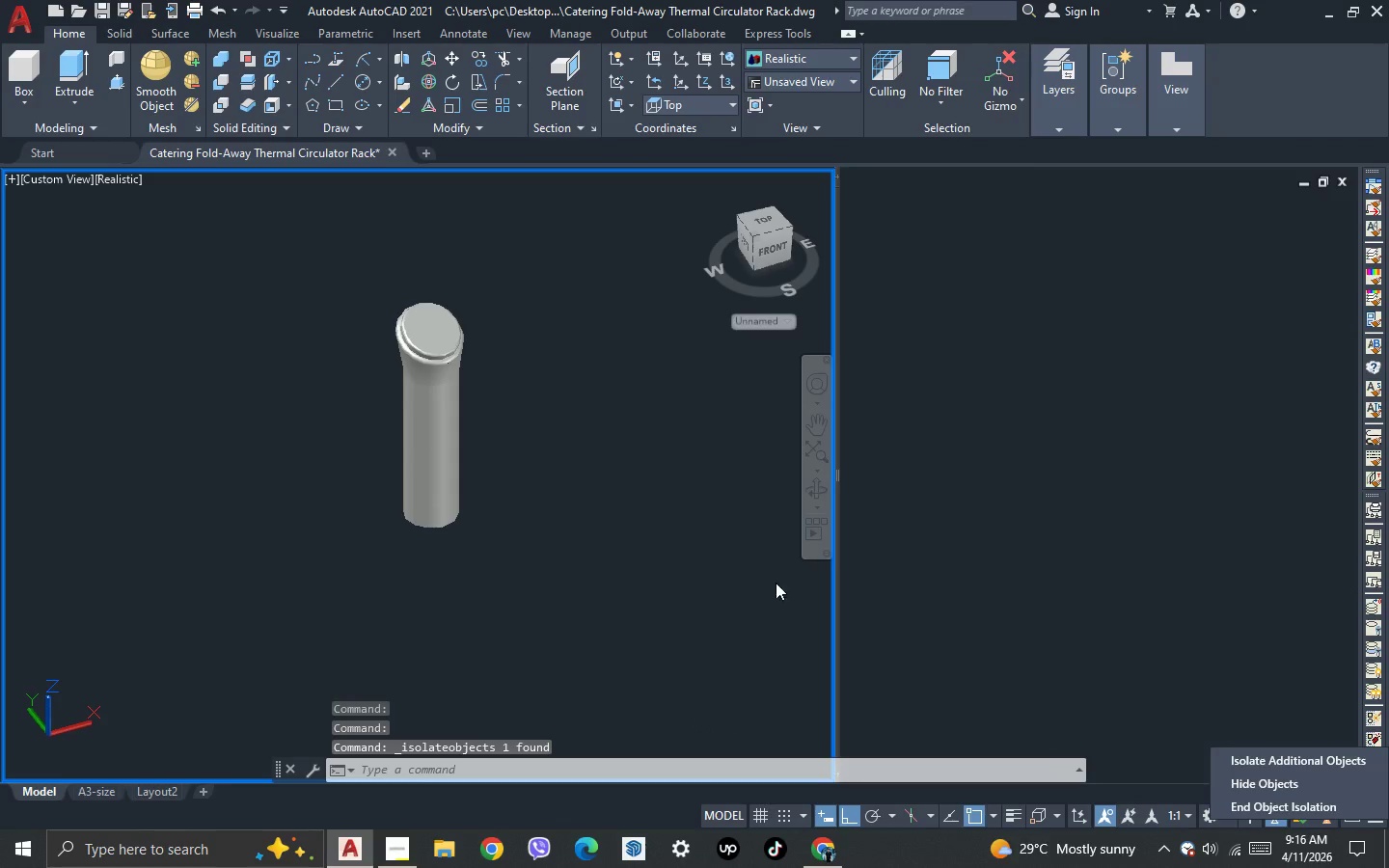 
key(Escape)
 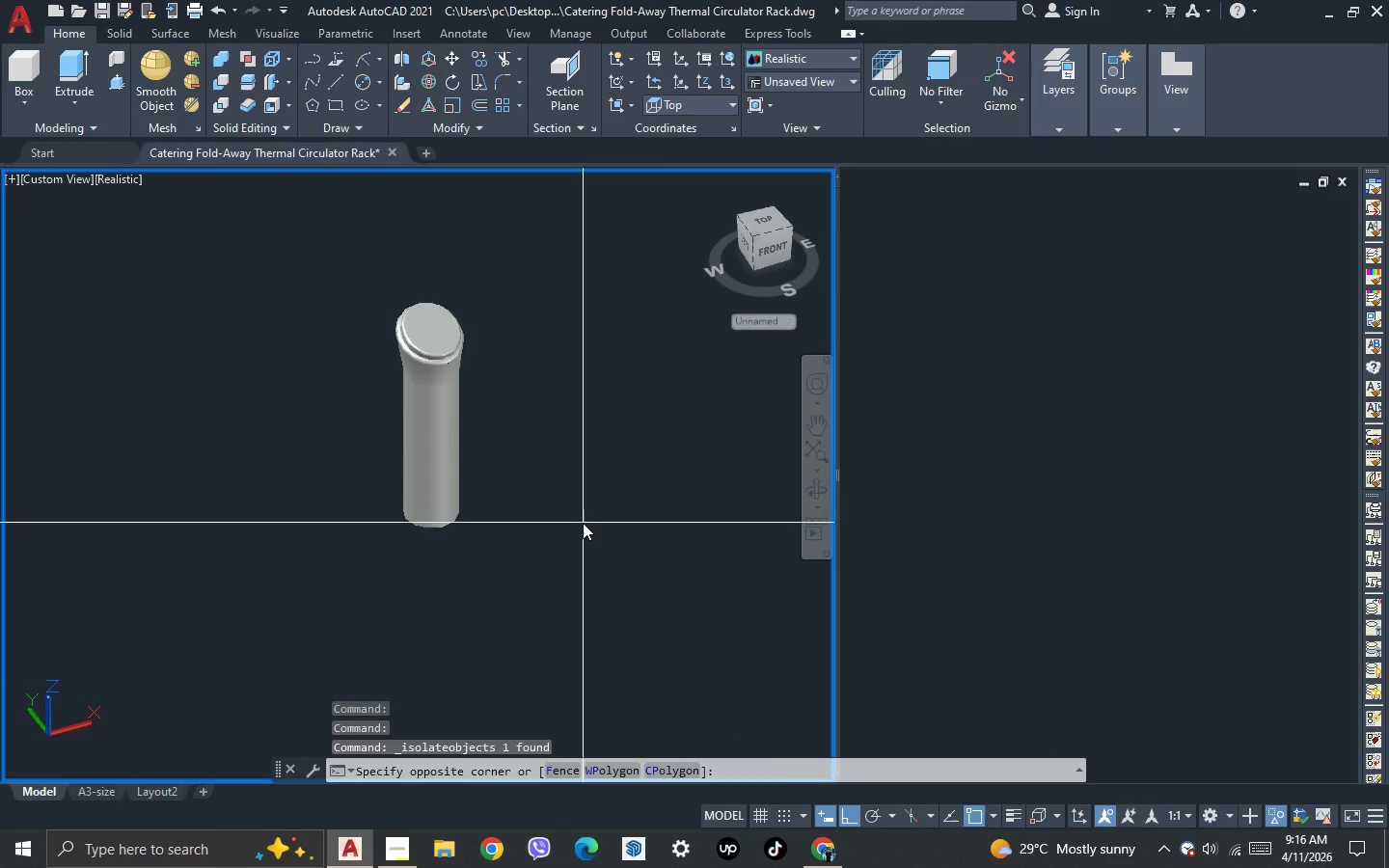 
key(Escape)
 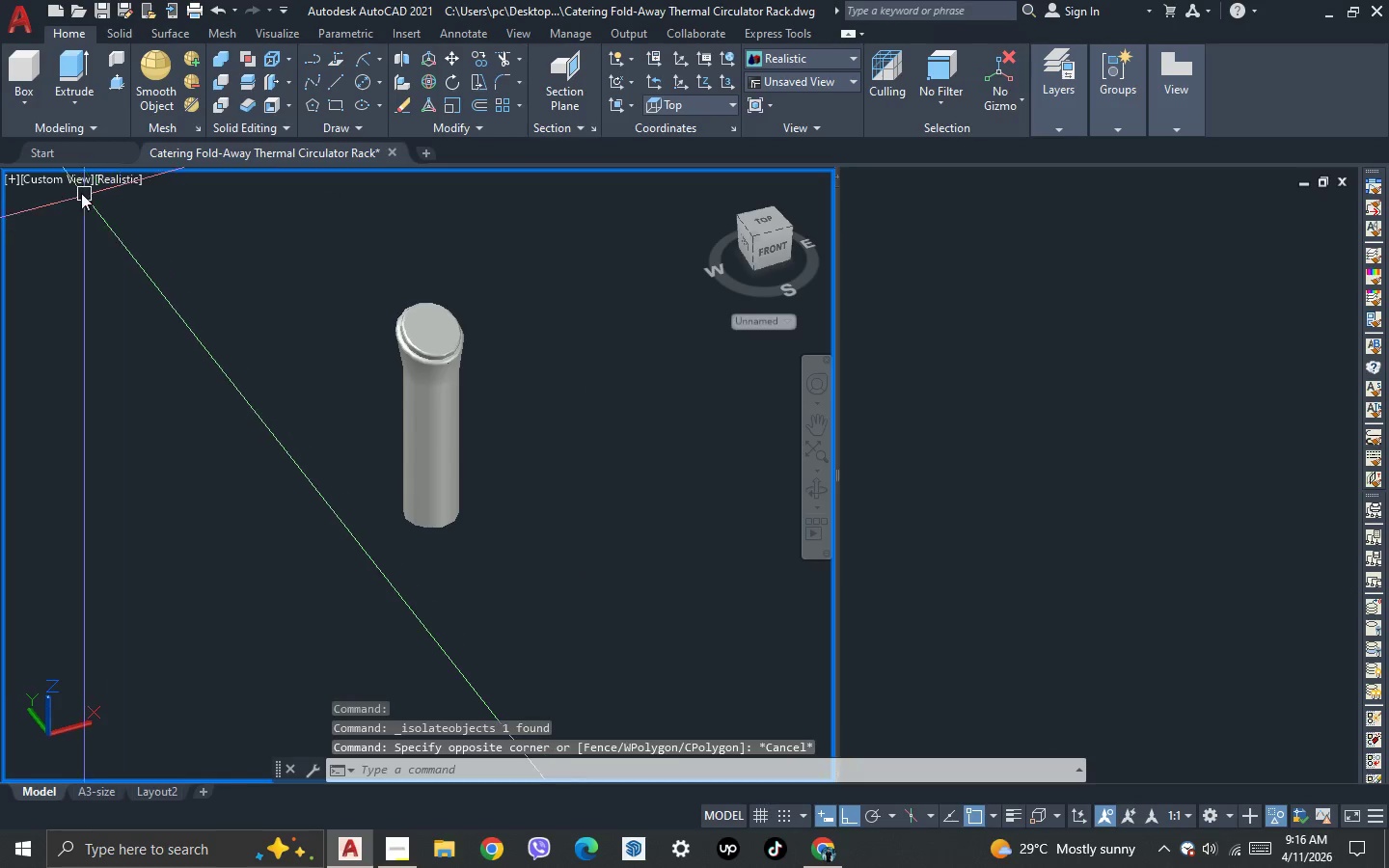 
left_click([61, 182])
 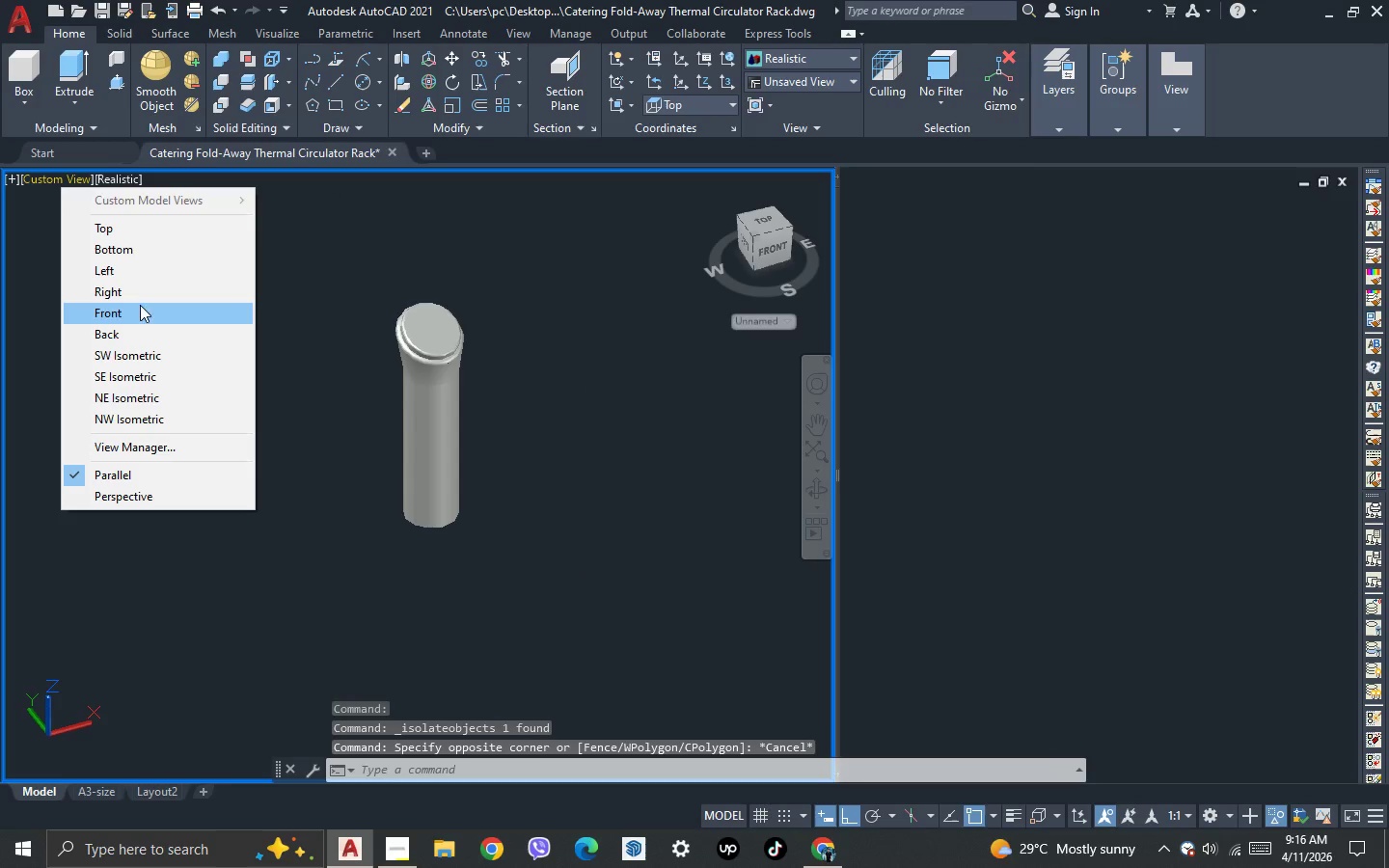 
left_click([141, 313])
 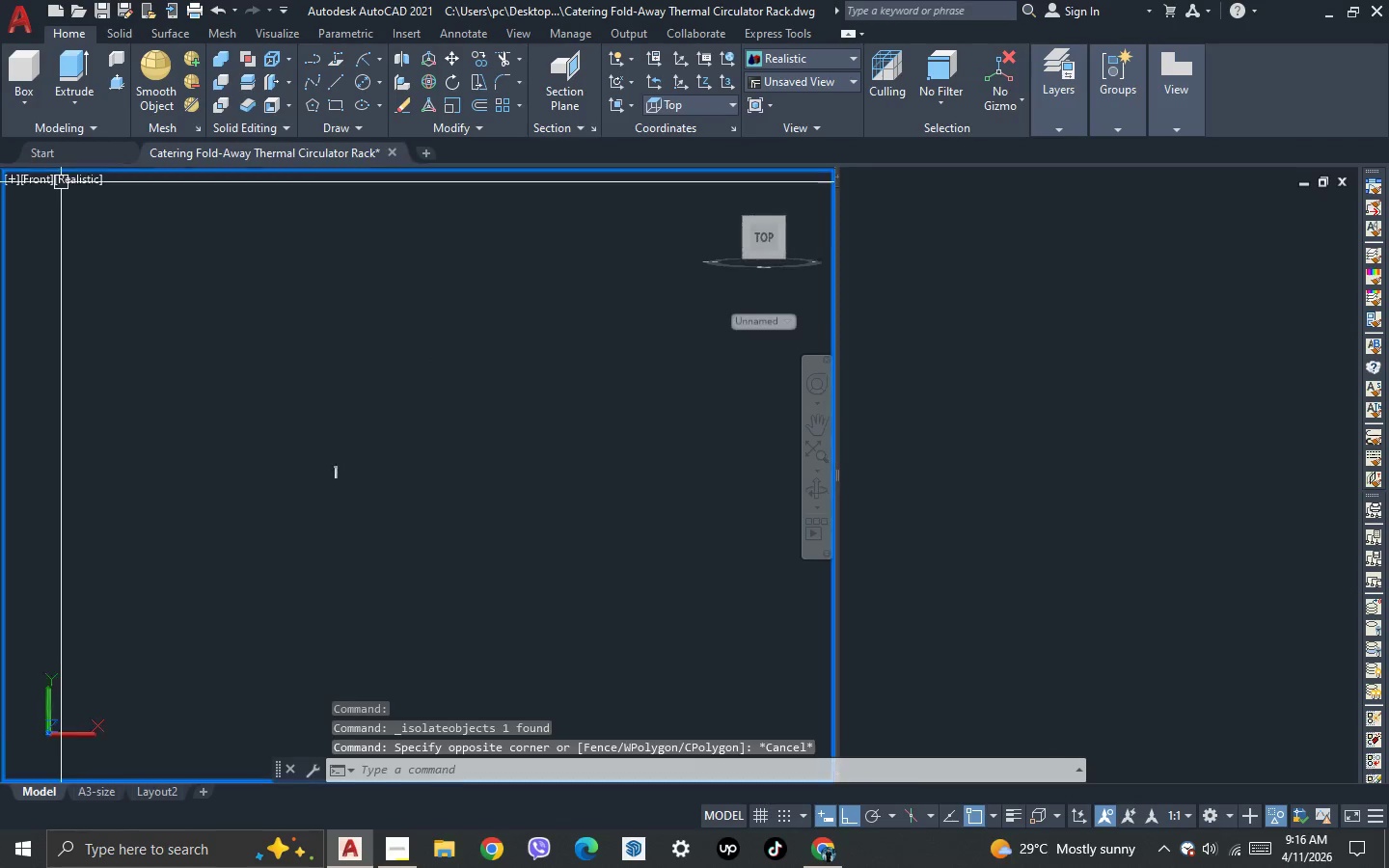 
scroll: coordinate [429, 346], scroll_direction: up, amount: 10.0
 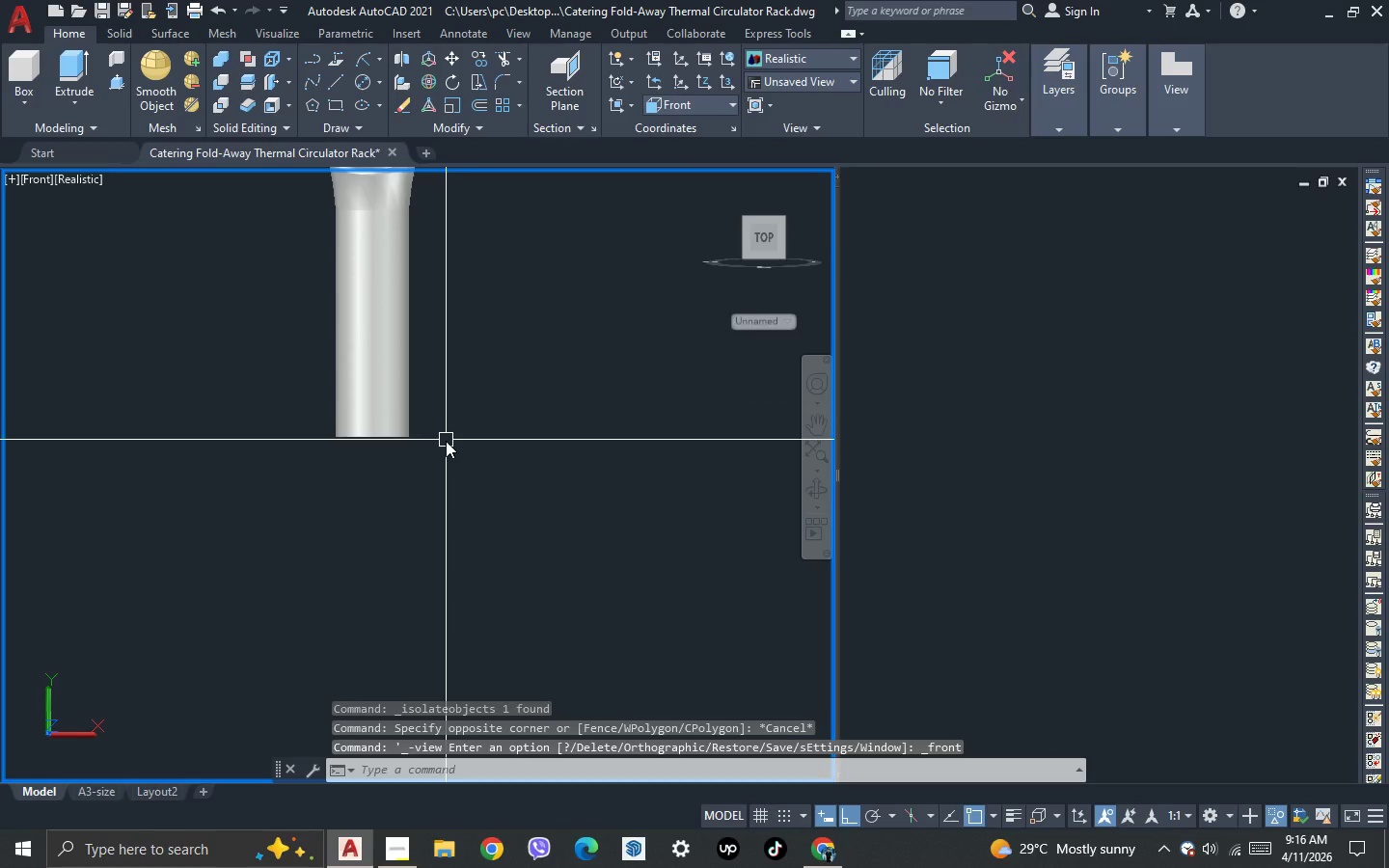 
key(Space)
 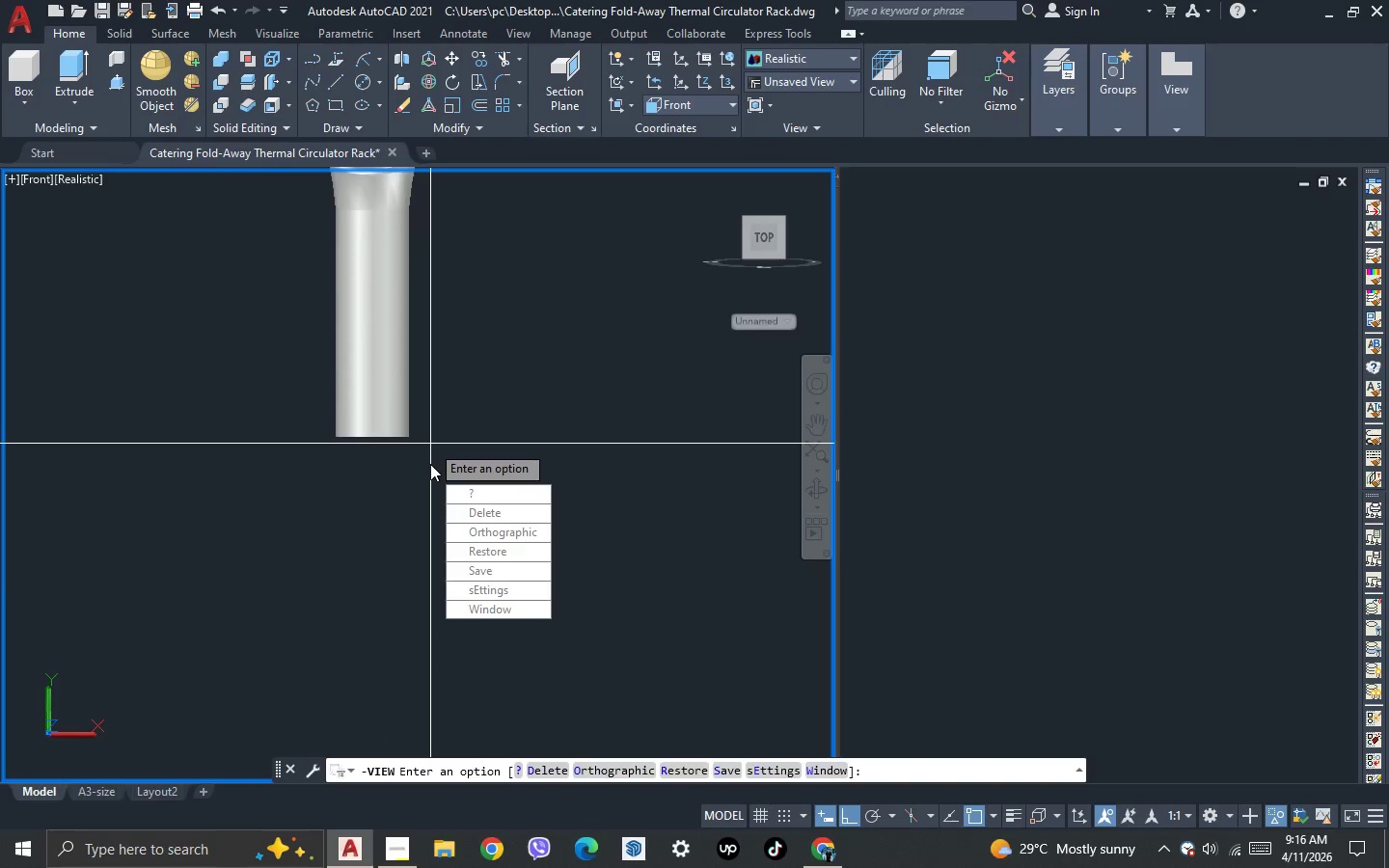 
key(Escape)
 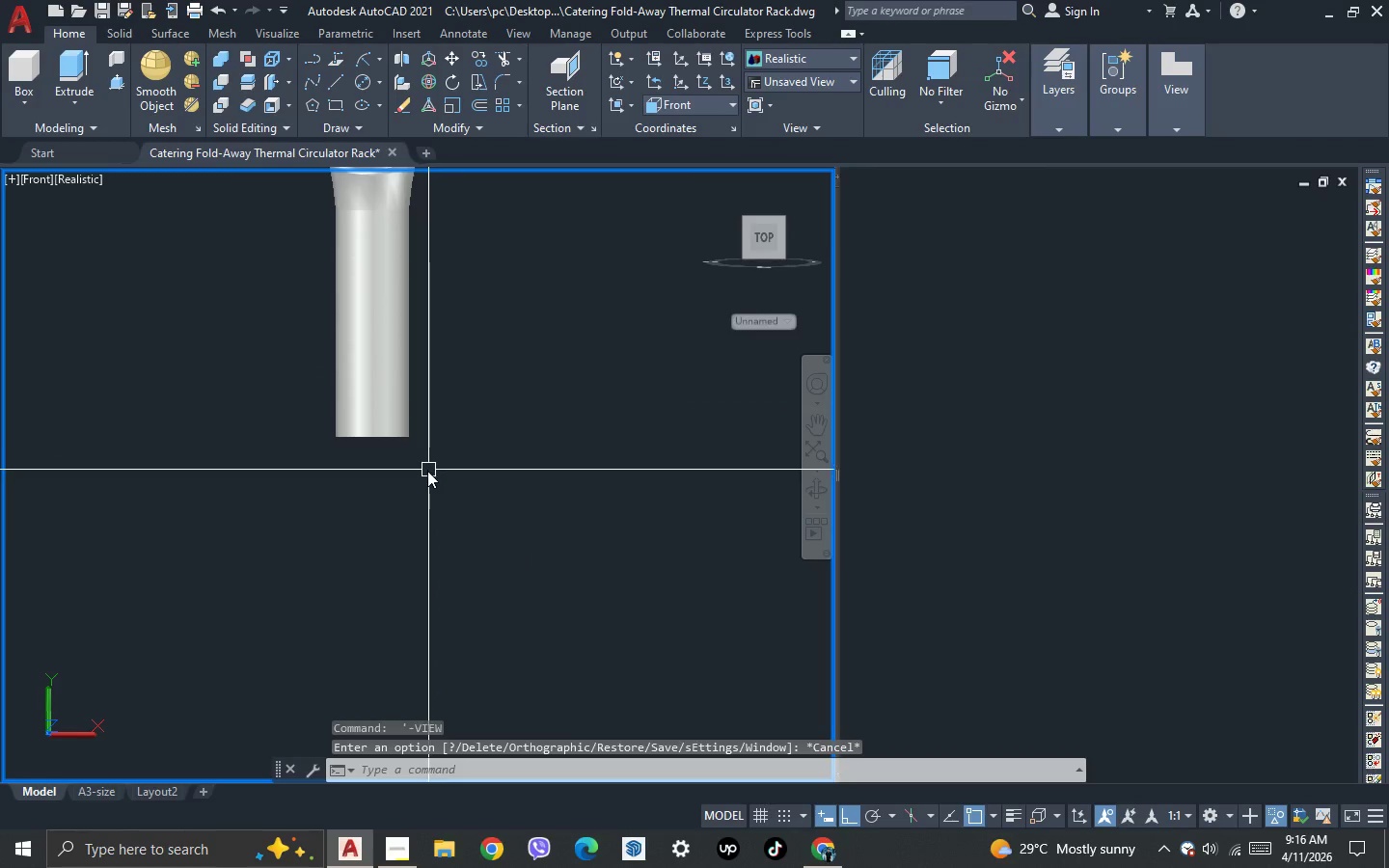 
key(L)
 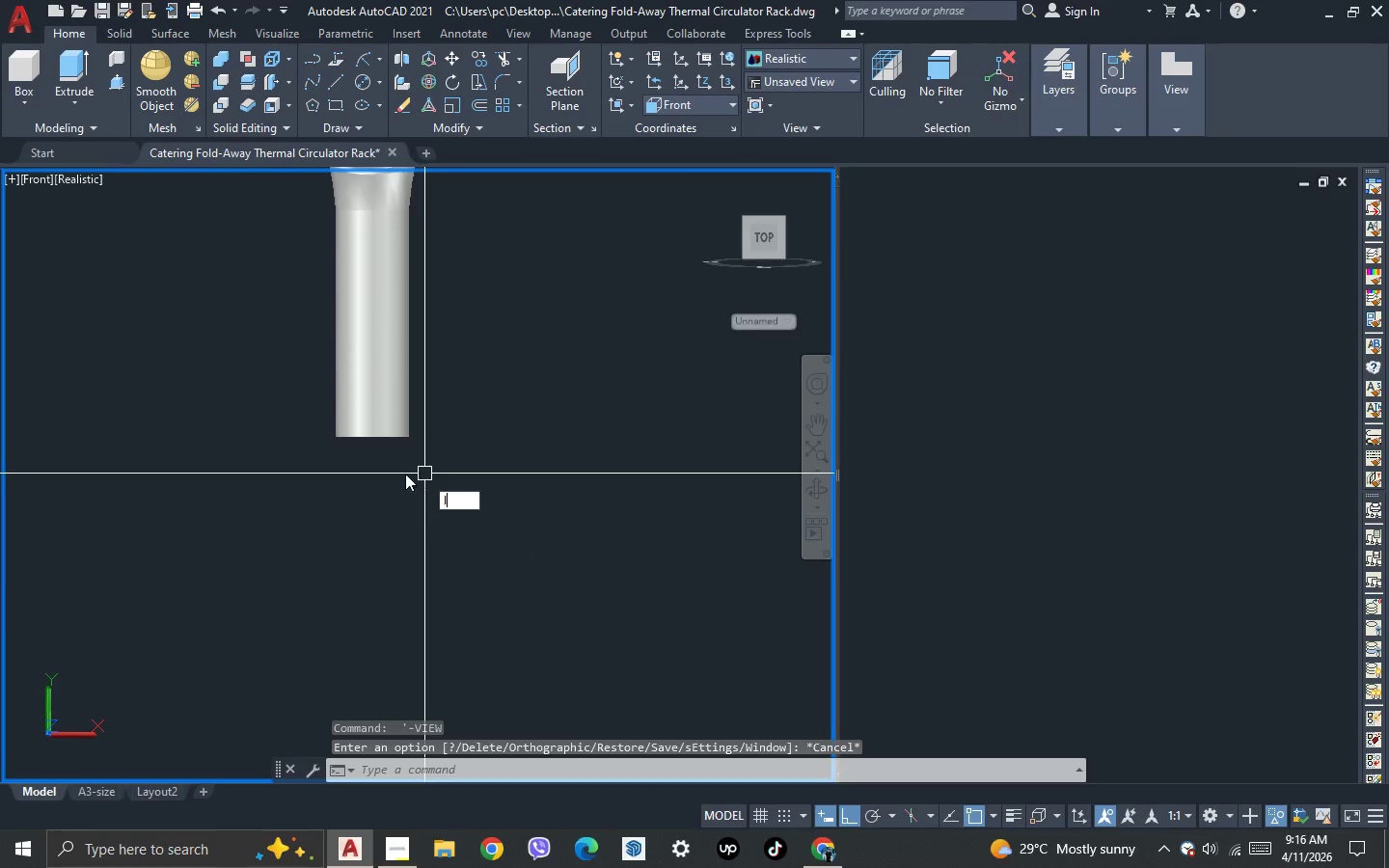 
key(Space)
 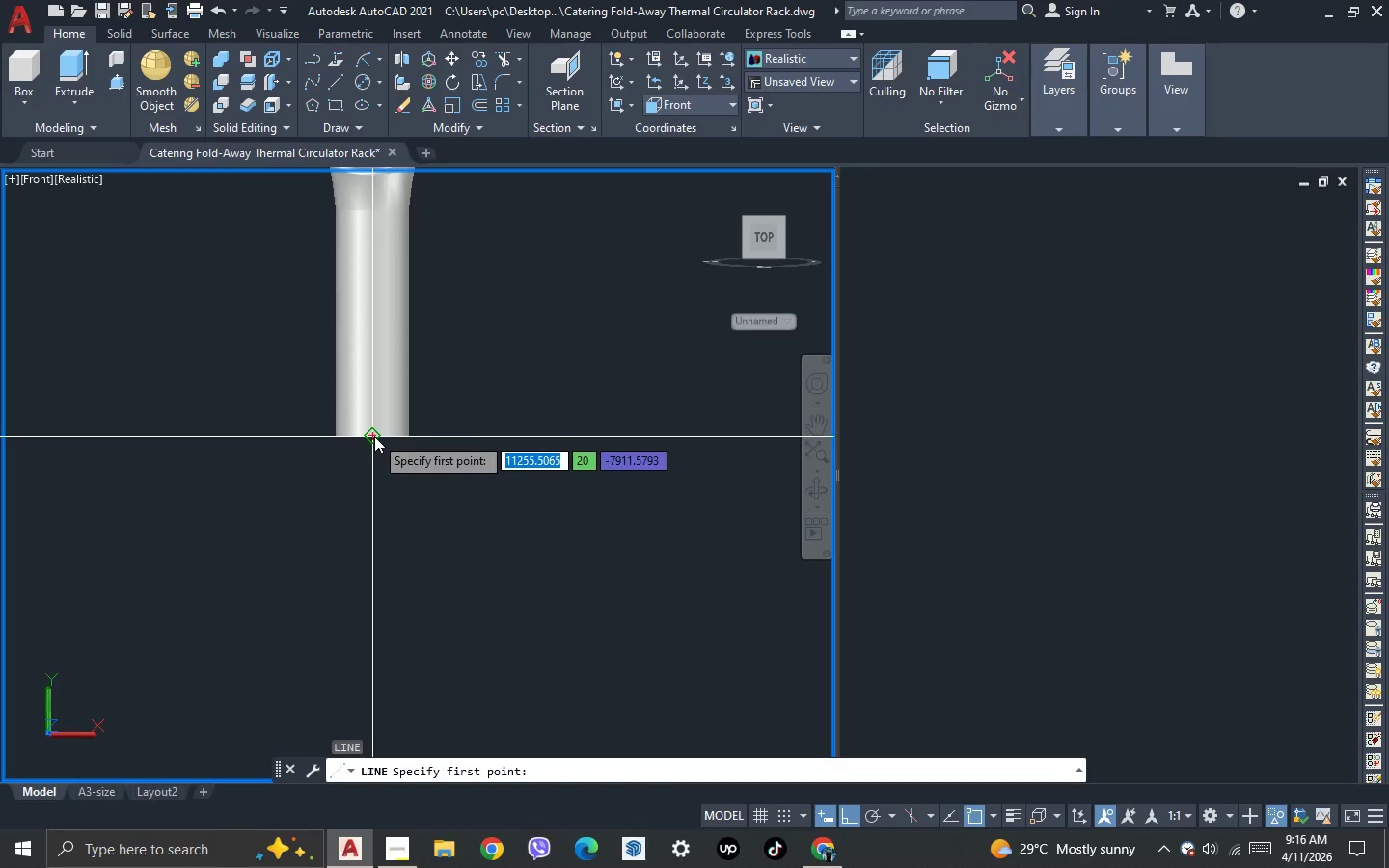 
left_click_drag(start_coordinate=[374, 436], to_coordinate=[395, 448])
 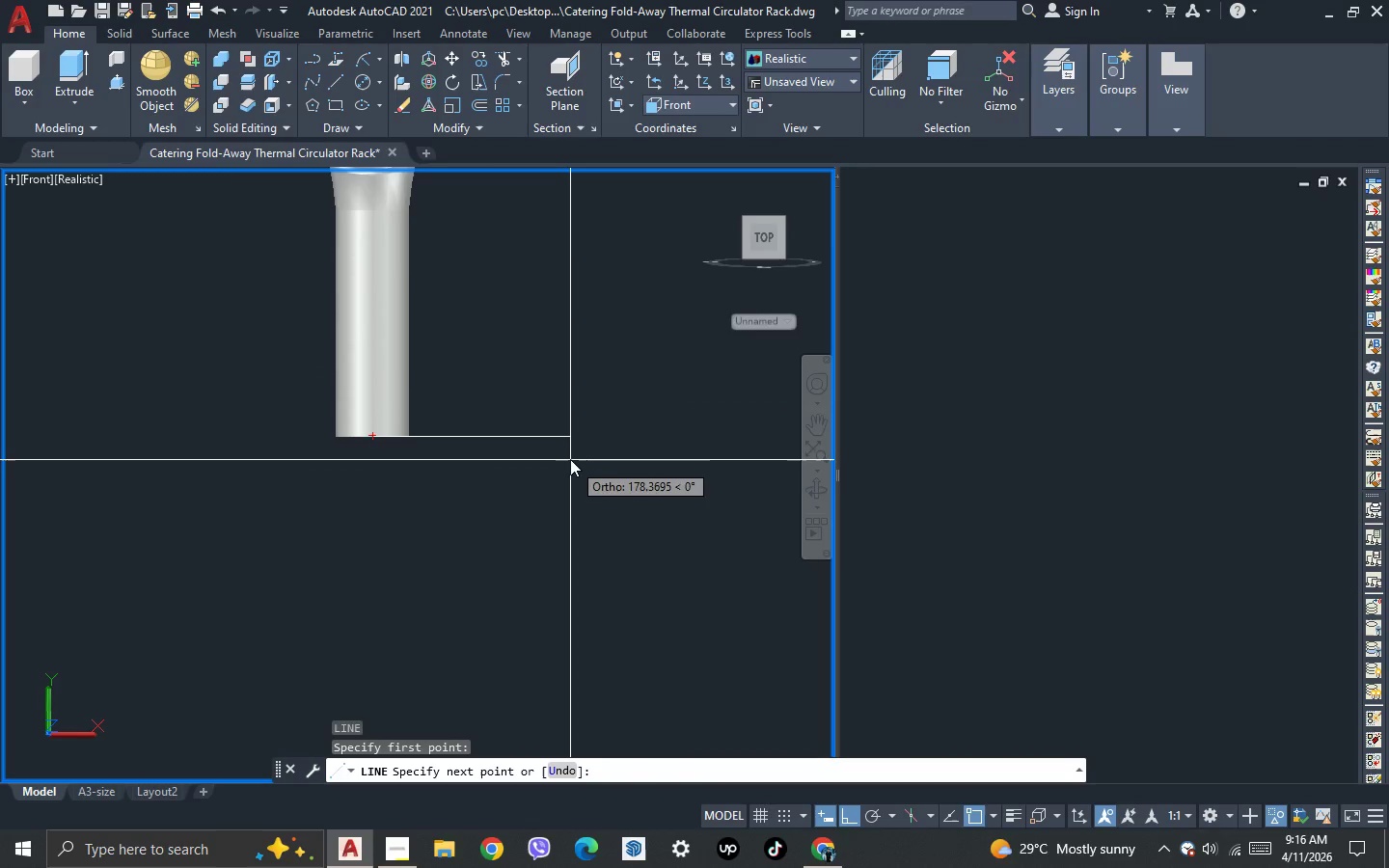 
left_click([570, 459])
 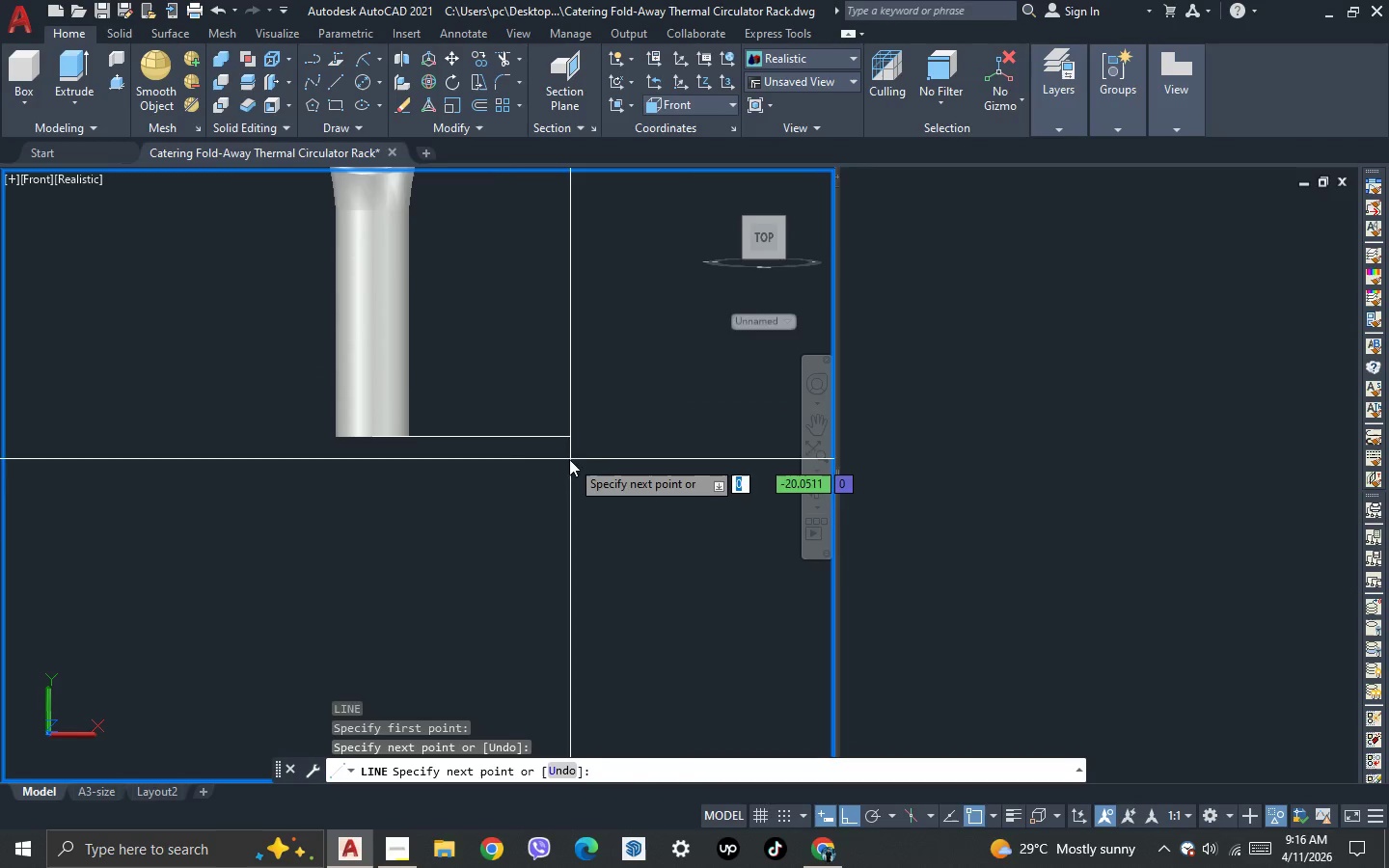 
key(Escape)
 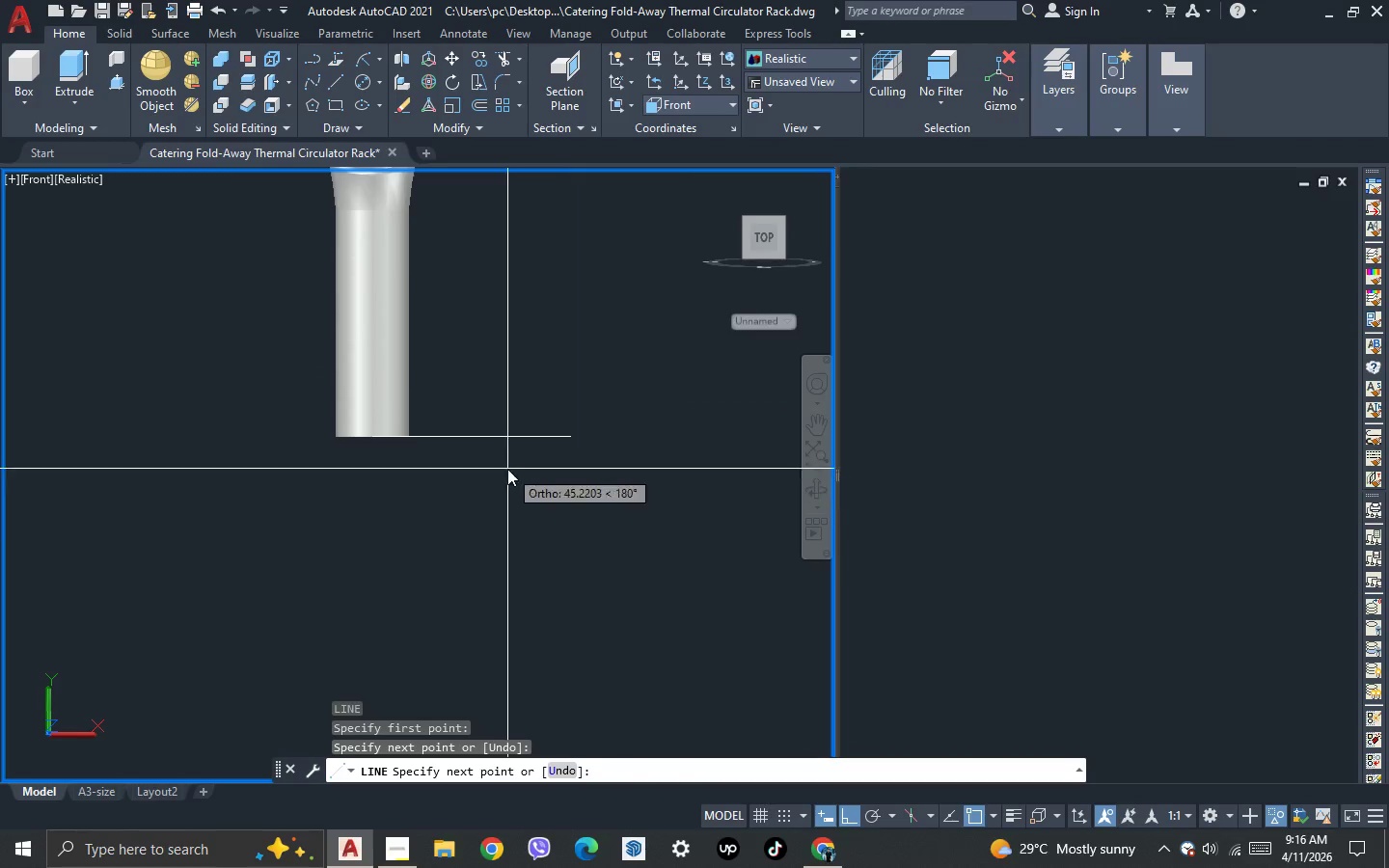 
left_click_drag(start_coordinate=[507, 469], to_coordinate=[489, 407])
 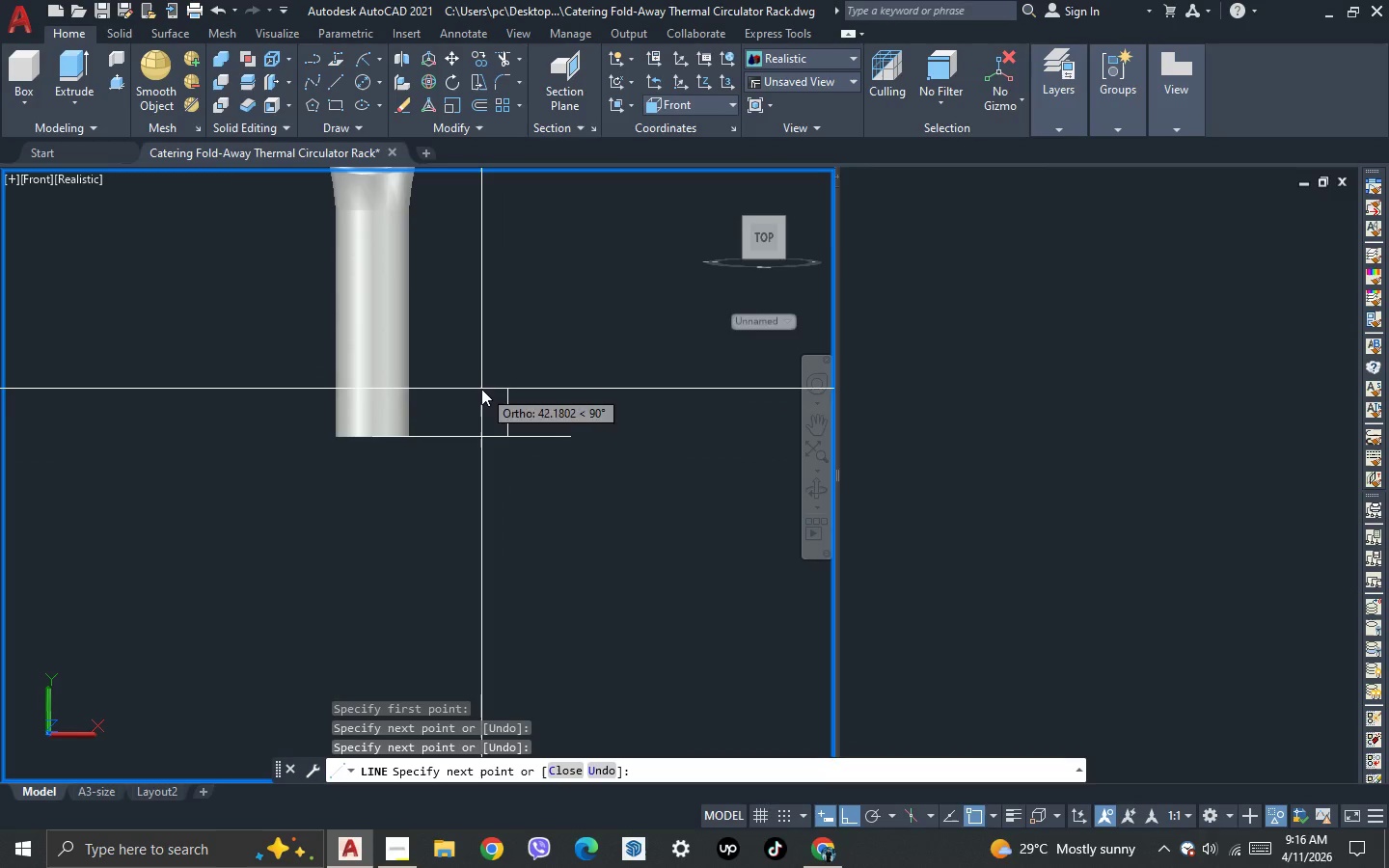 
triple_click([481, 389])
 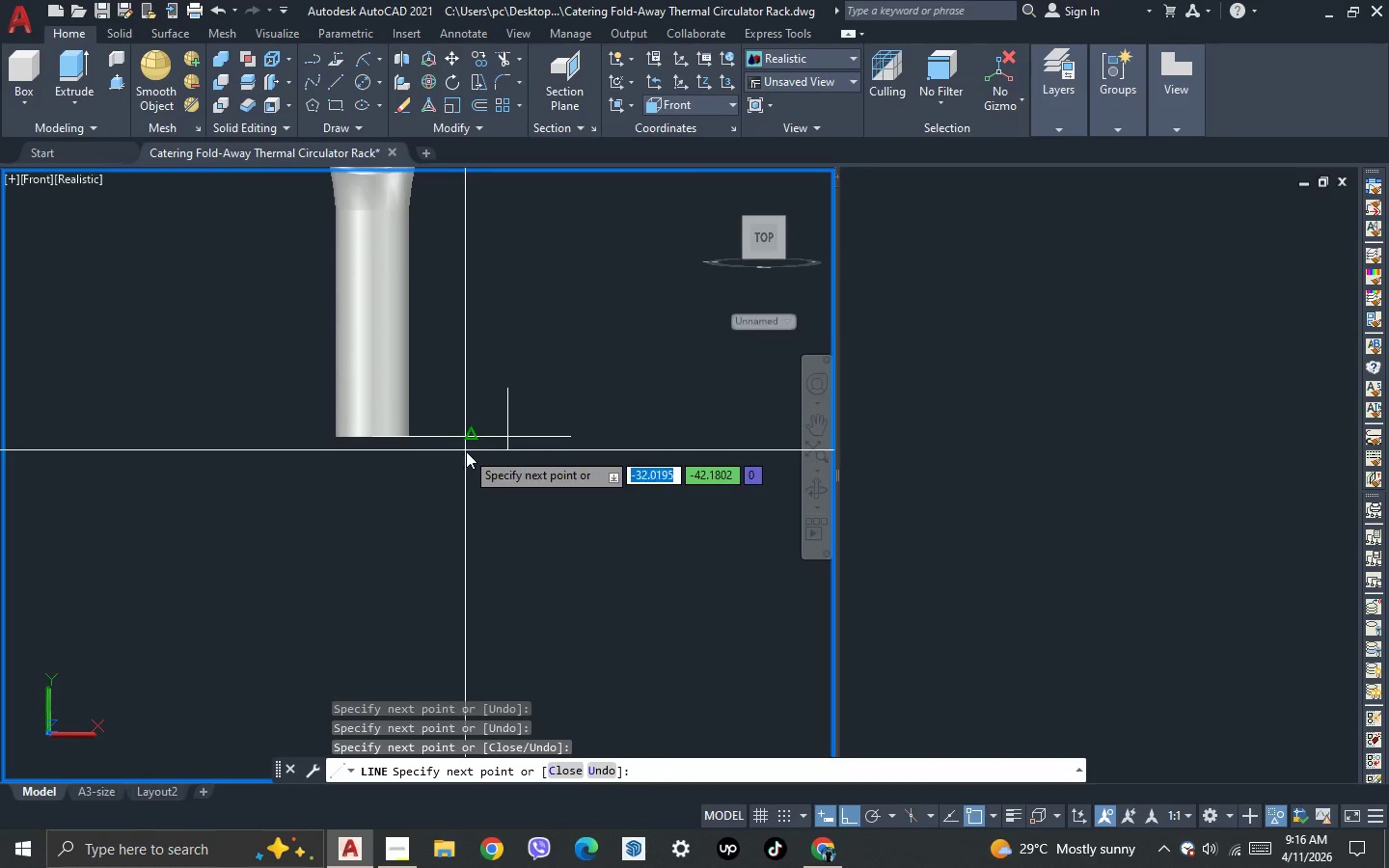 
key(Escape)
 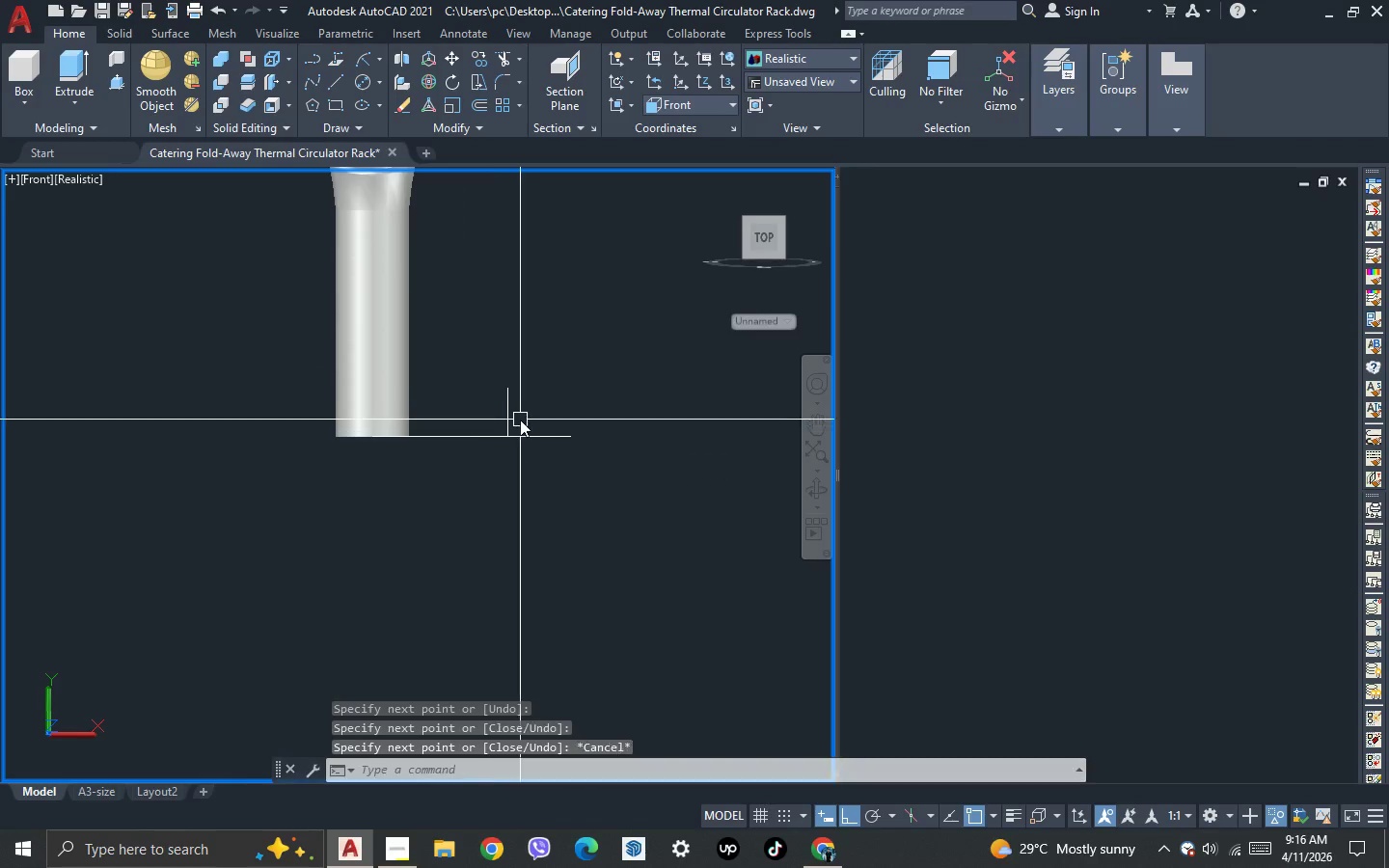 
key(Escape)
 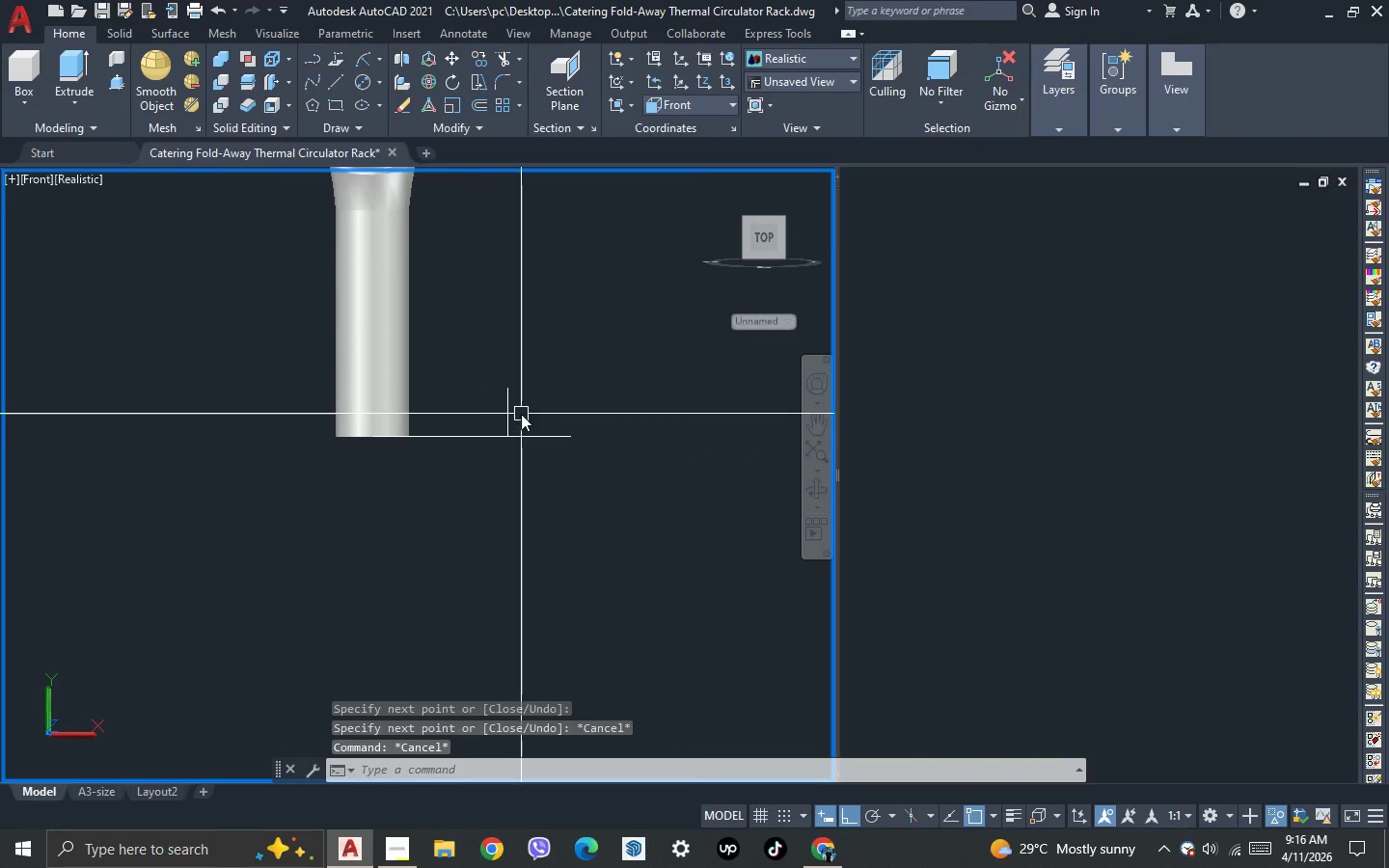 
left_click_drag(start_coordinate=[521, 413], to_coordinate=[510, 399])
 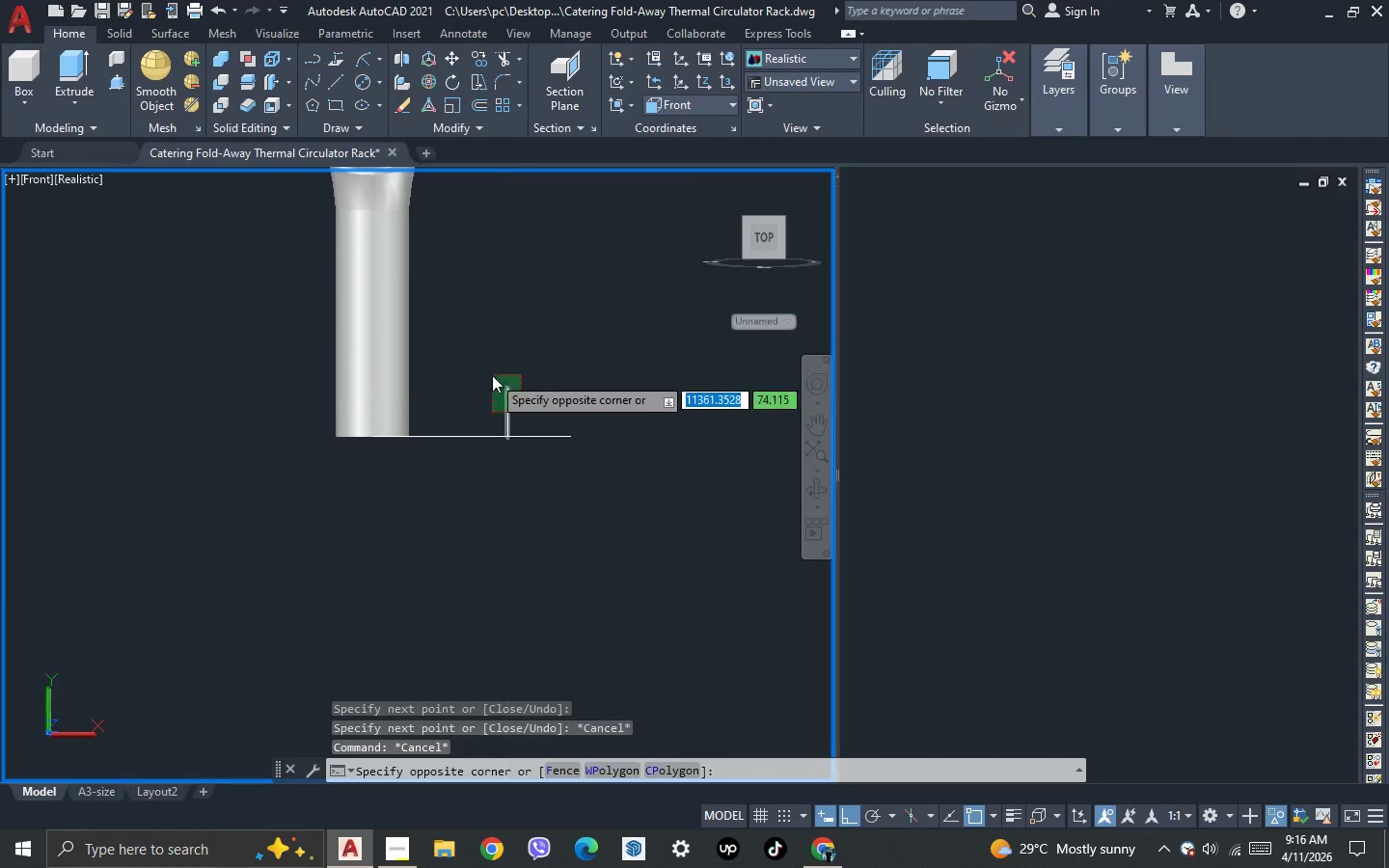 
double_click([492, 375])
 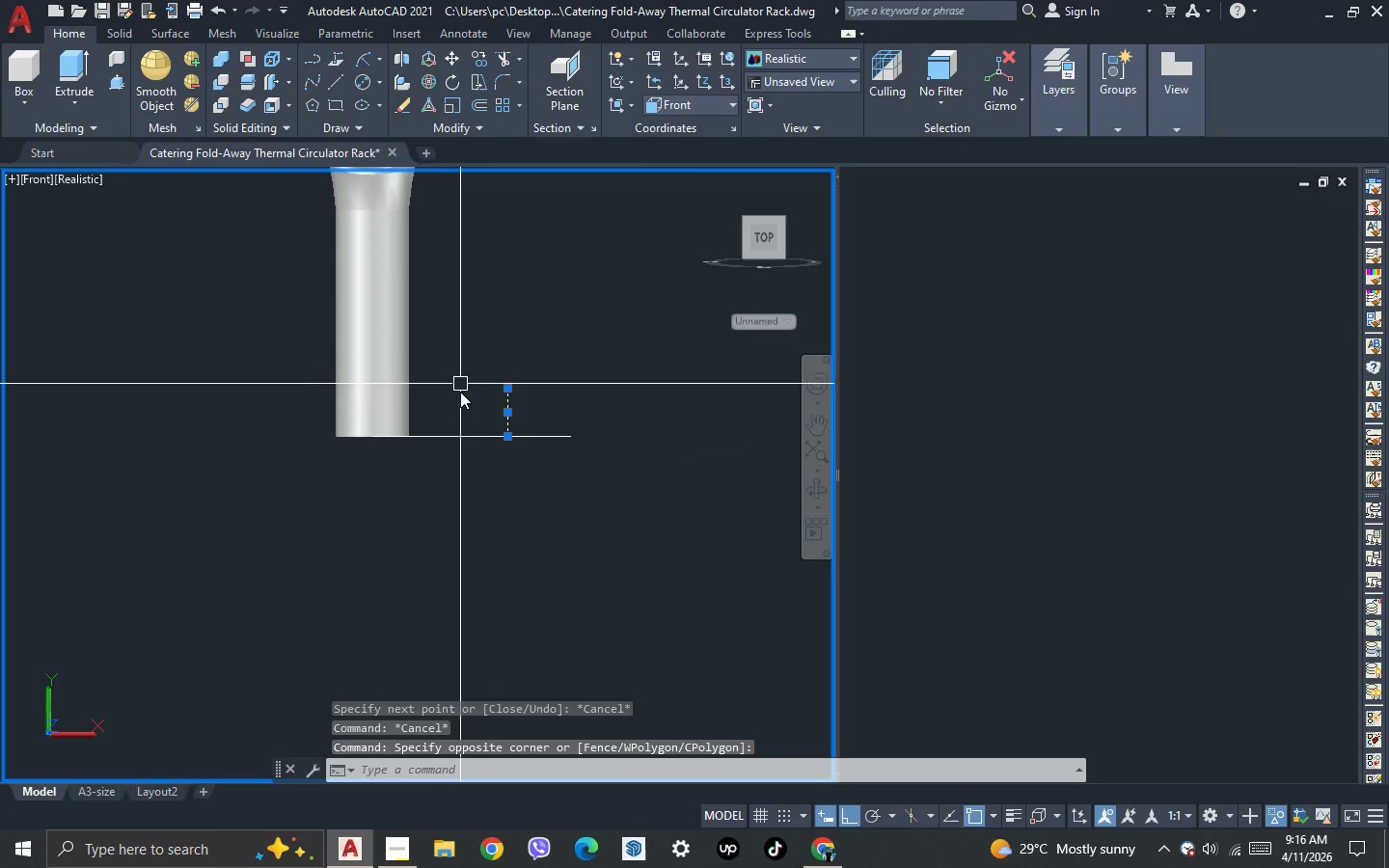 
key(Delete)
 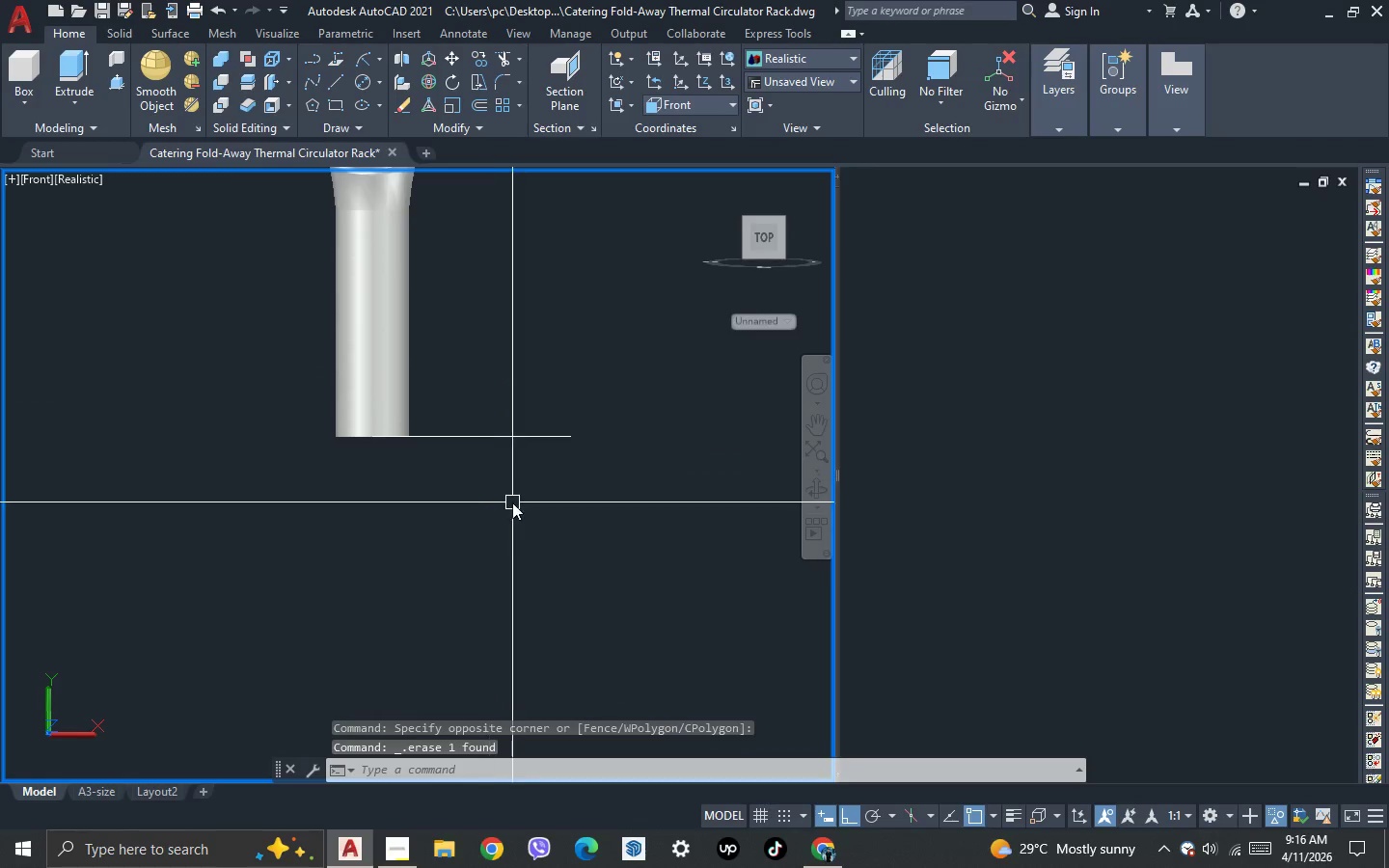 
left_click_drag(start_coordinate=[512, 502], to_coordinate=[505, 454])
 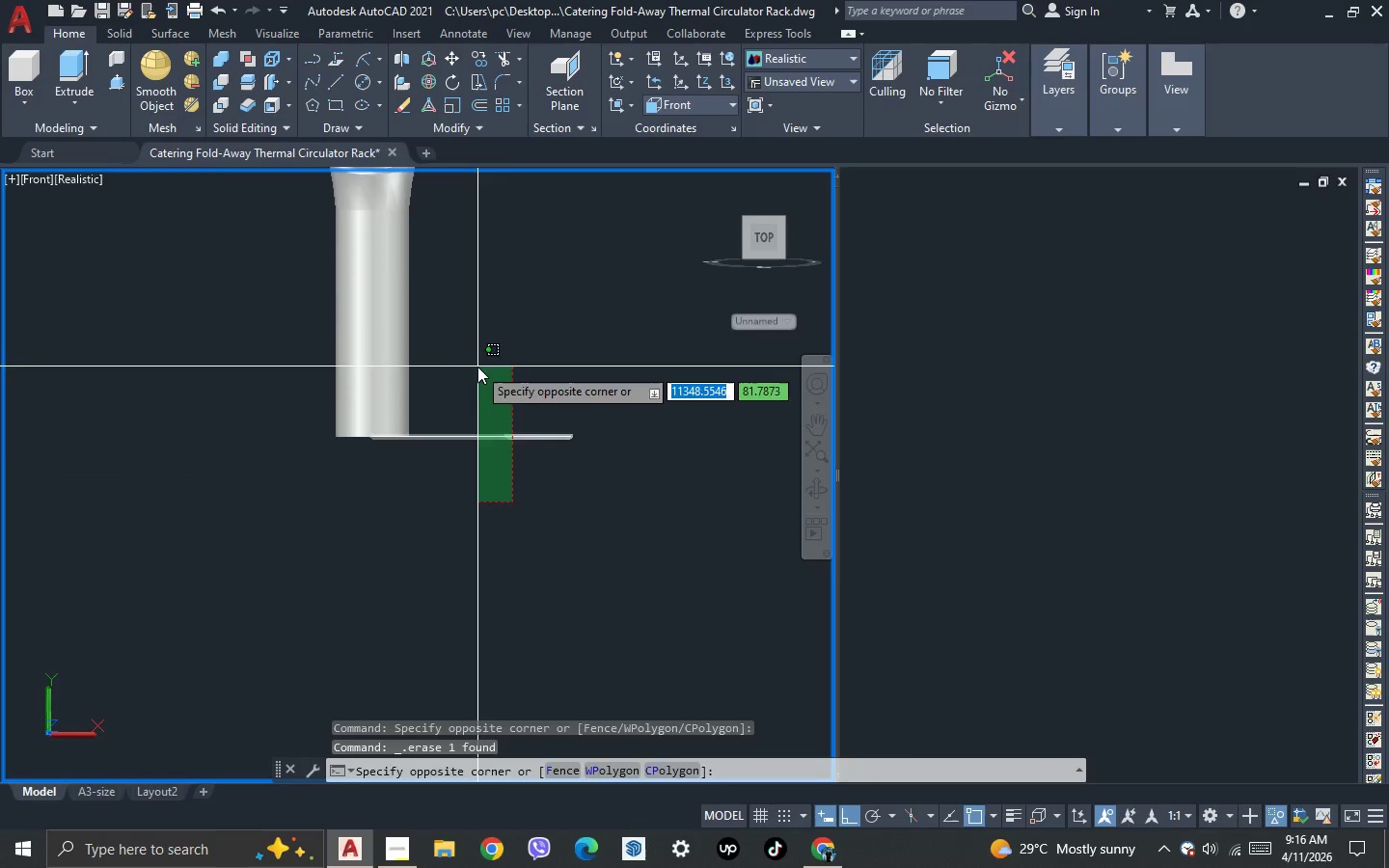 
double_click([477, 366])
 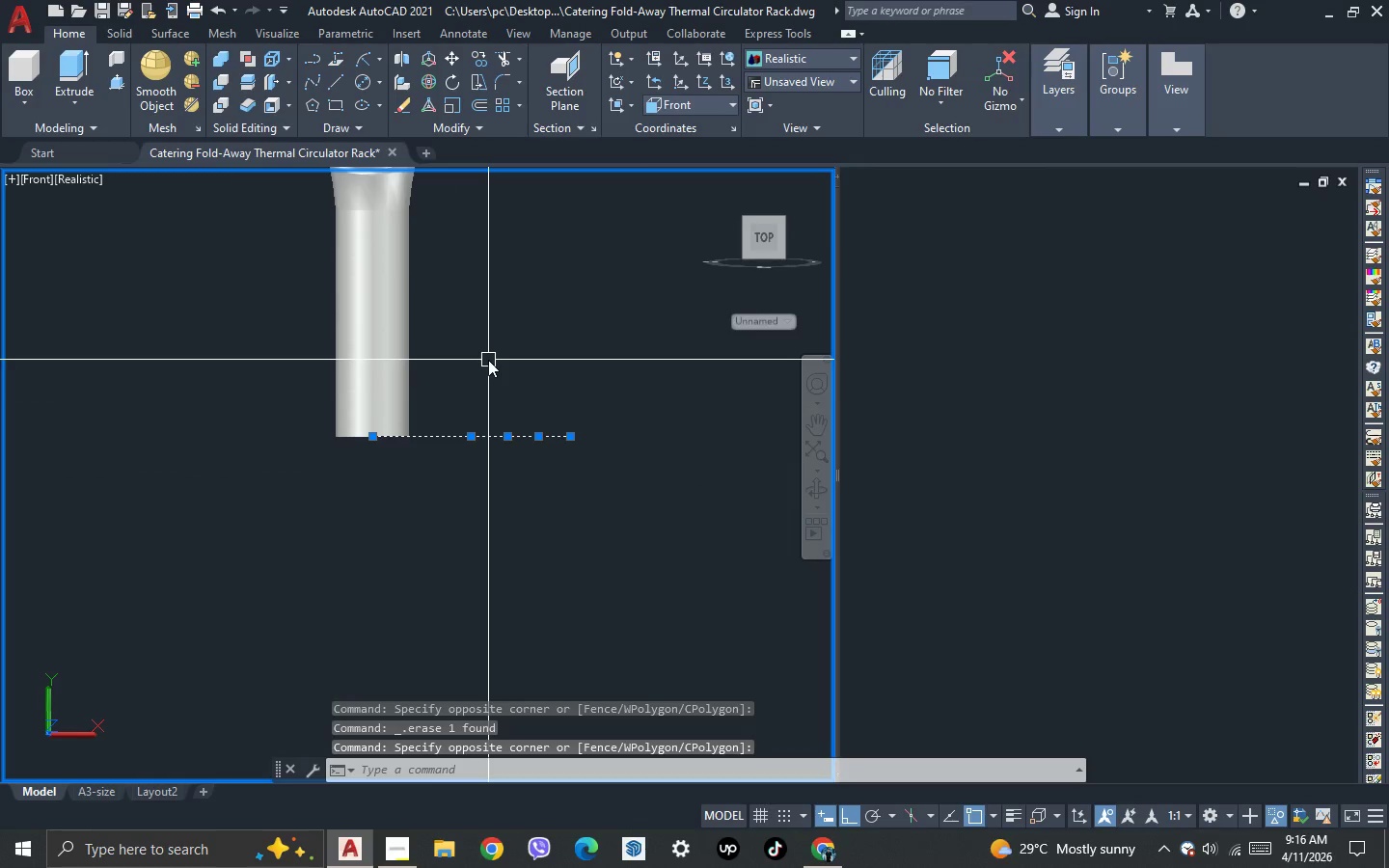 
key(M)
 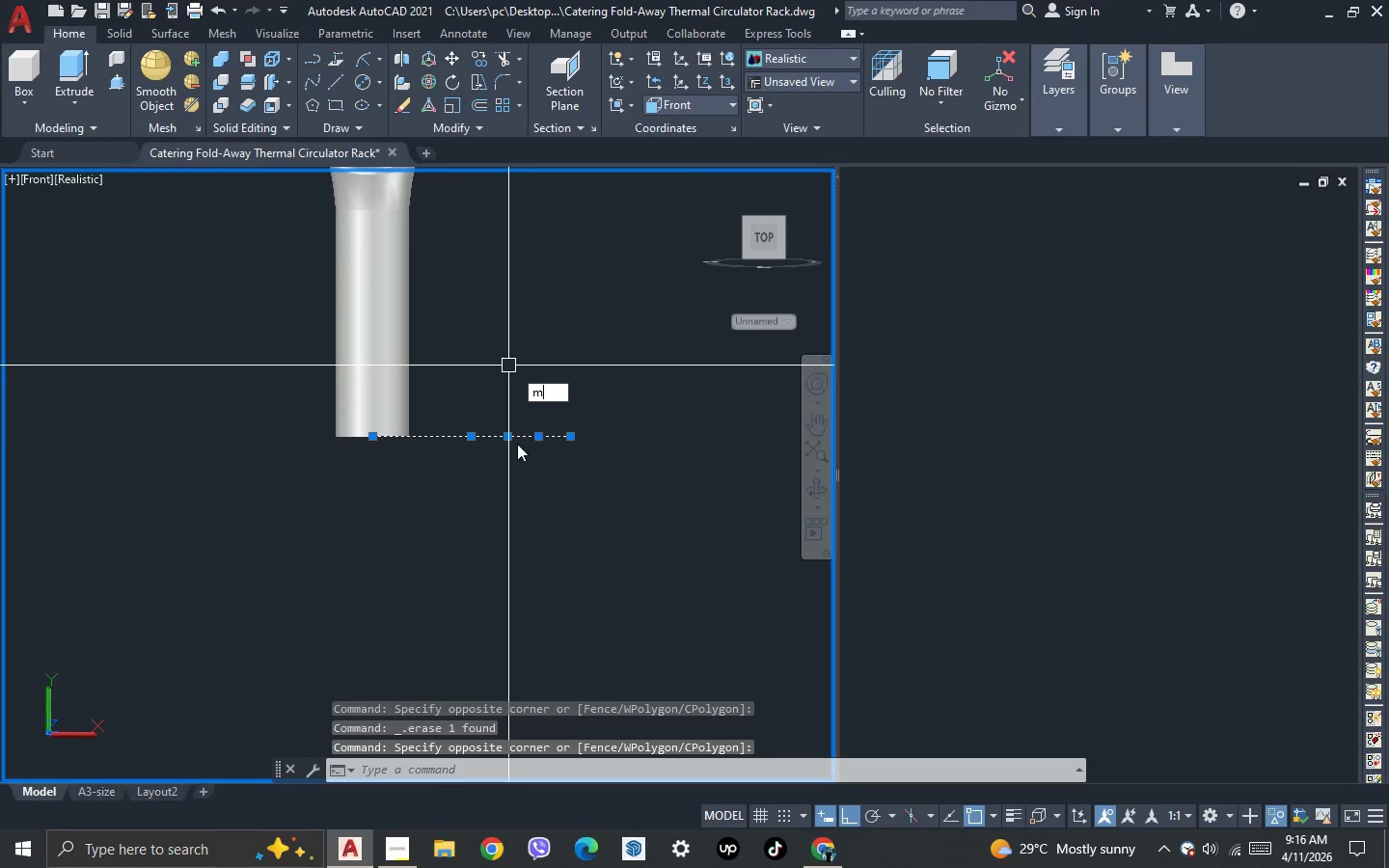 
key(Space)
 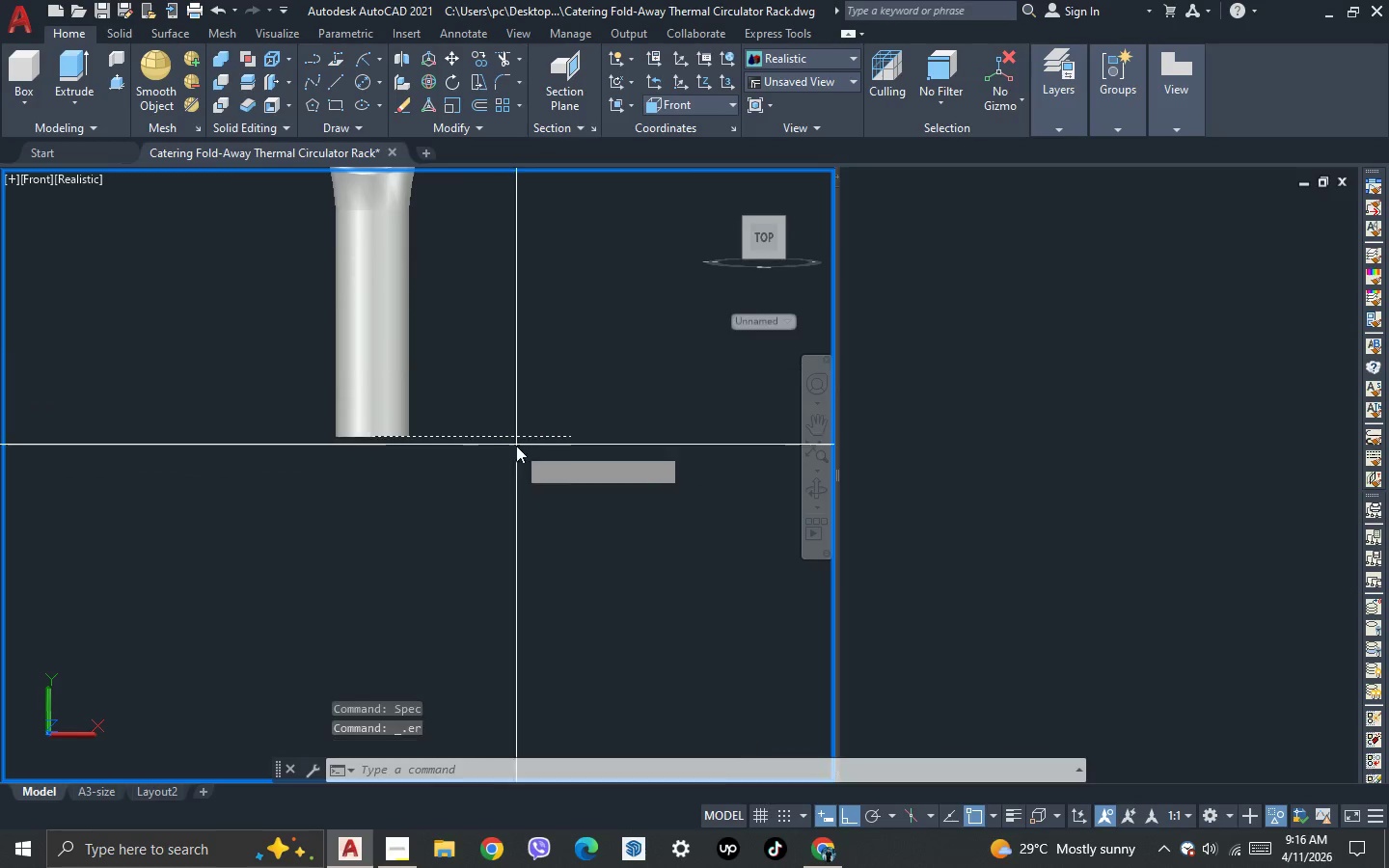 
left_click([637, 423])
 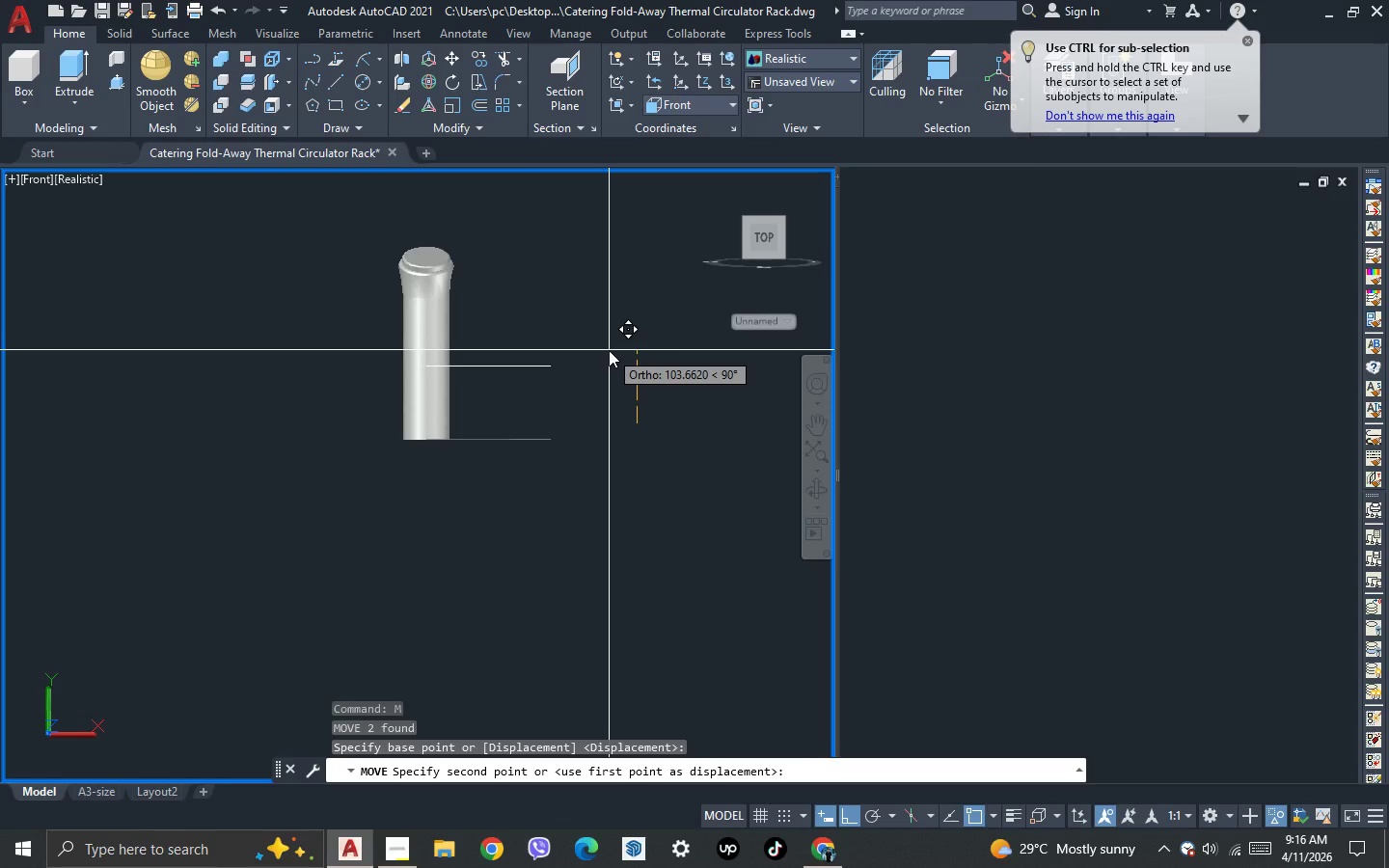 
scroll: coordinate [516, 446], scroll_direction: down, amount: 1.0
 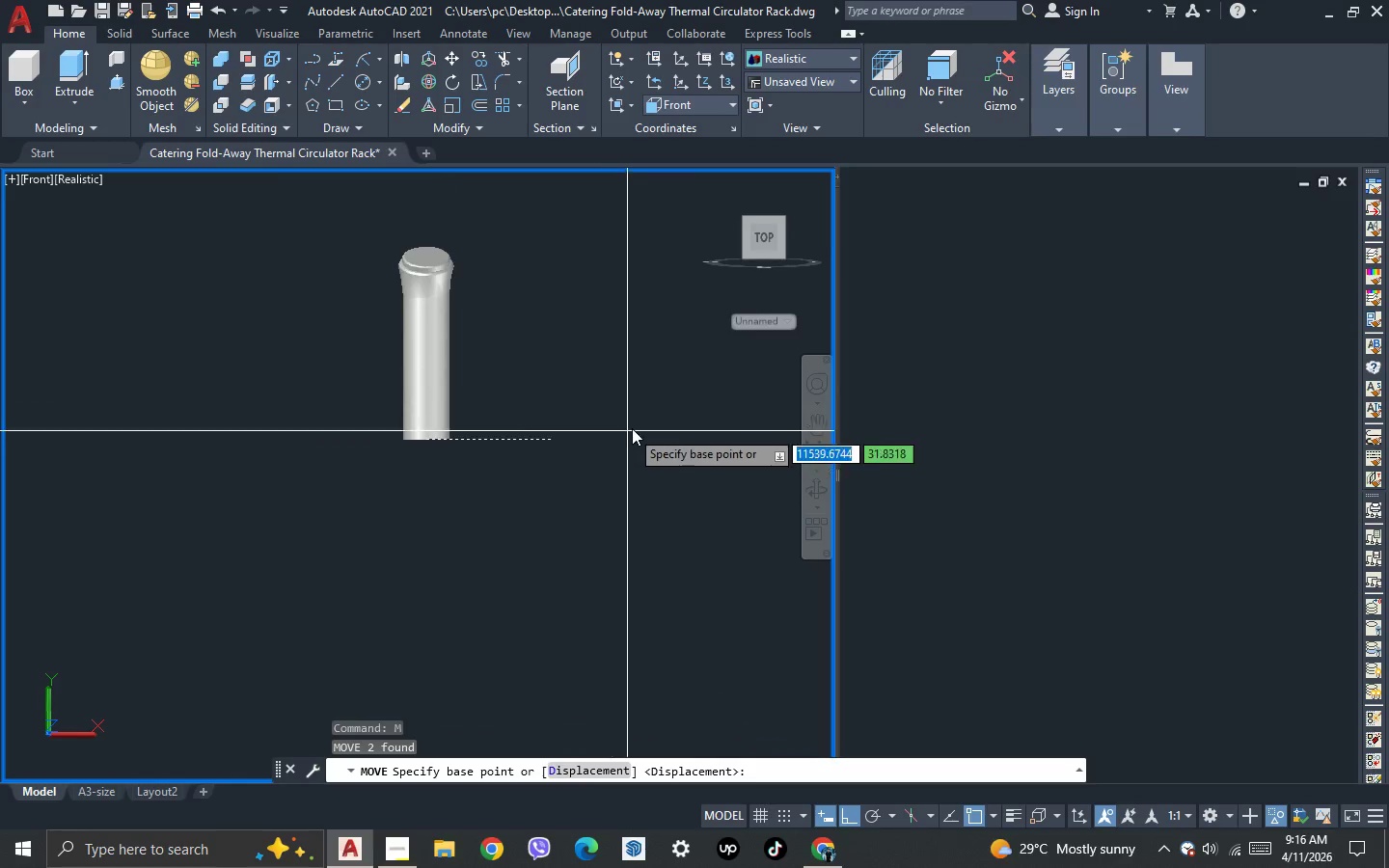 
type(100)
 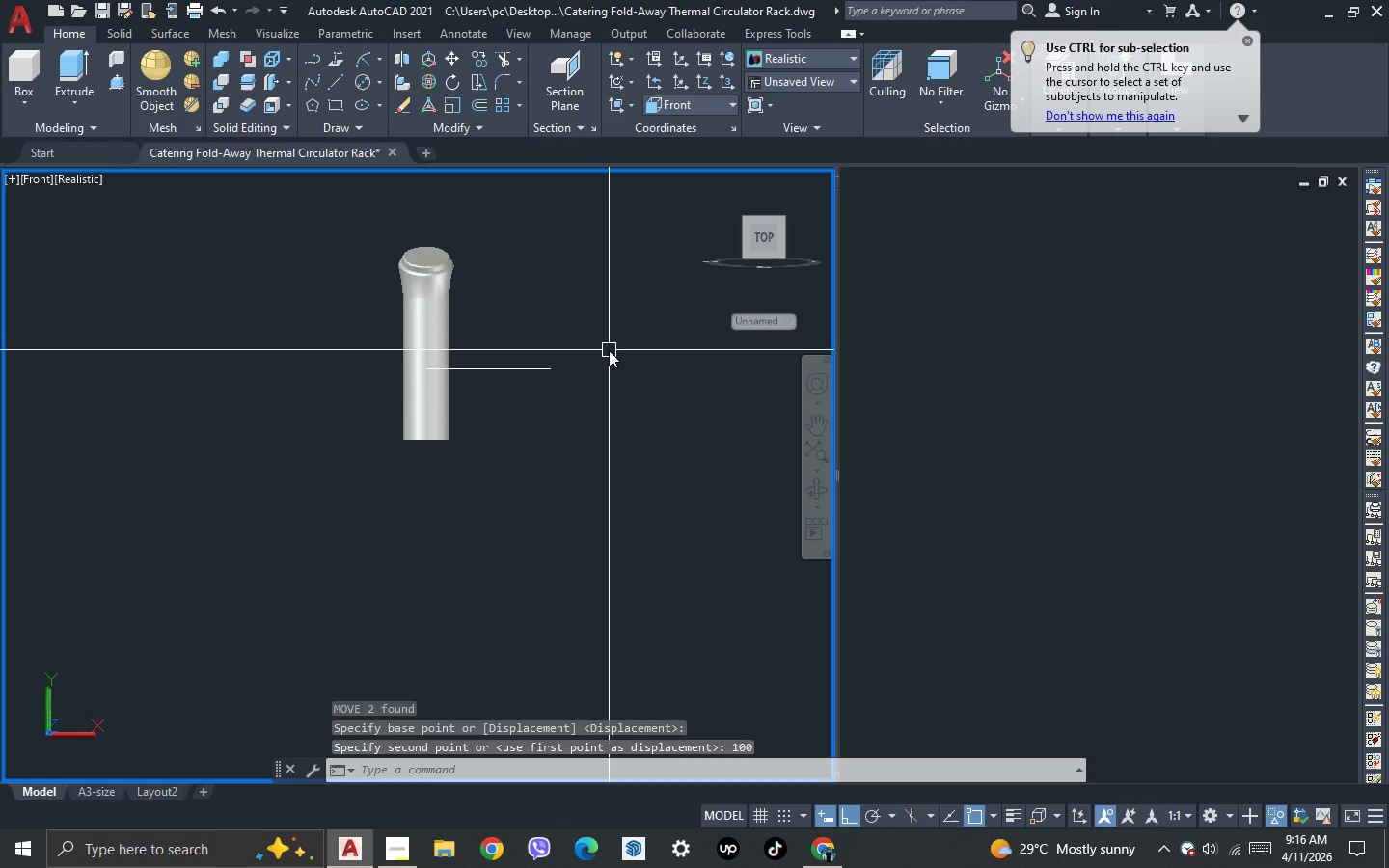 
key(Enter)
 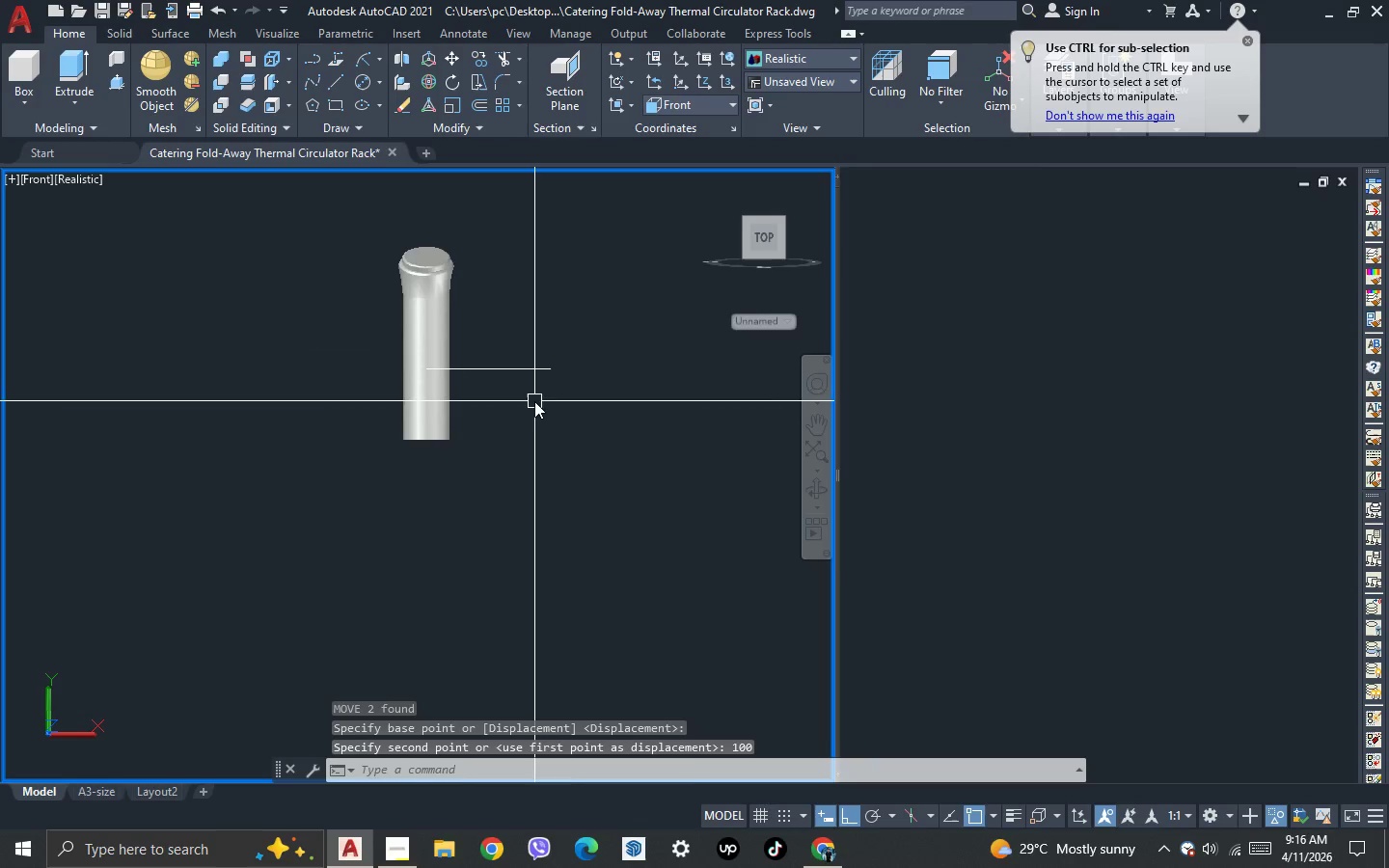 
double_click([512, 351])
 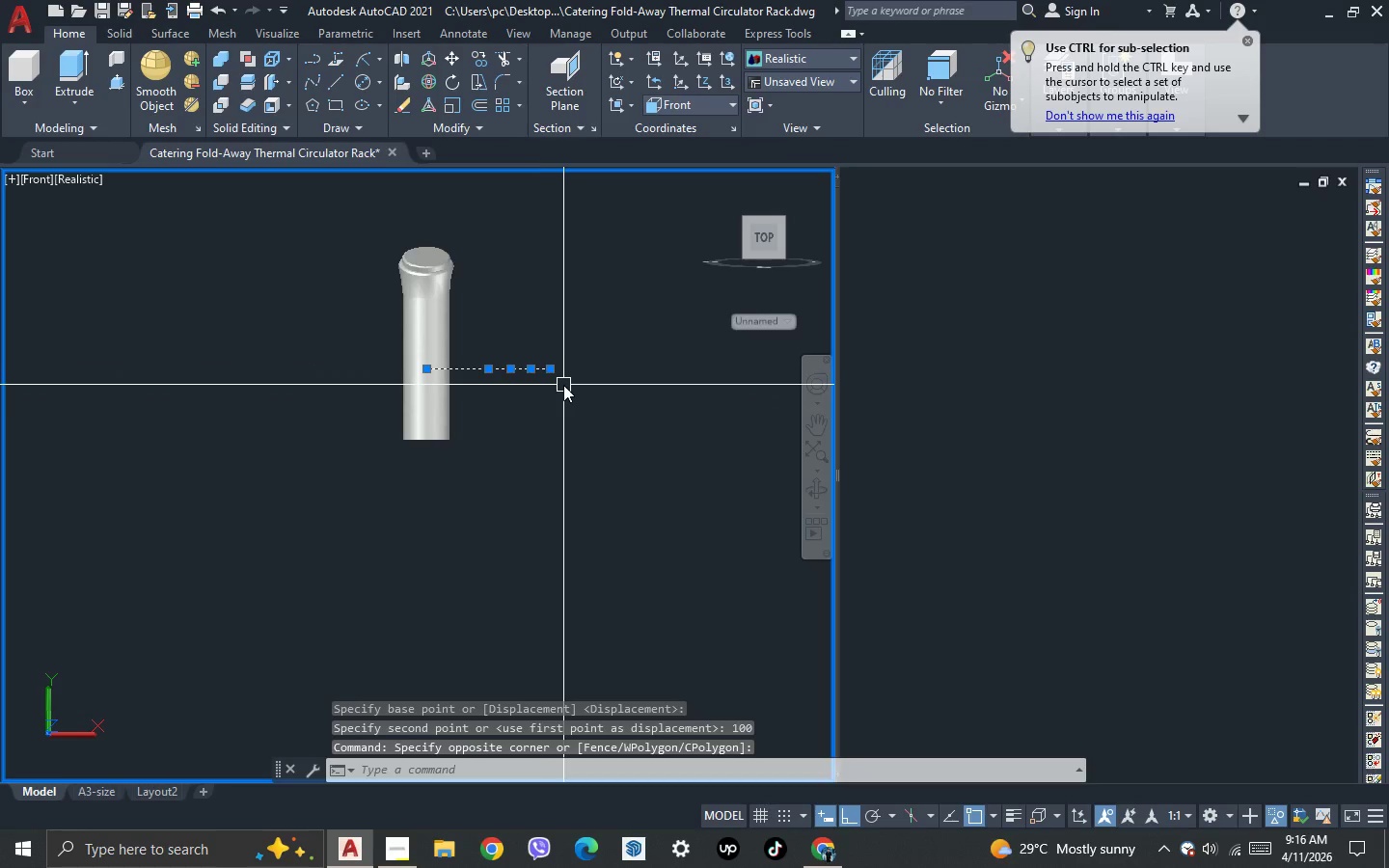 
key(M)
 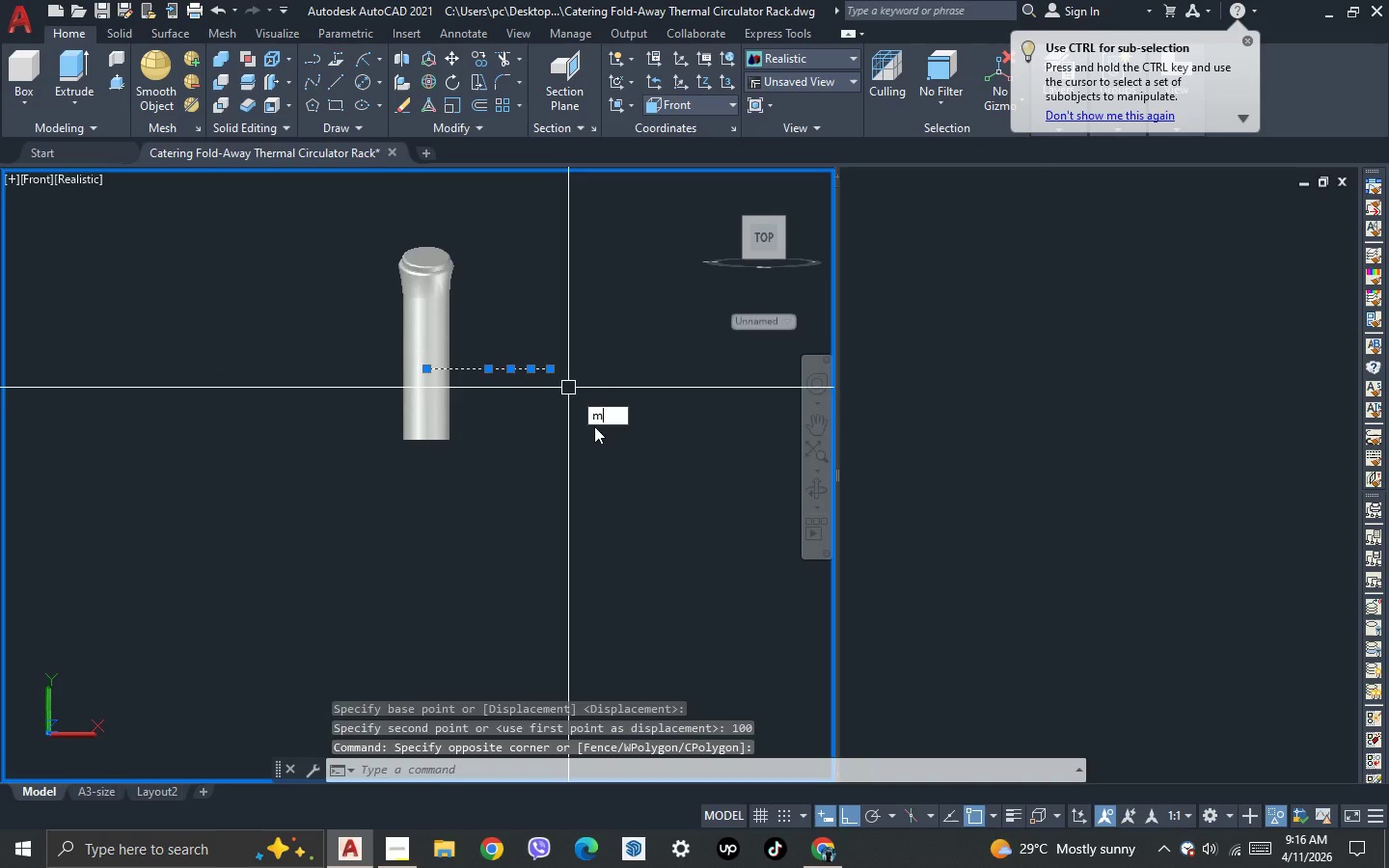 
key(Space)
 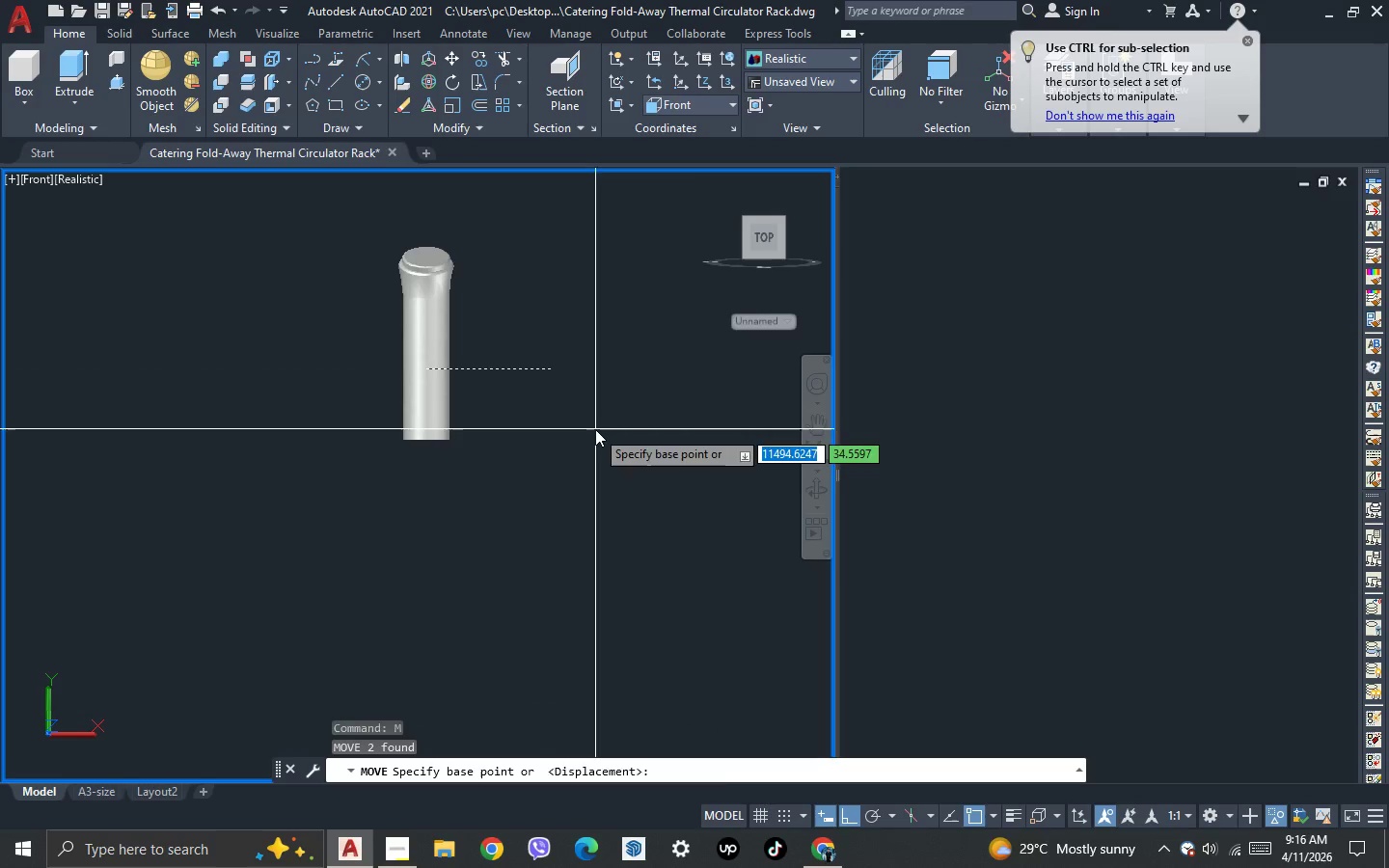 
left_click([595, 429])
 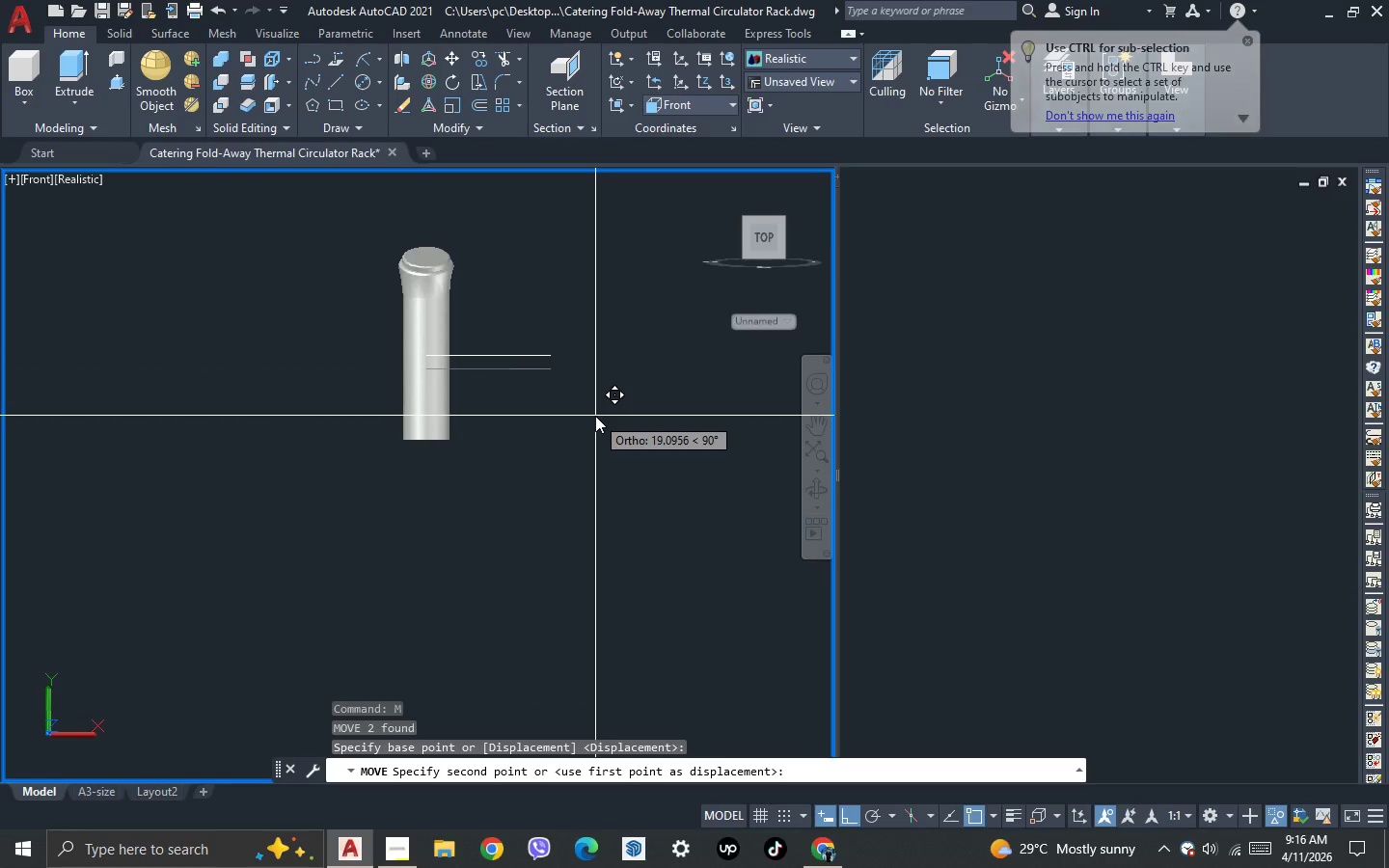 
type(1)
key(Backspace)
type(20)
 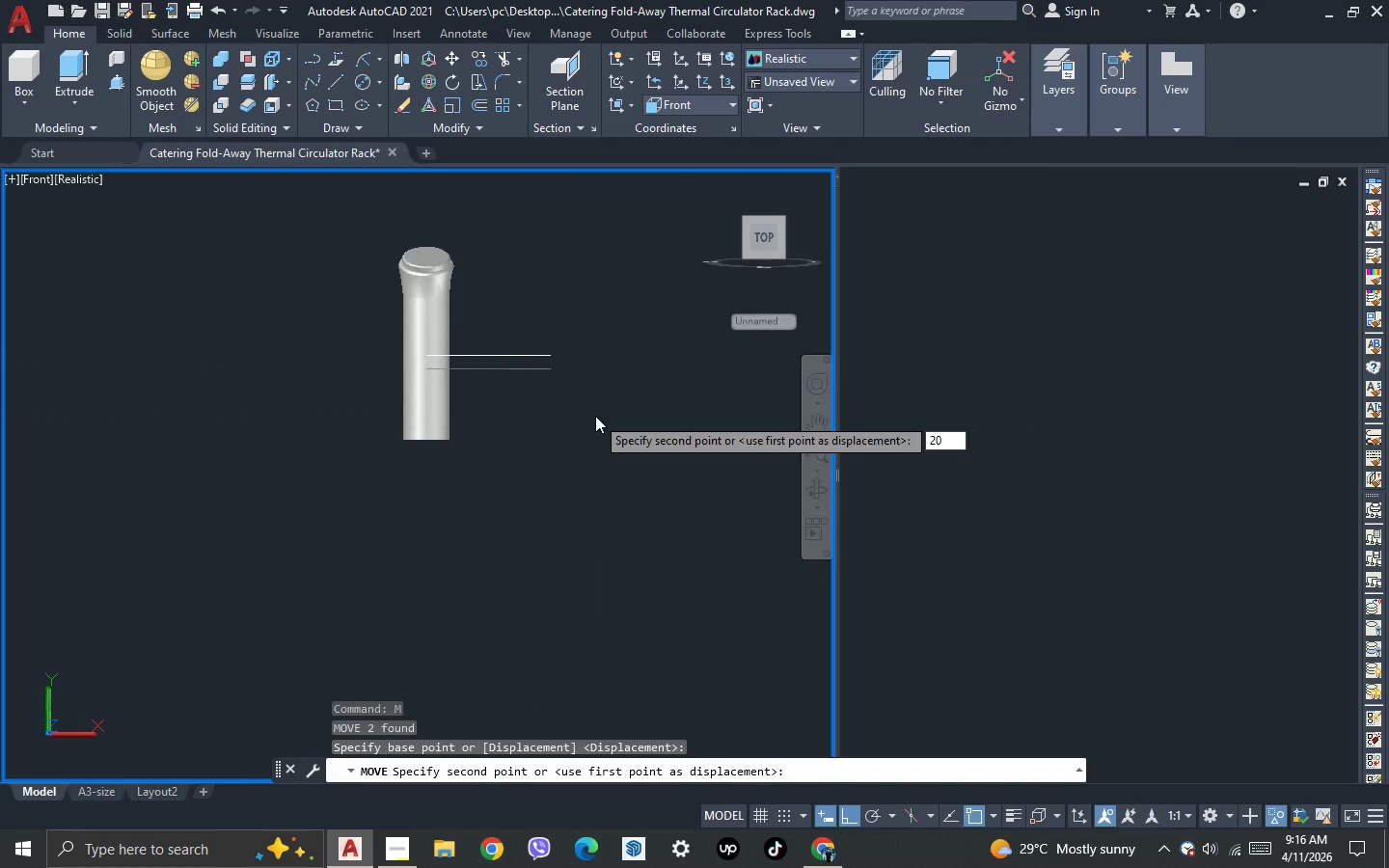 
key(Enter)
 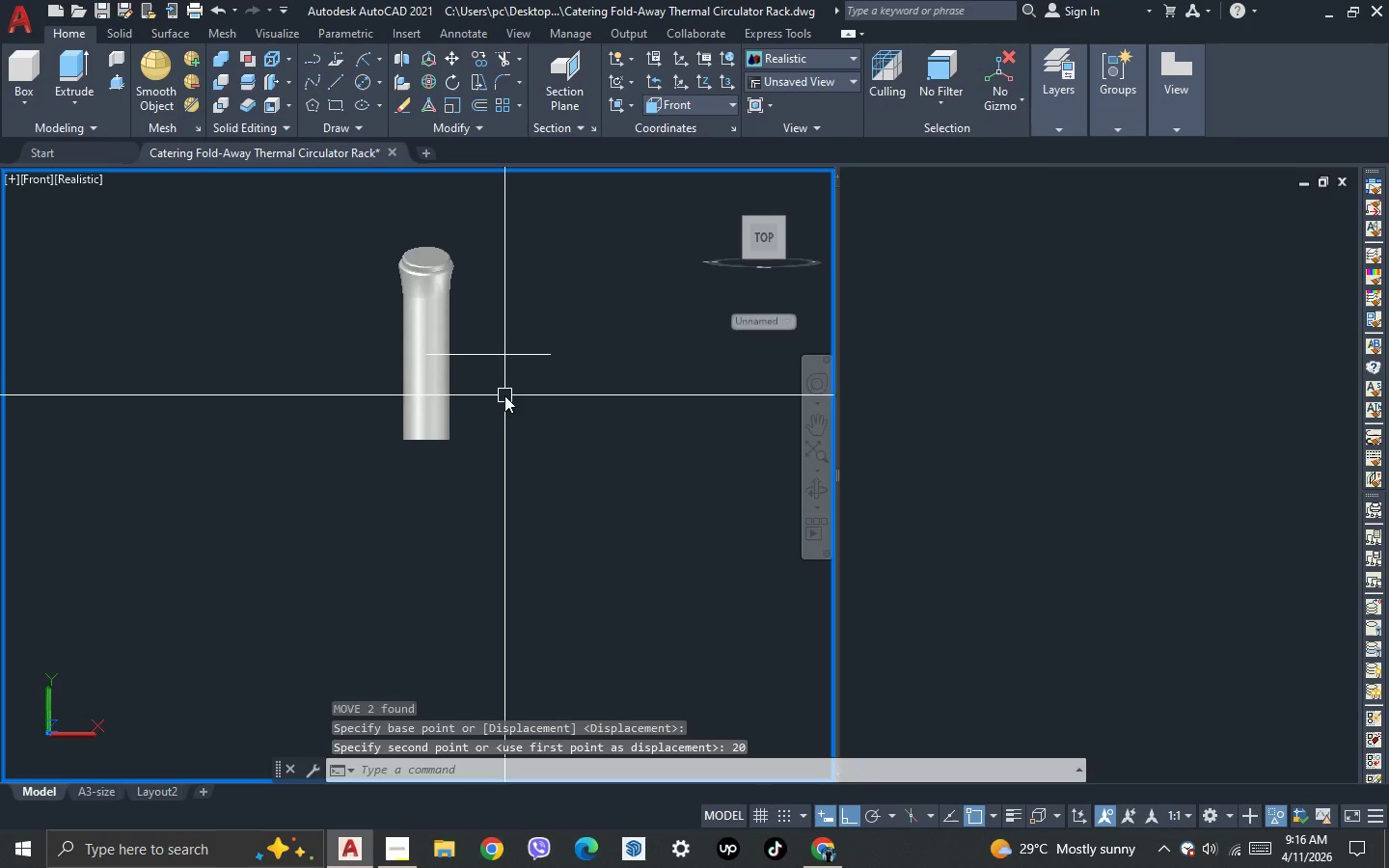 
double_click([373, 415])
 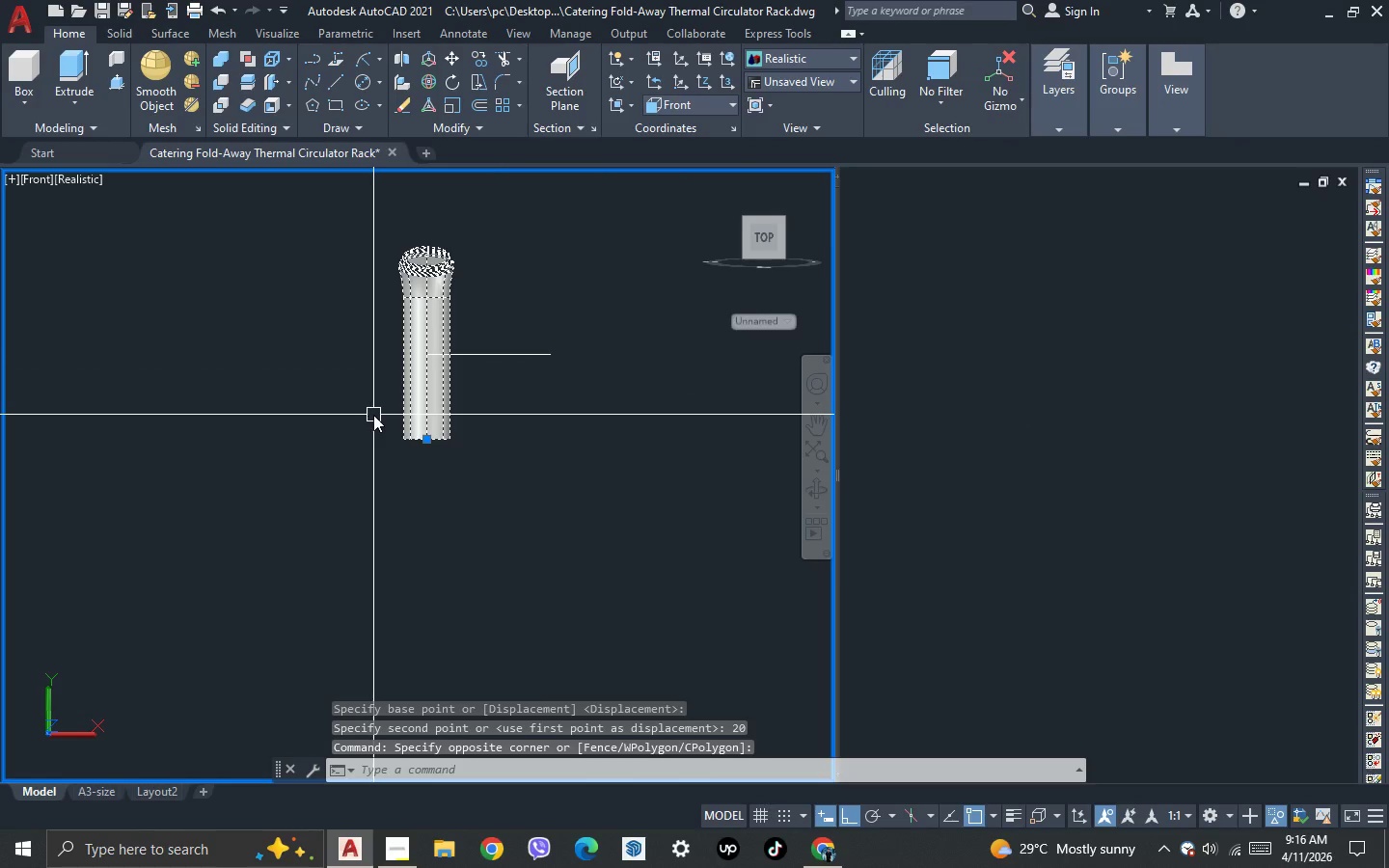 
type(sli )
 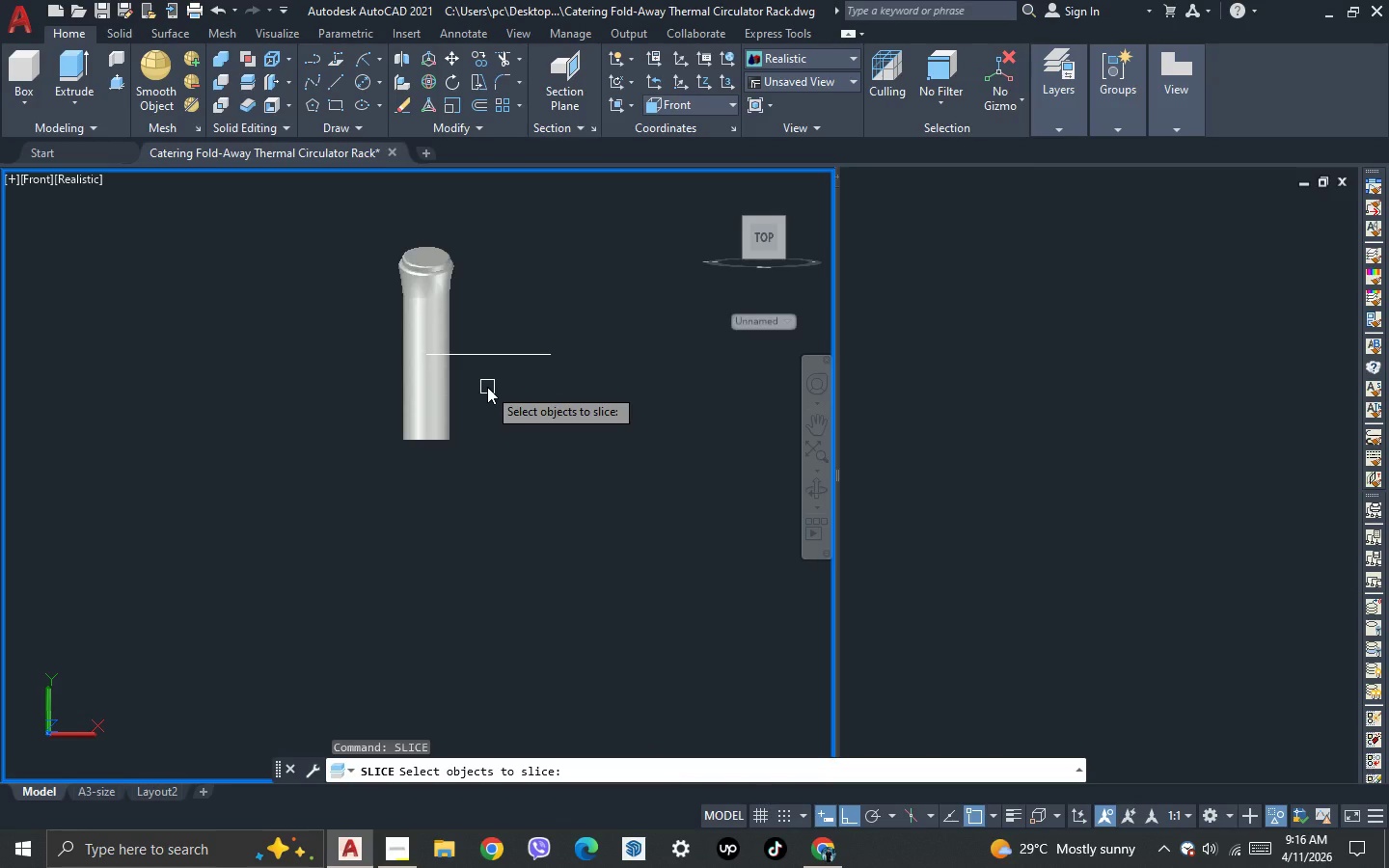 
wait(8.86)
 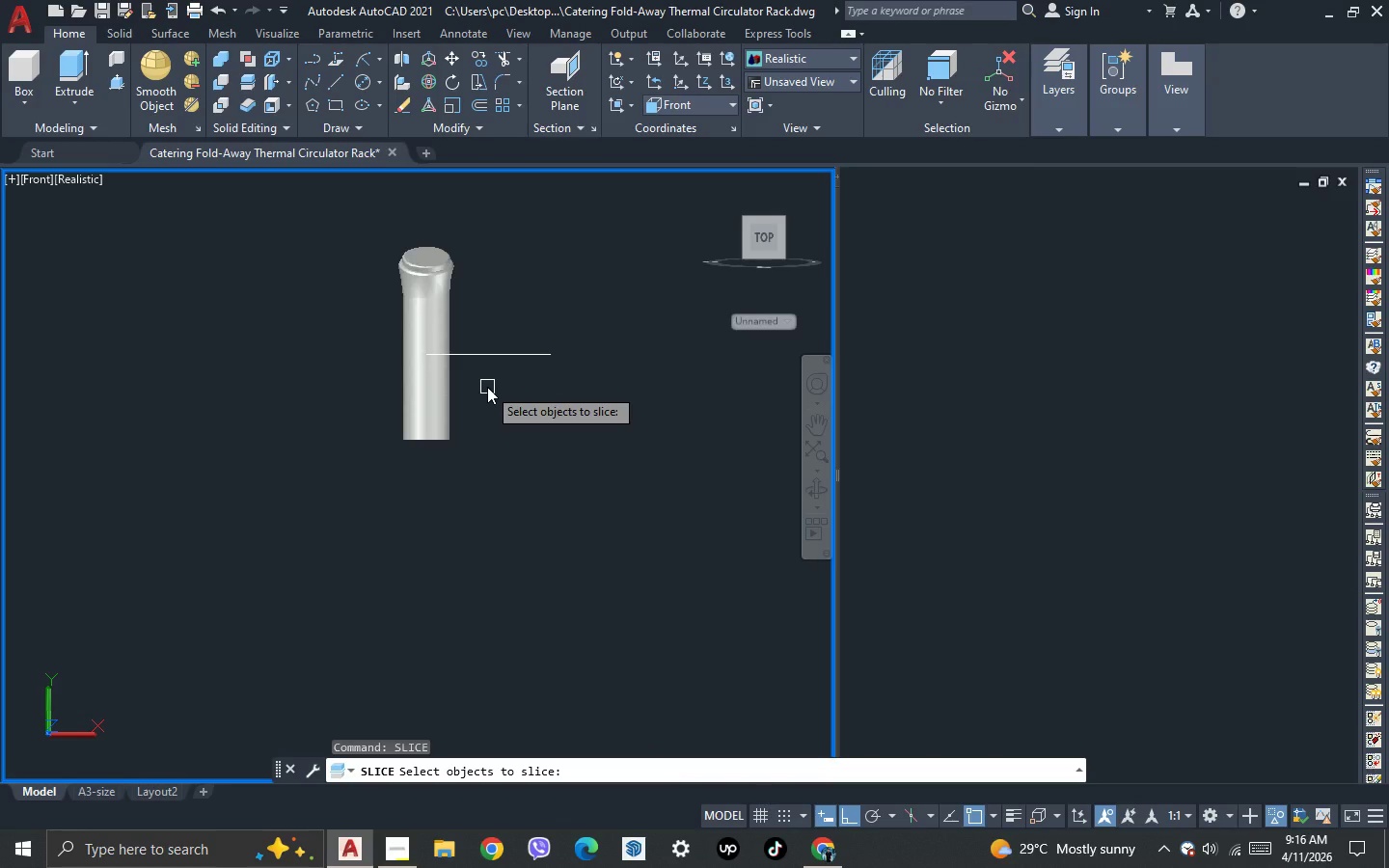 
key(Escape)
type(sli )
 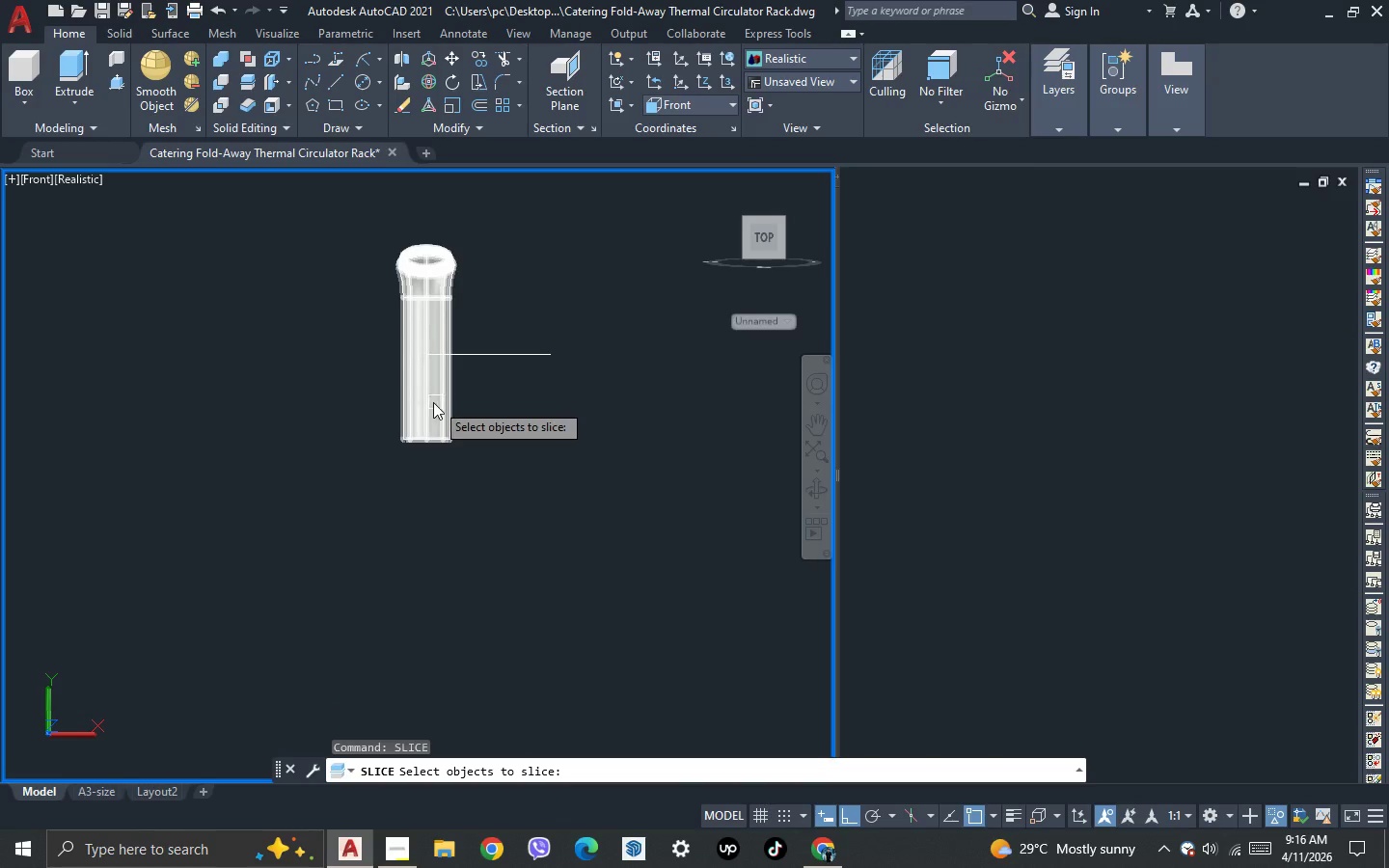 
left_click([432, 402])
 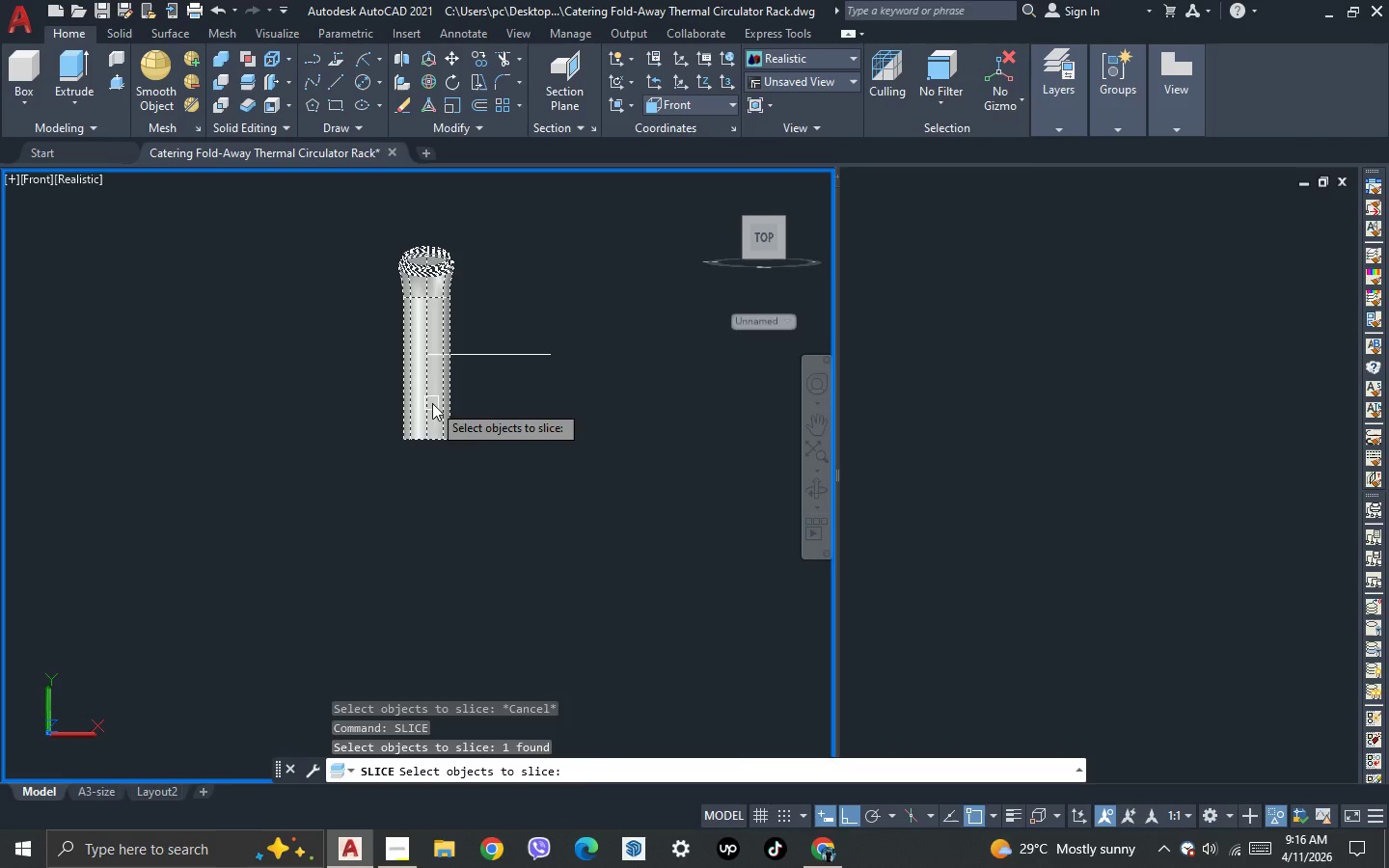 
key(Space)
 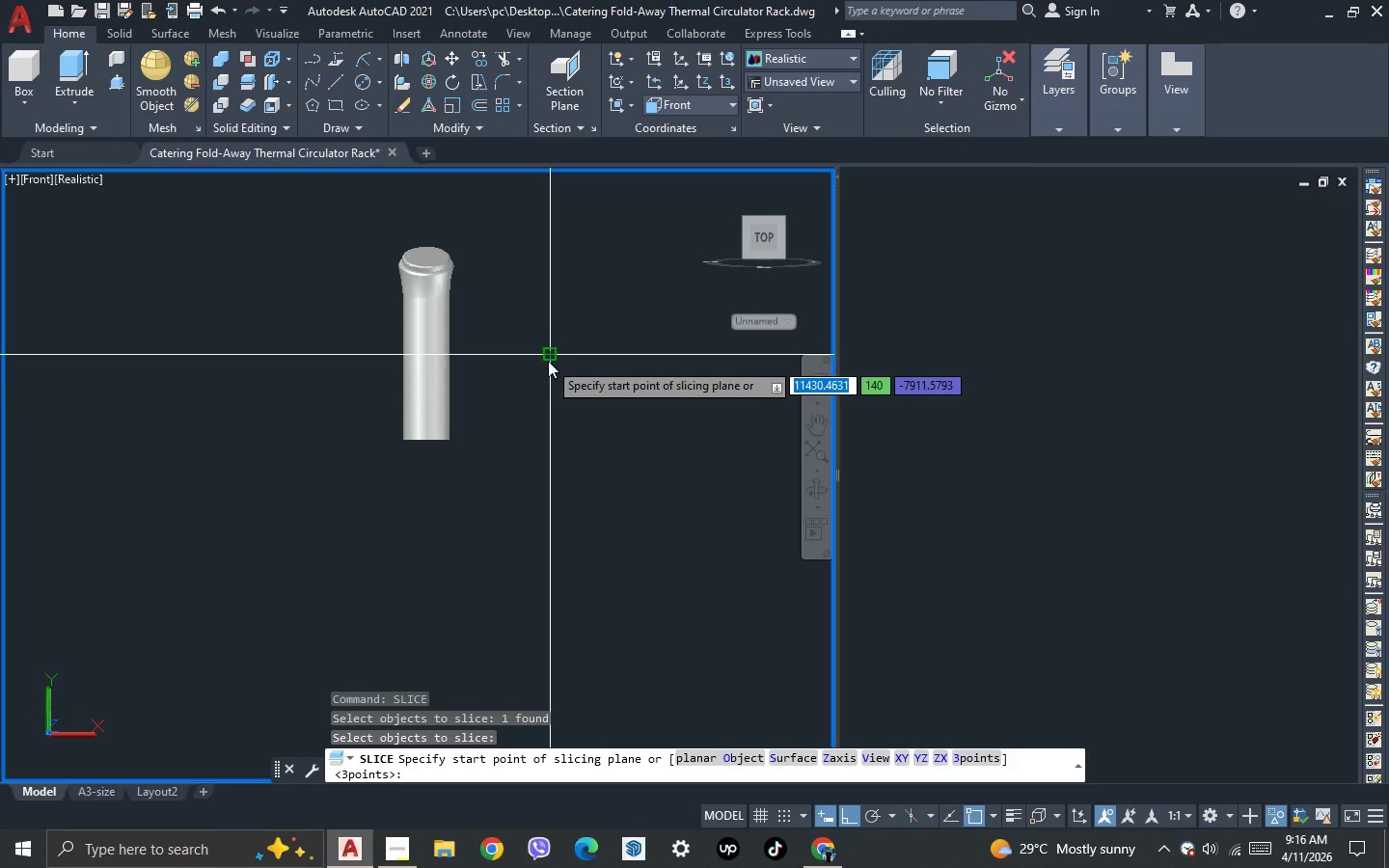 
left_click([548, 361])
 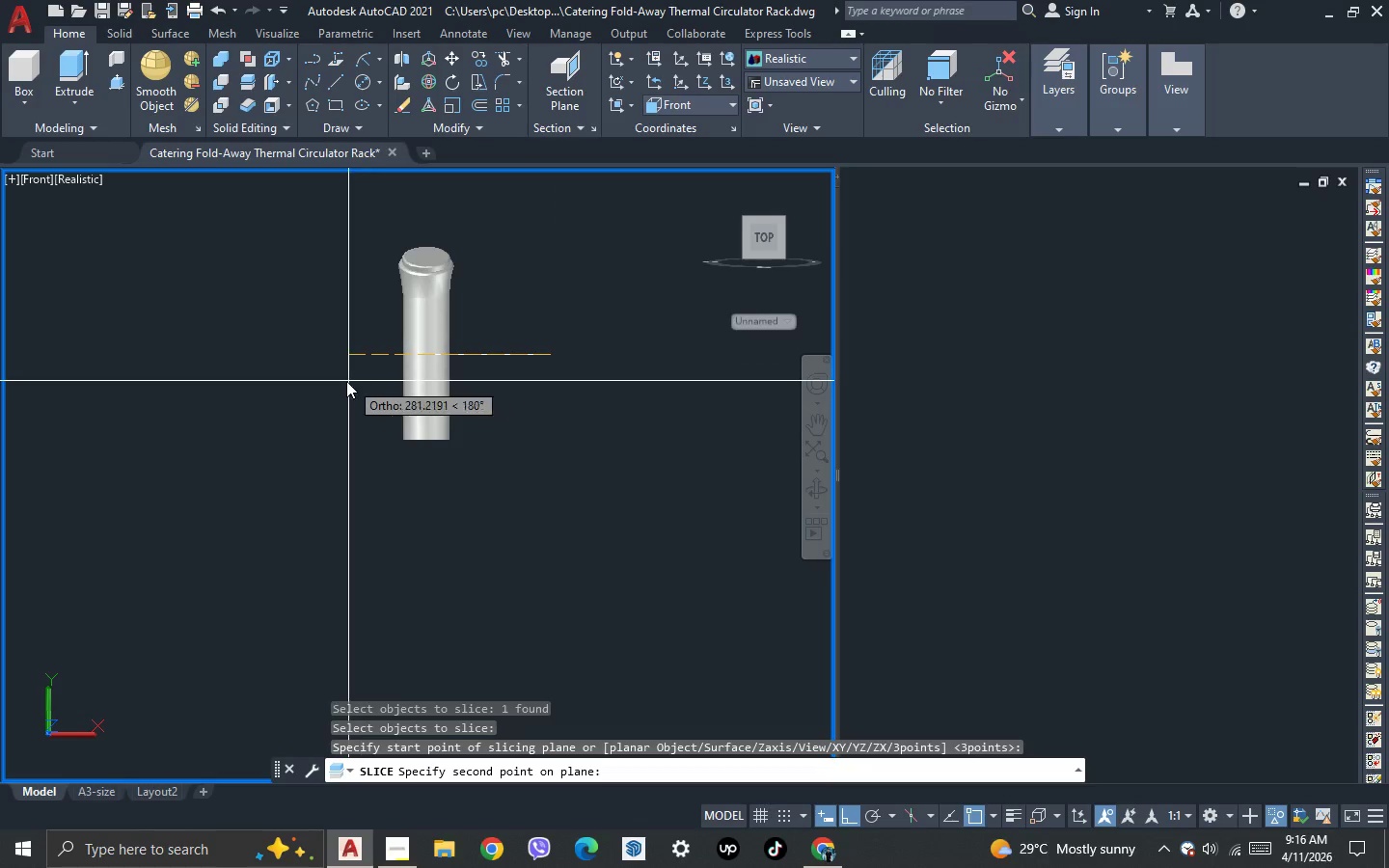 
left_click([327, 379])
 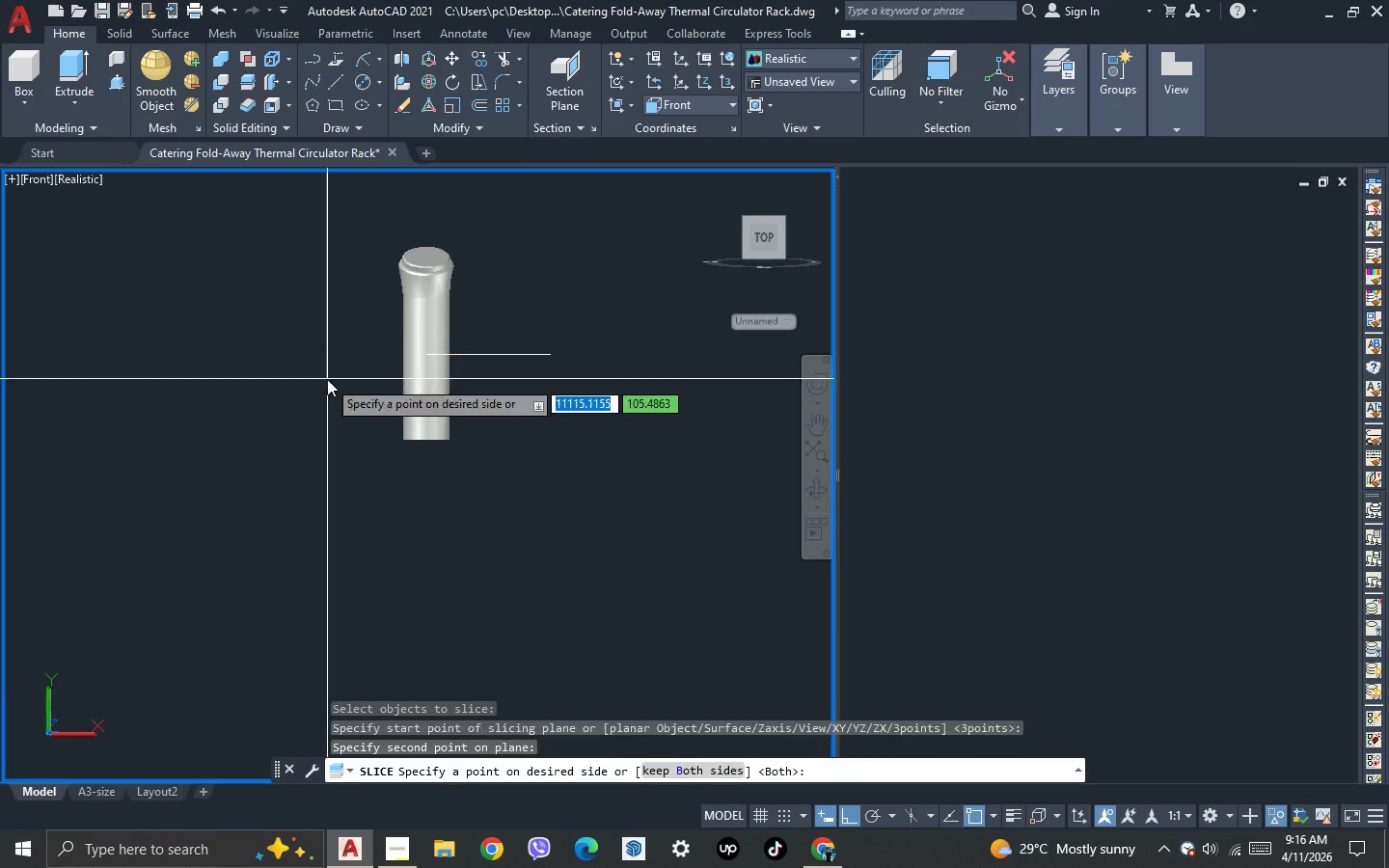 
key(Space)
 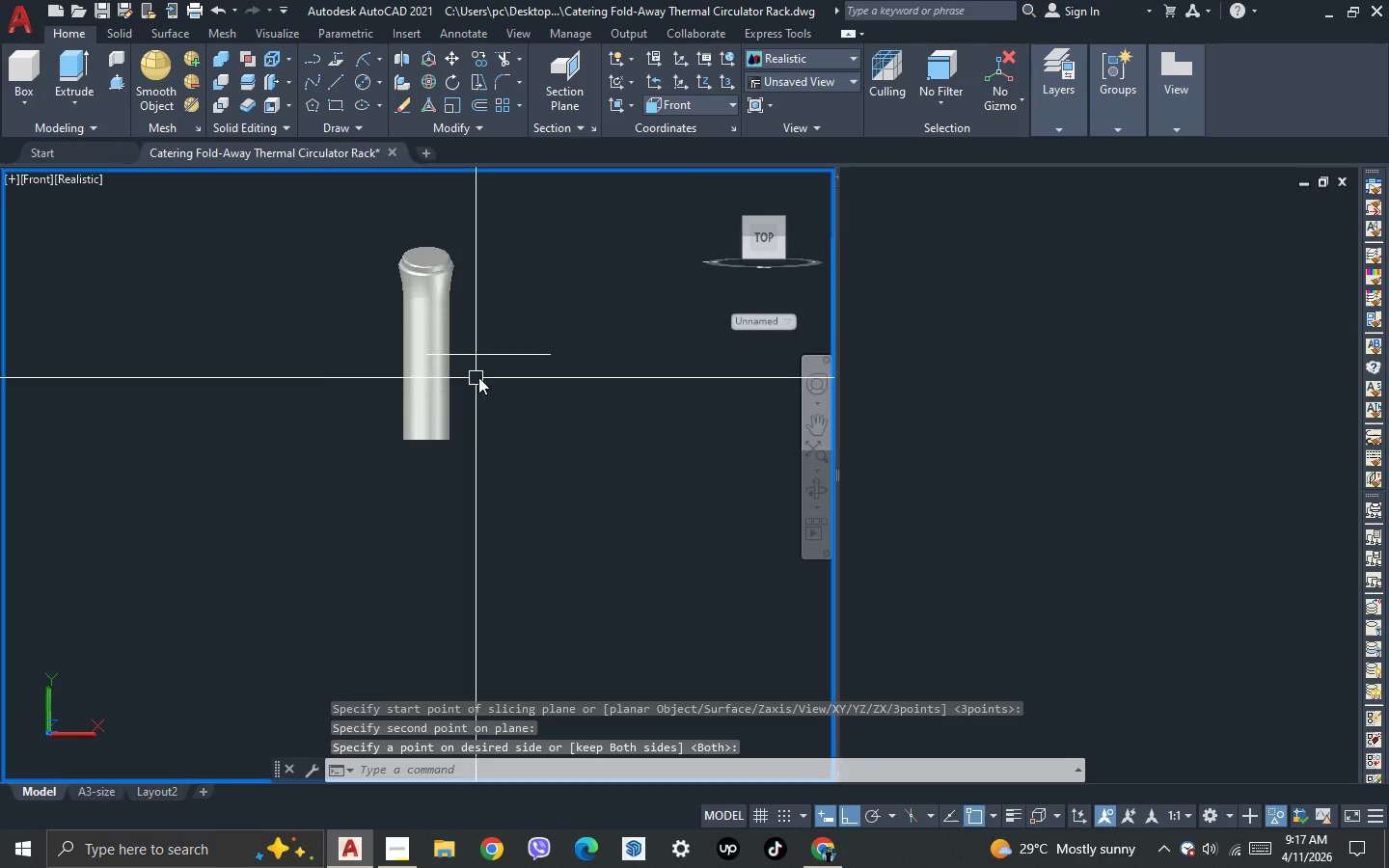 
left_click_drag(start_coordinate=[499, 371], to_coordinate=[498, 357])
 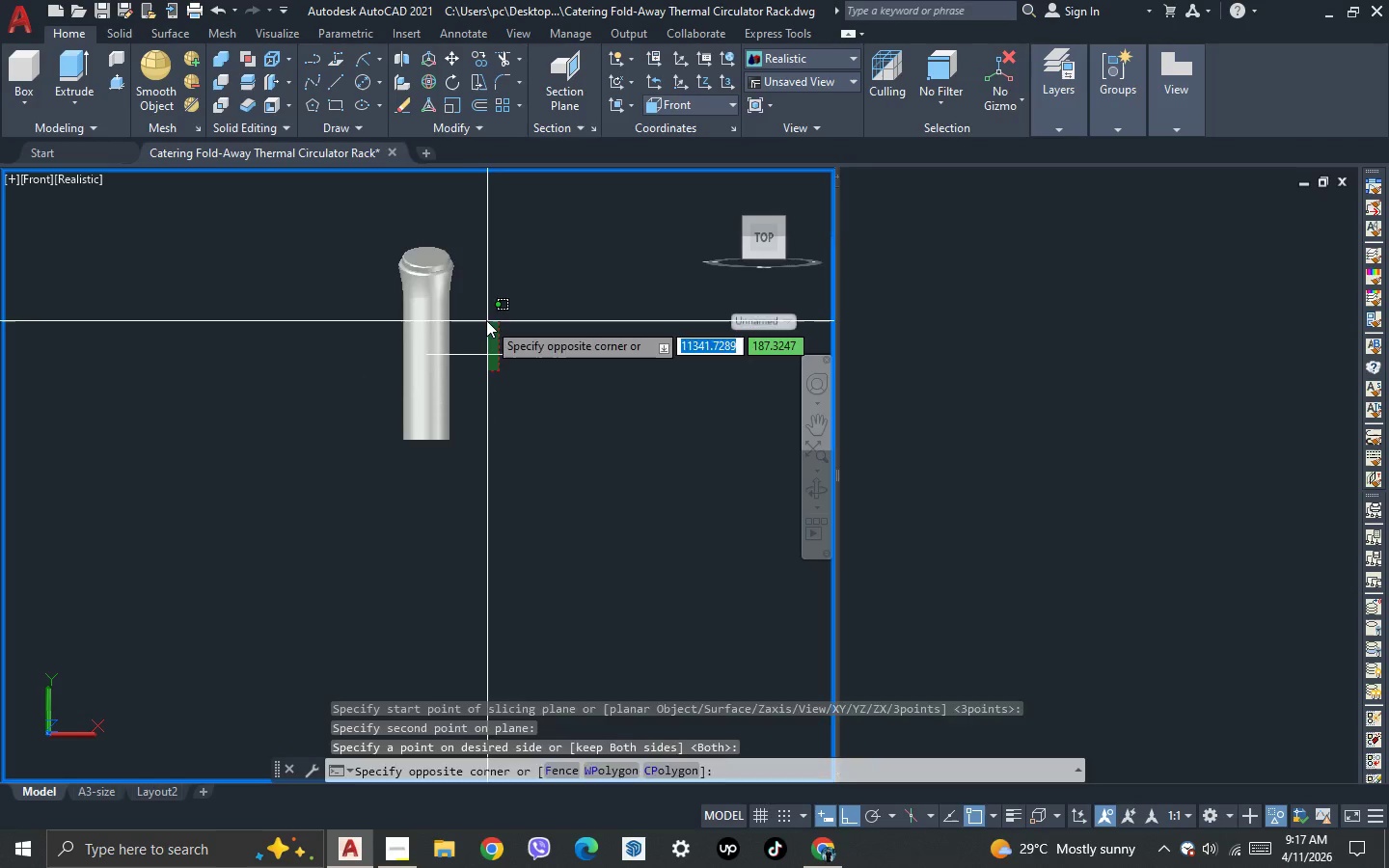 
double_click([486, 320])
 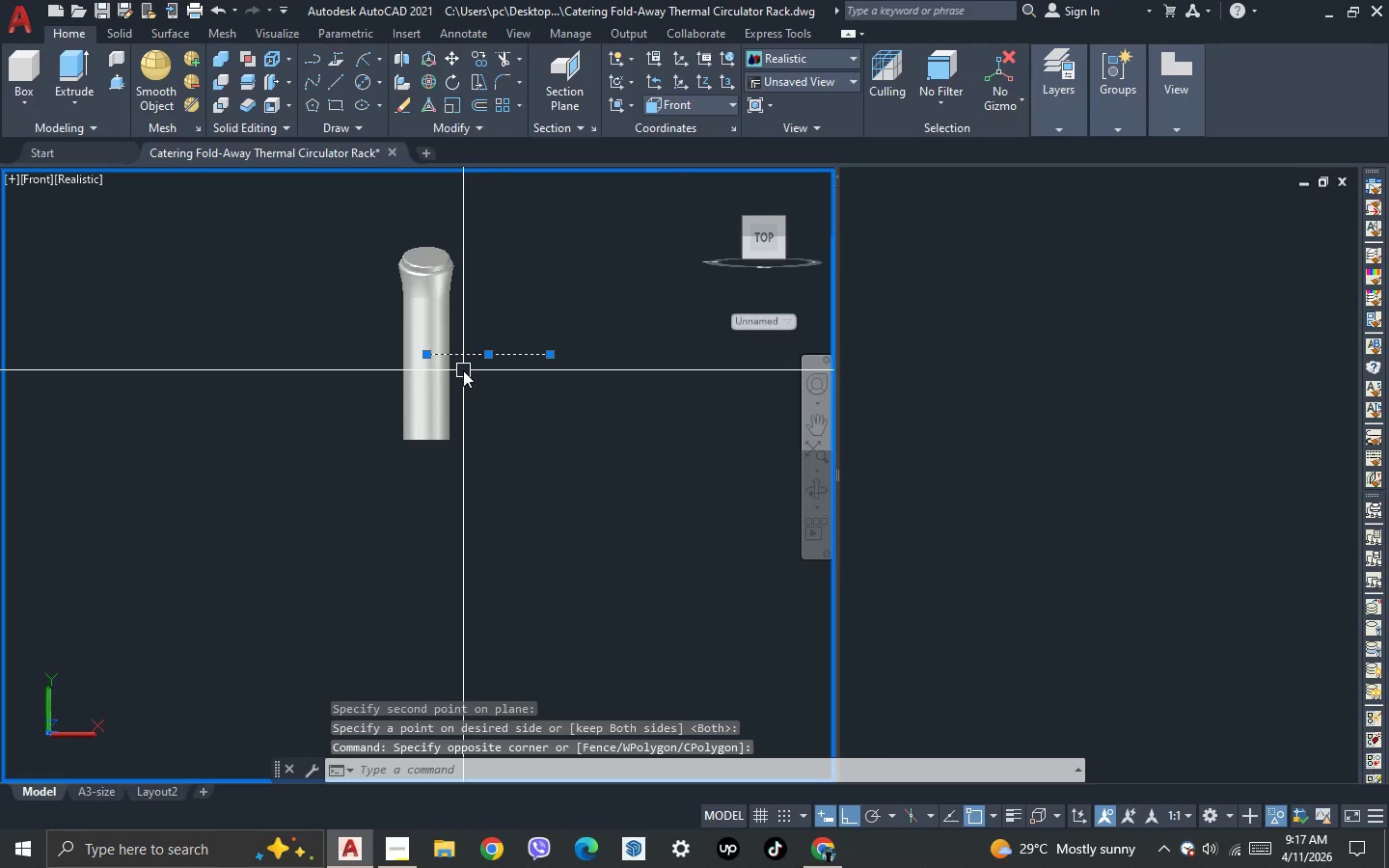 
key(Delete)
 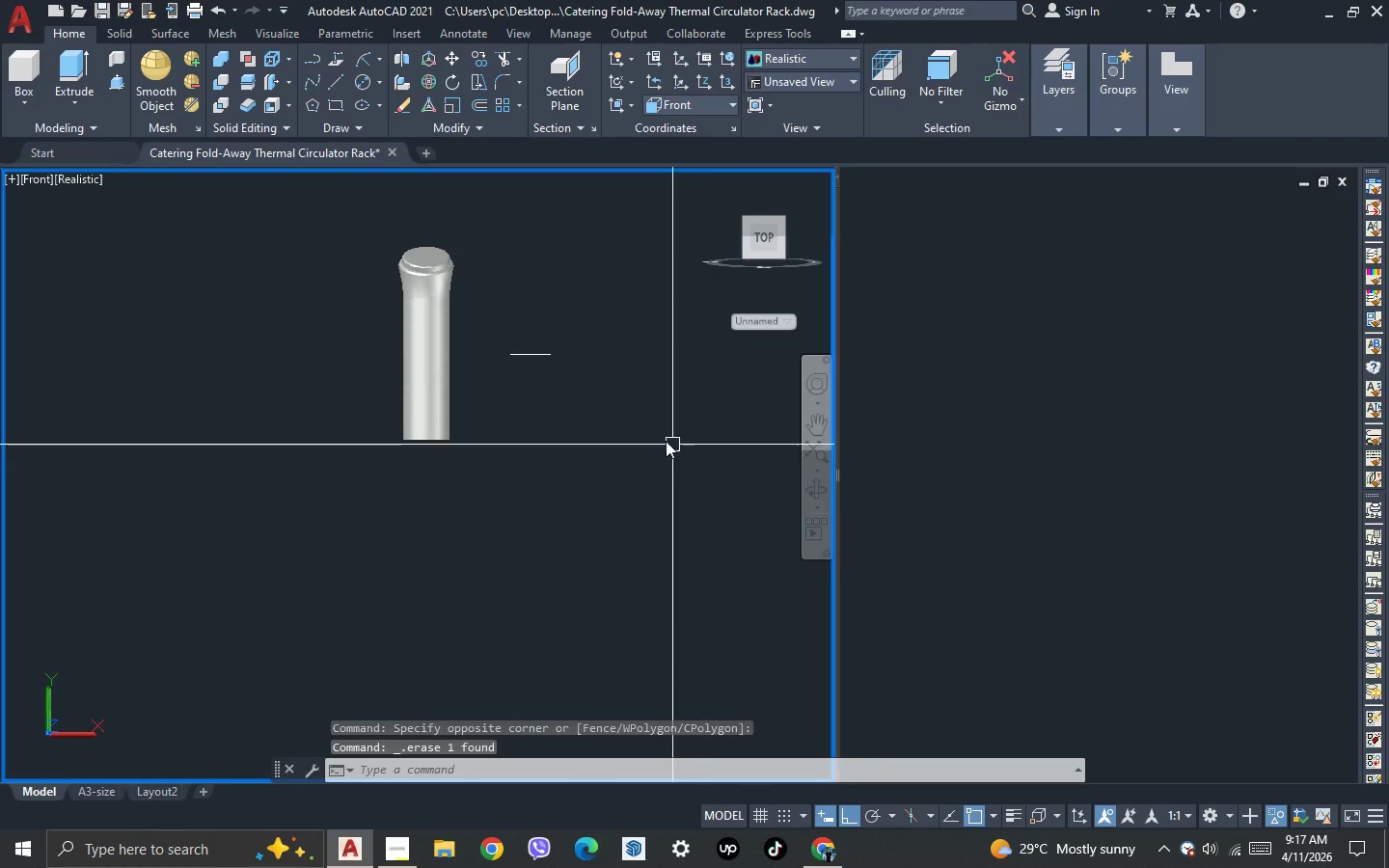 
left_click_drag(start_coordinate=[538, 393], to_coordinate=[535, 388])
 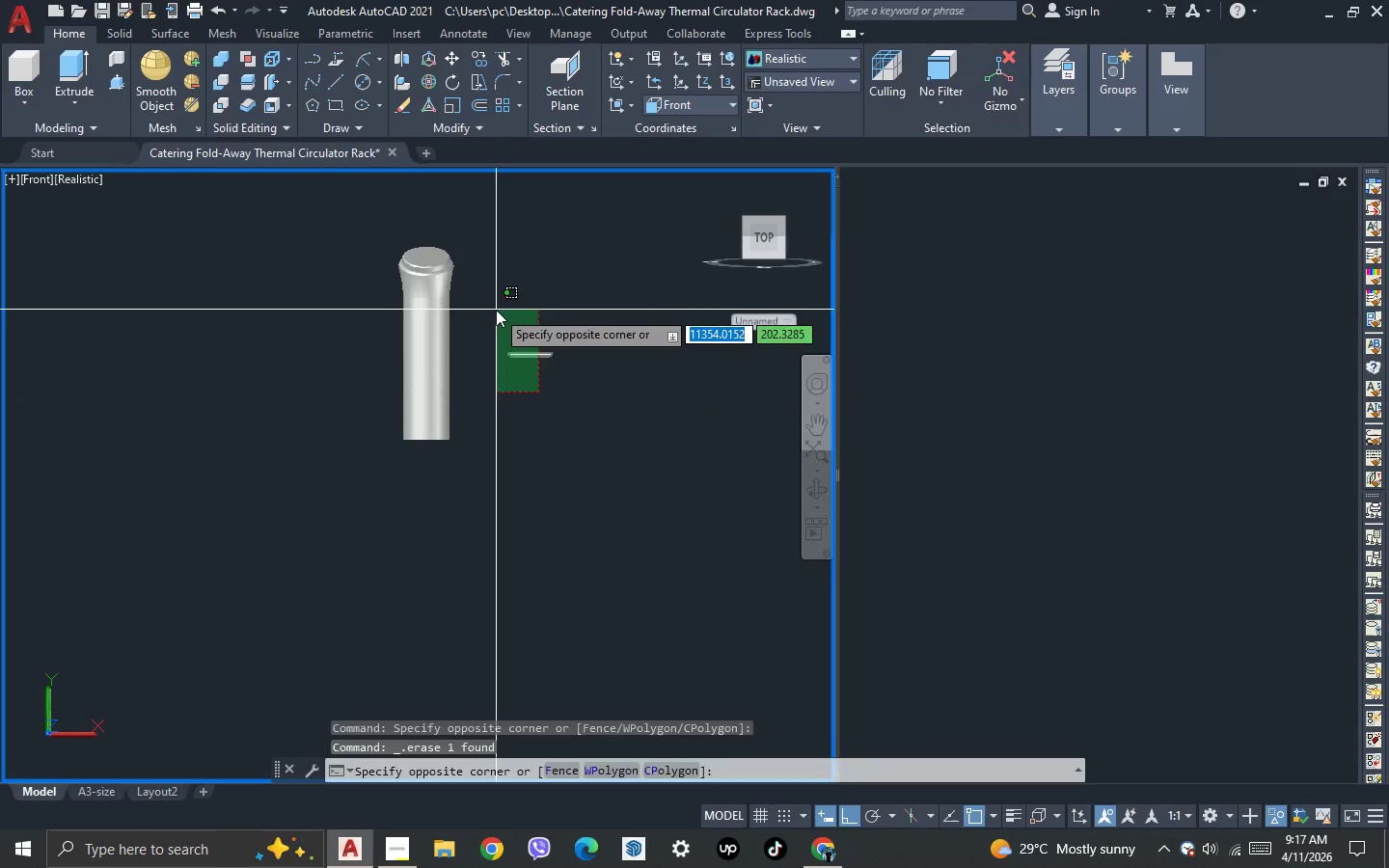 
double_click([496, 310])
 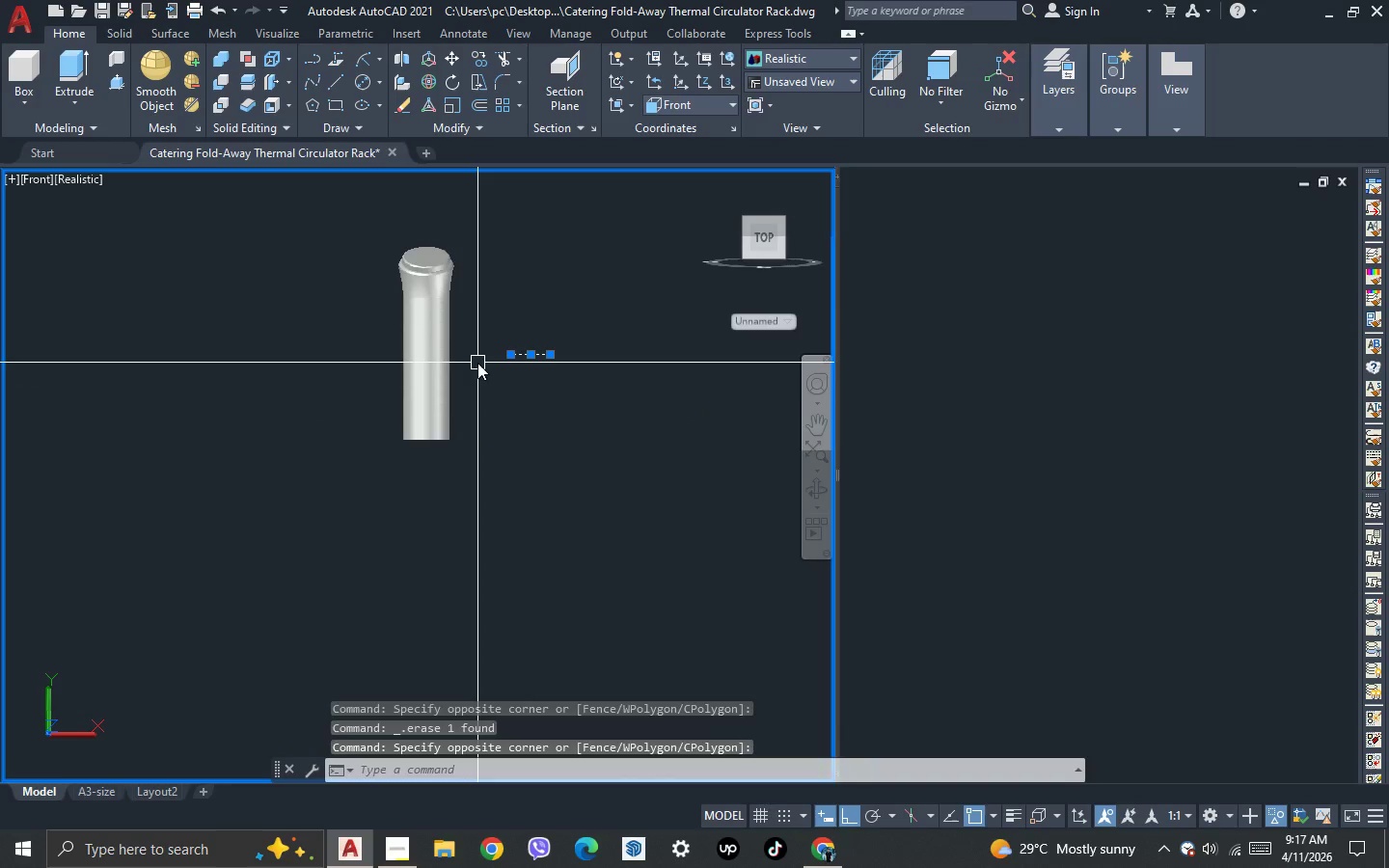 
key(Delete)
 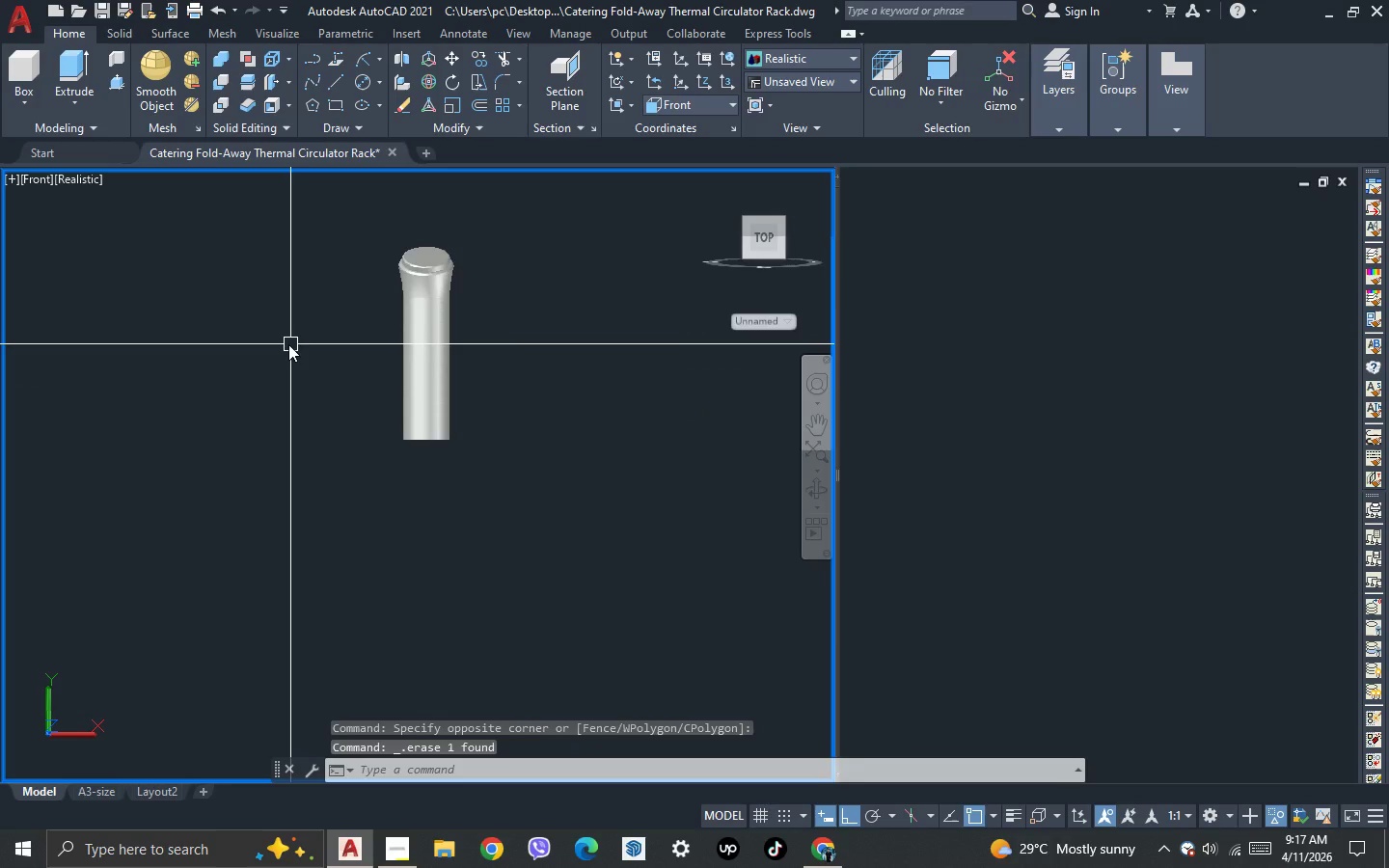 
key(3)
 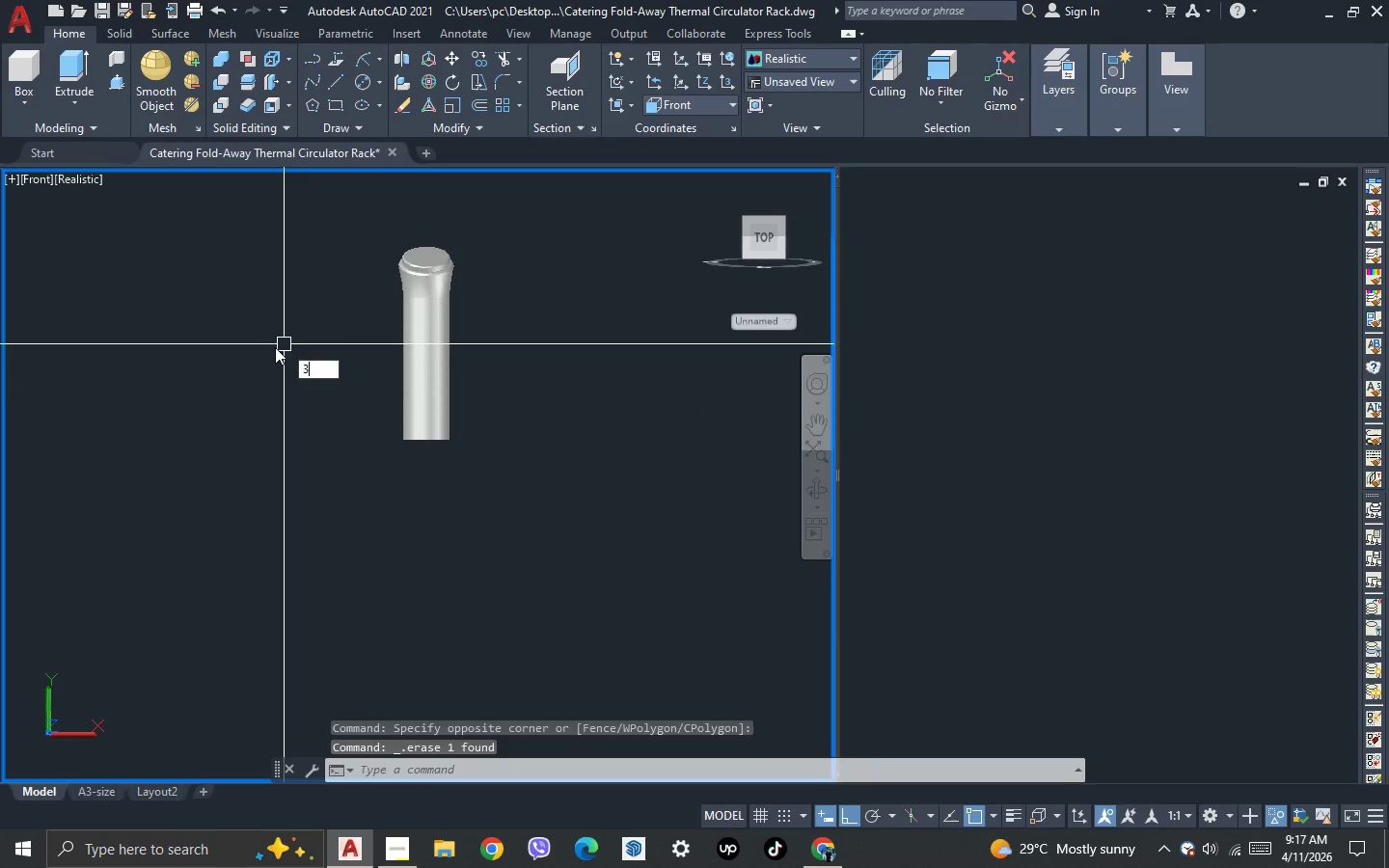 
key(Space)
 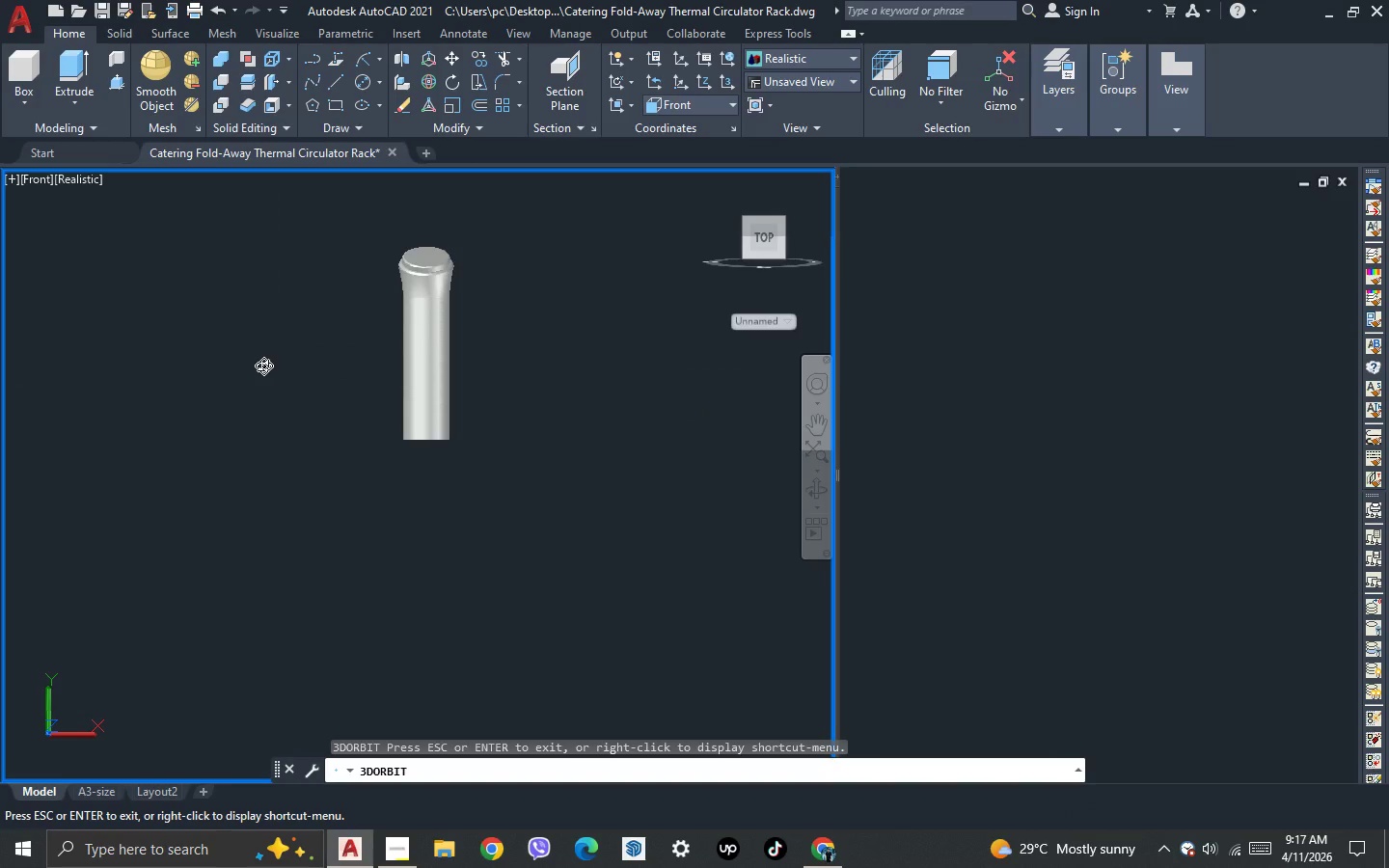 
left_click_drag(start_coordinate=[263, 366], to_coordinate=[470, 443])
 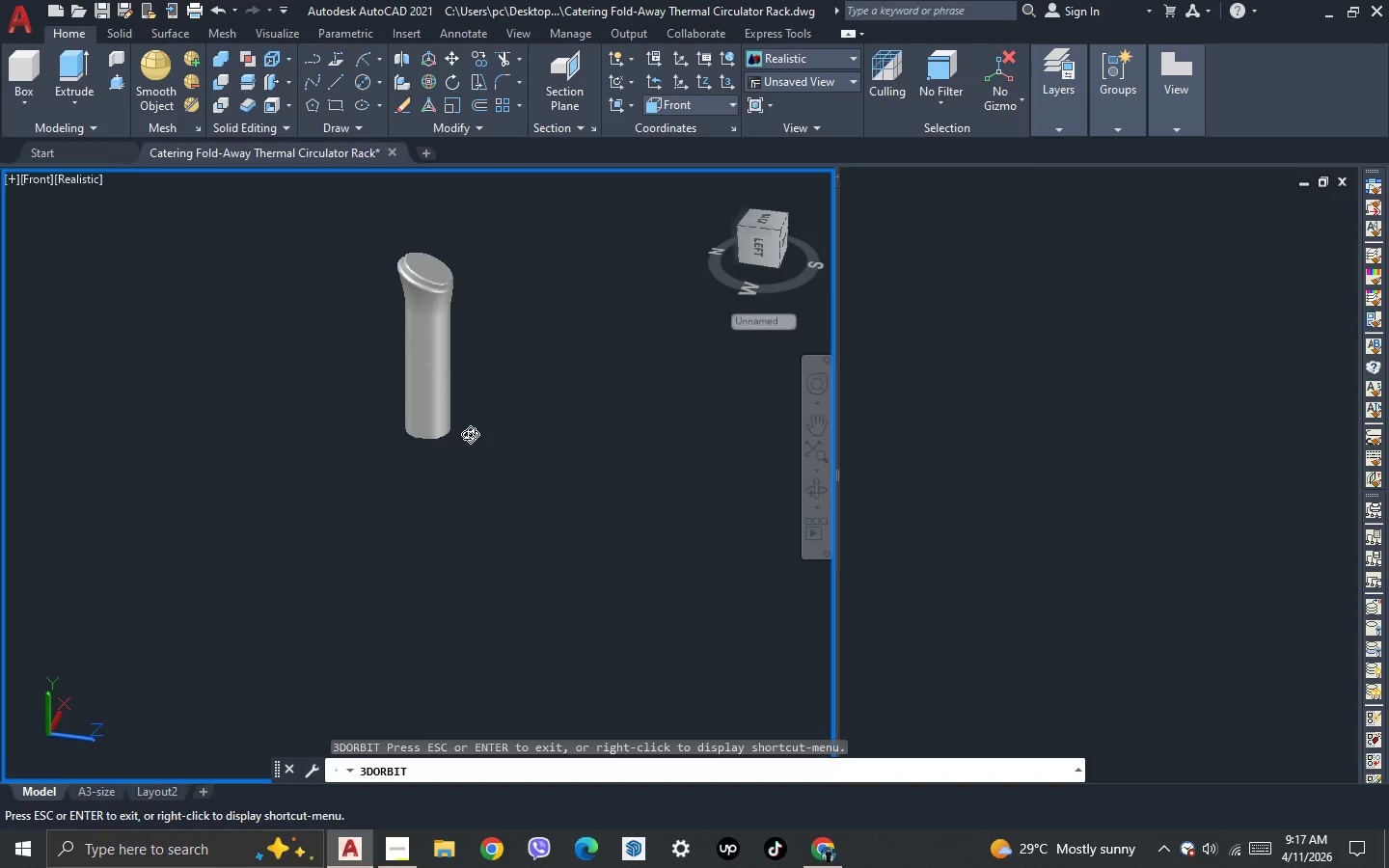 
key(Escape)
 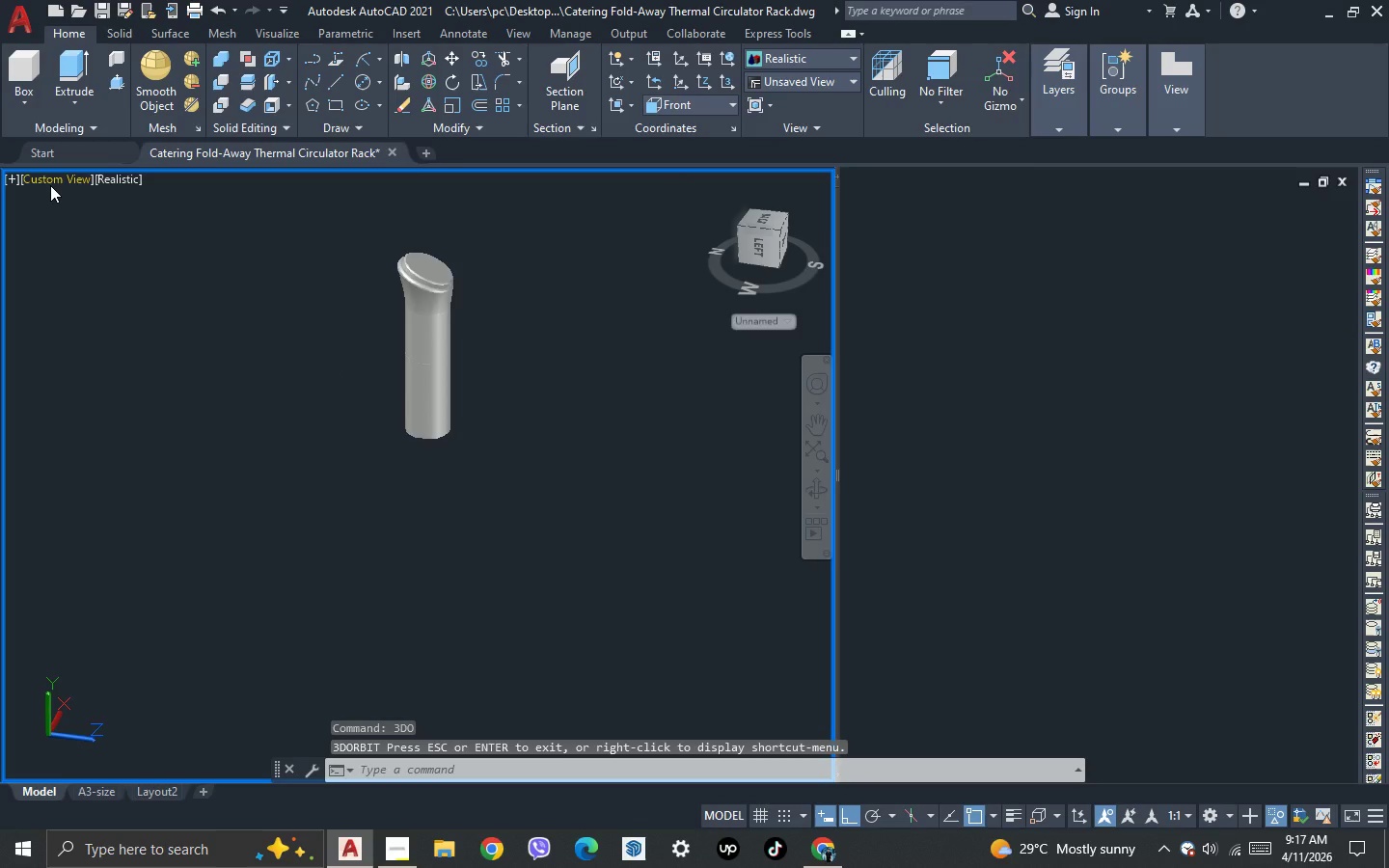 
left_click([50, 185])
 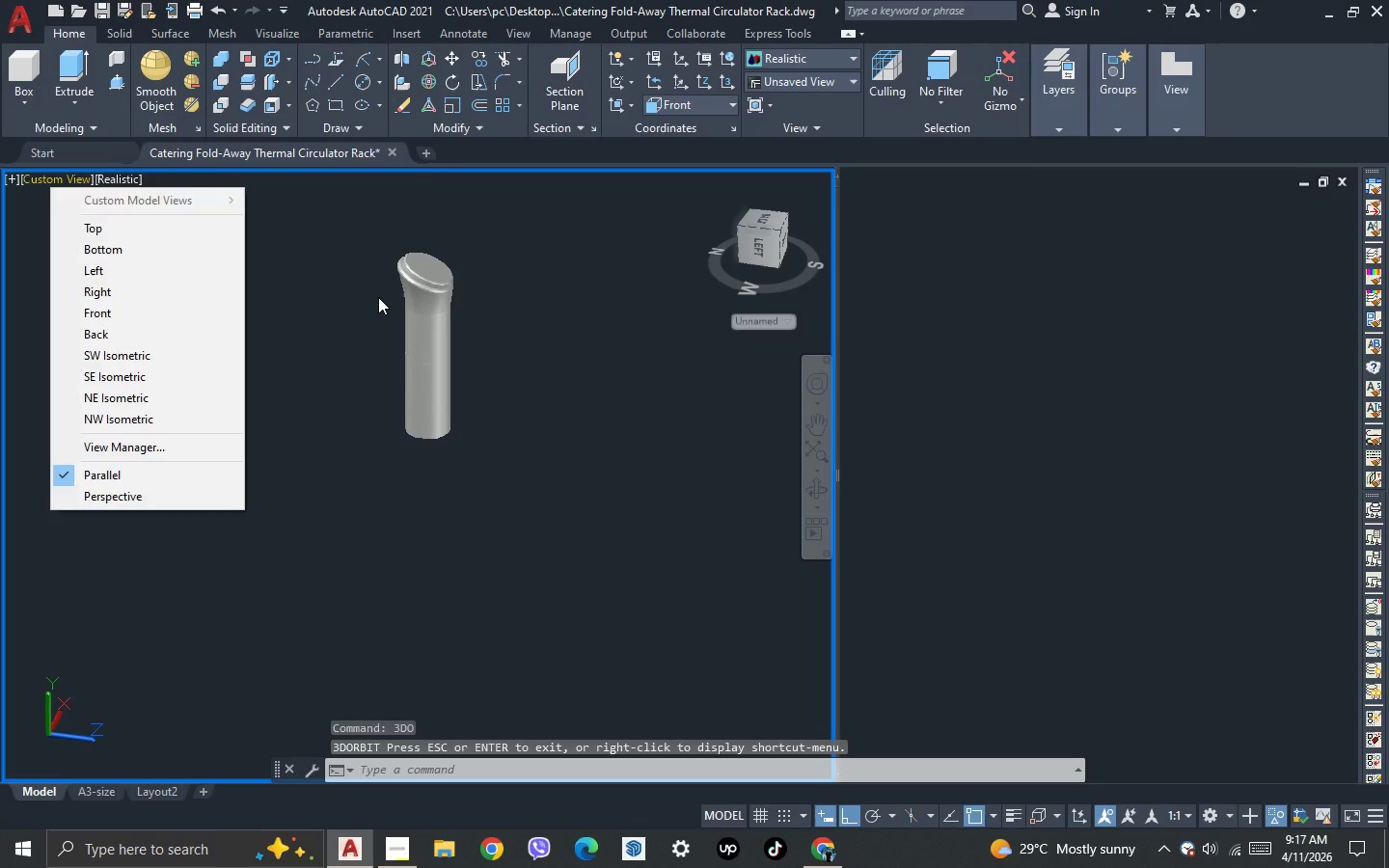 
key(Escape)
 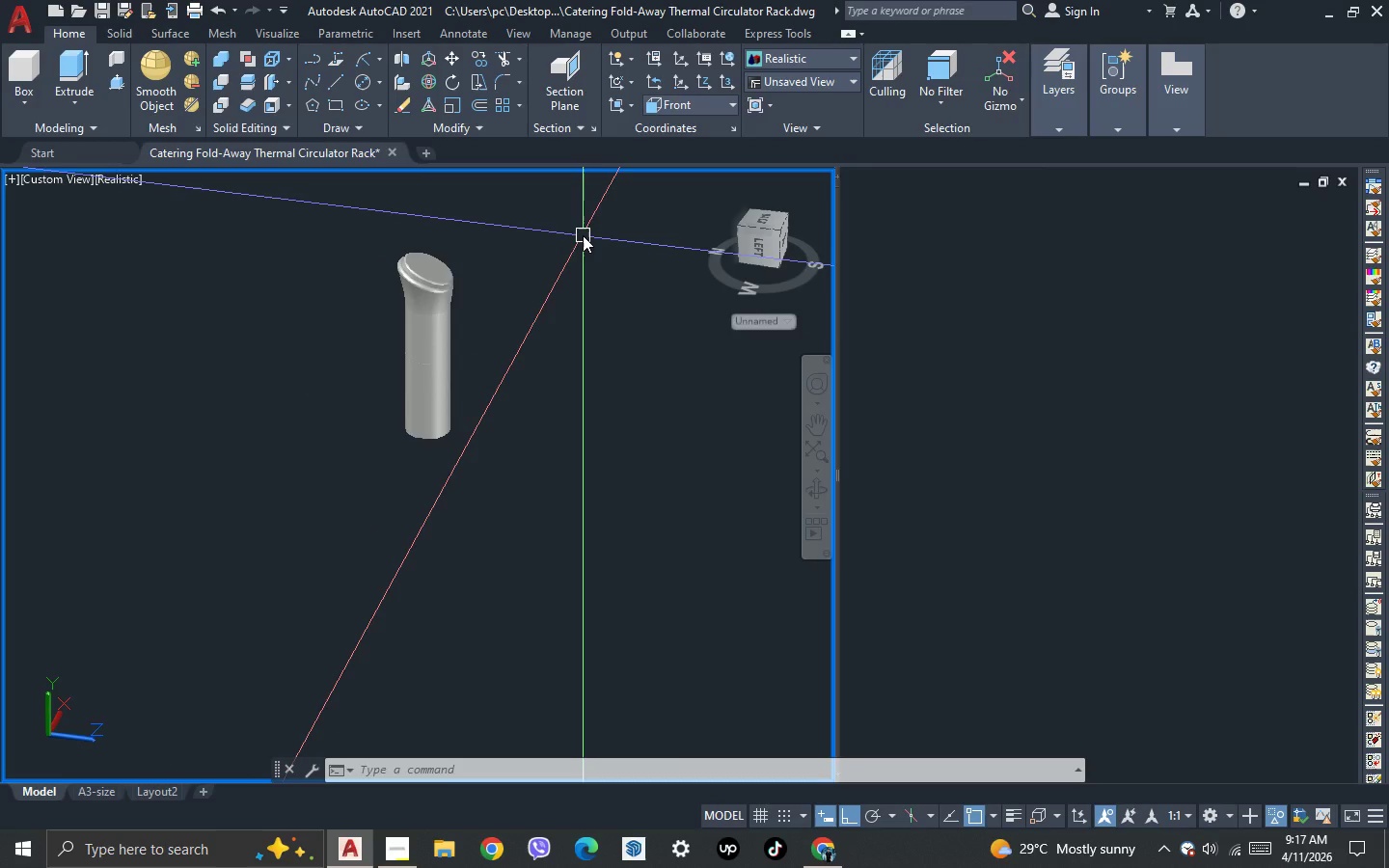 
left_click([617, 107])
 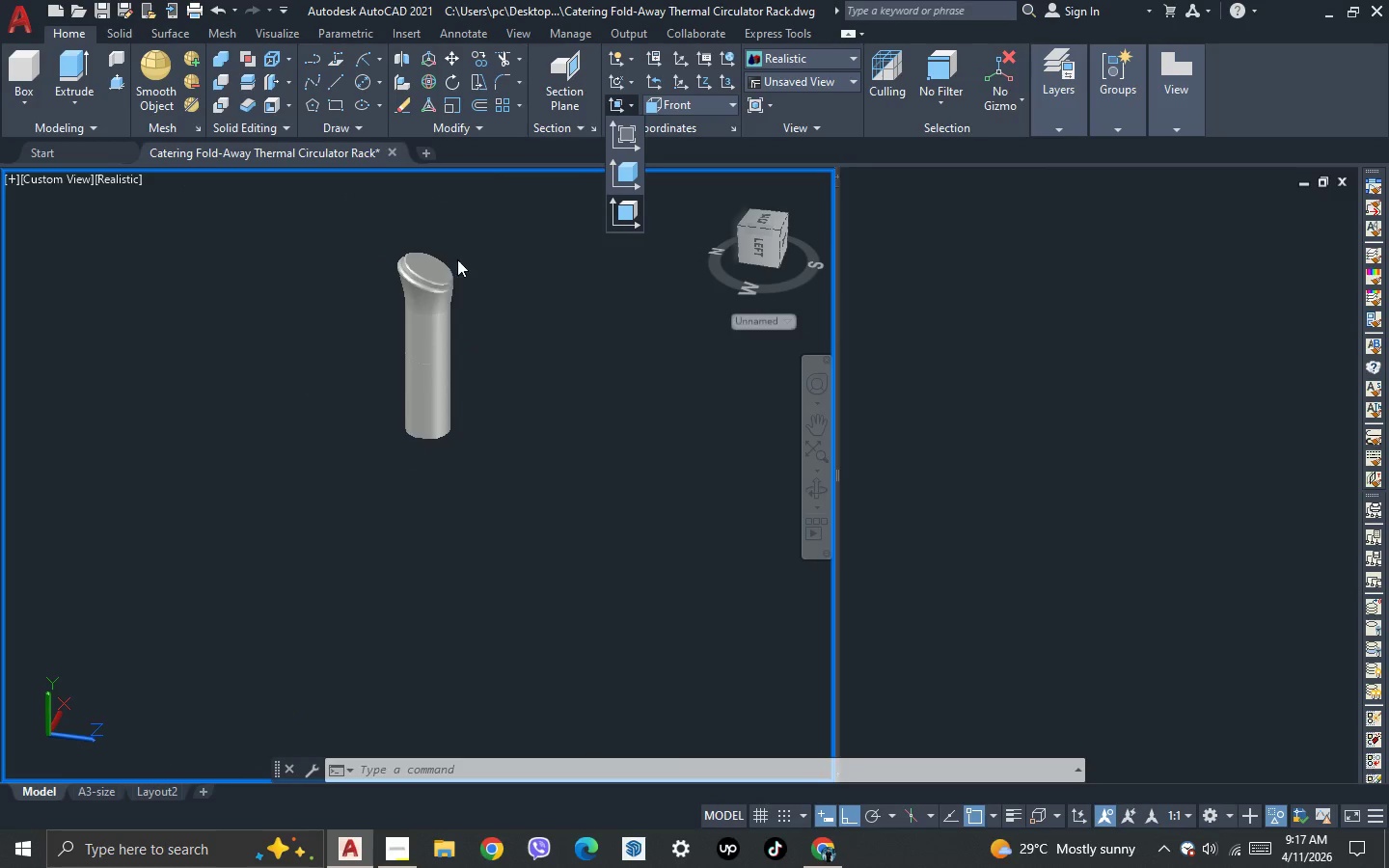 
scroll: coordinate [456, 260], scroll_direction: up, amount: 3.0
 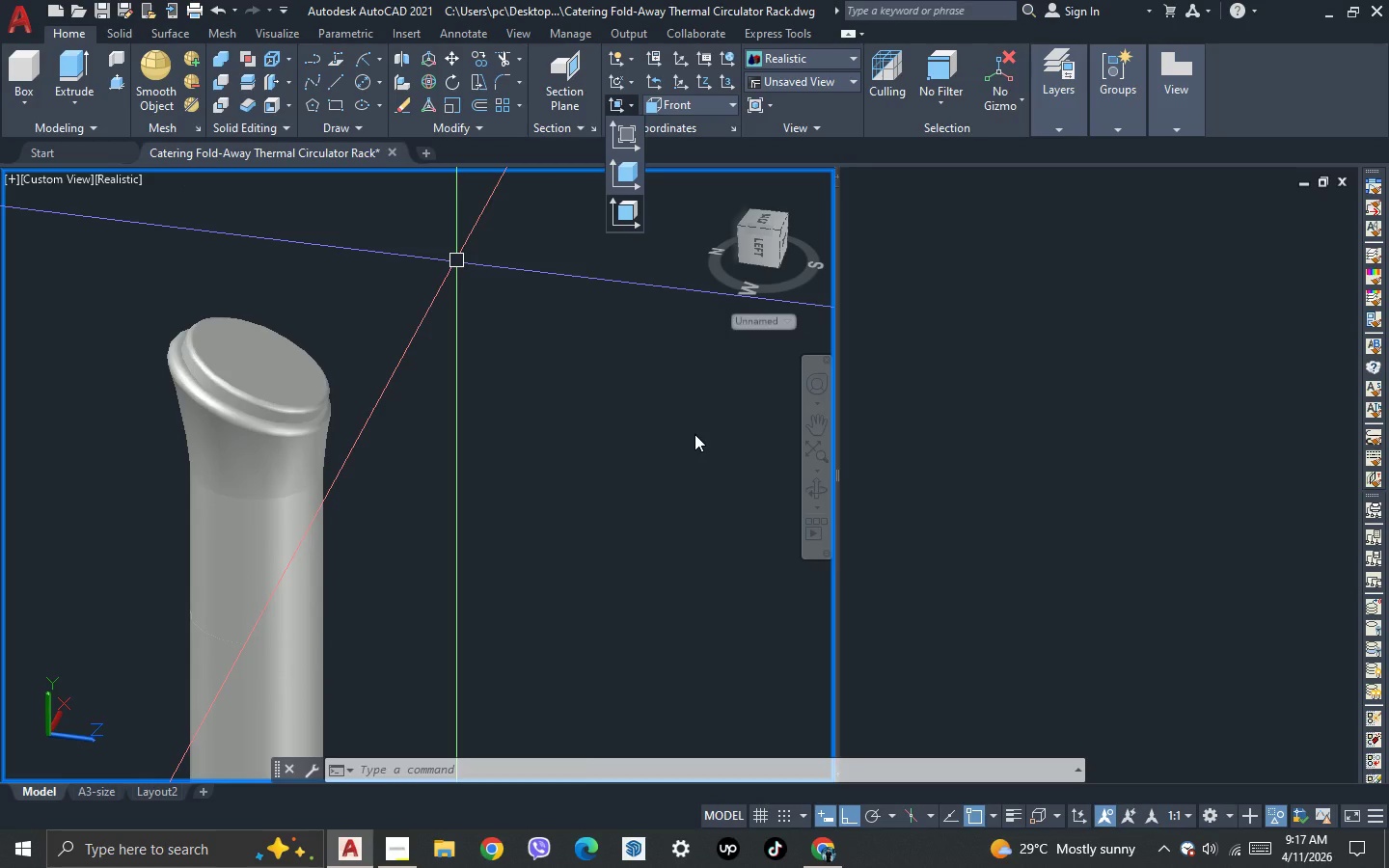 
mouse_move([804, 430])
 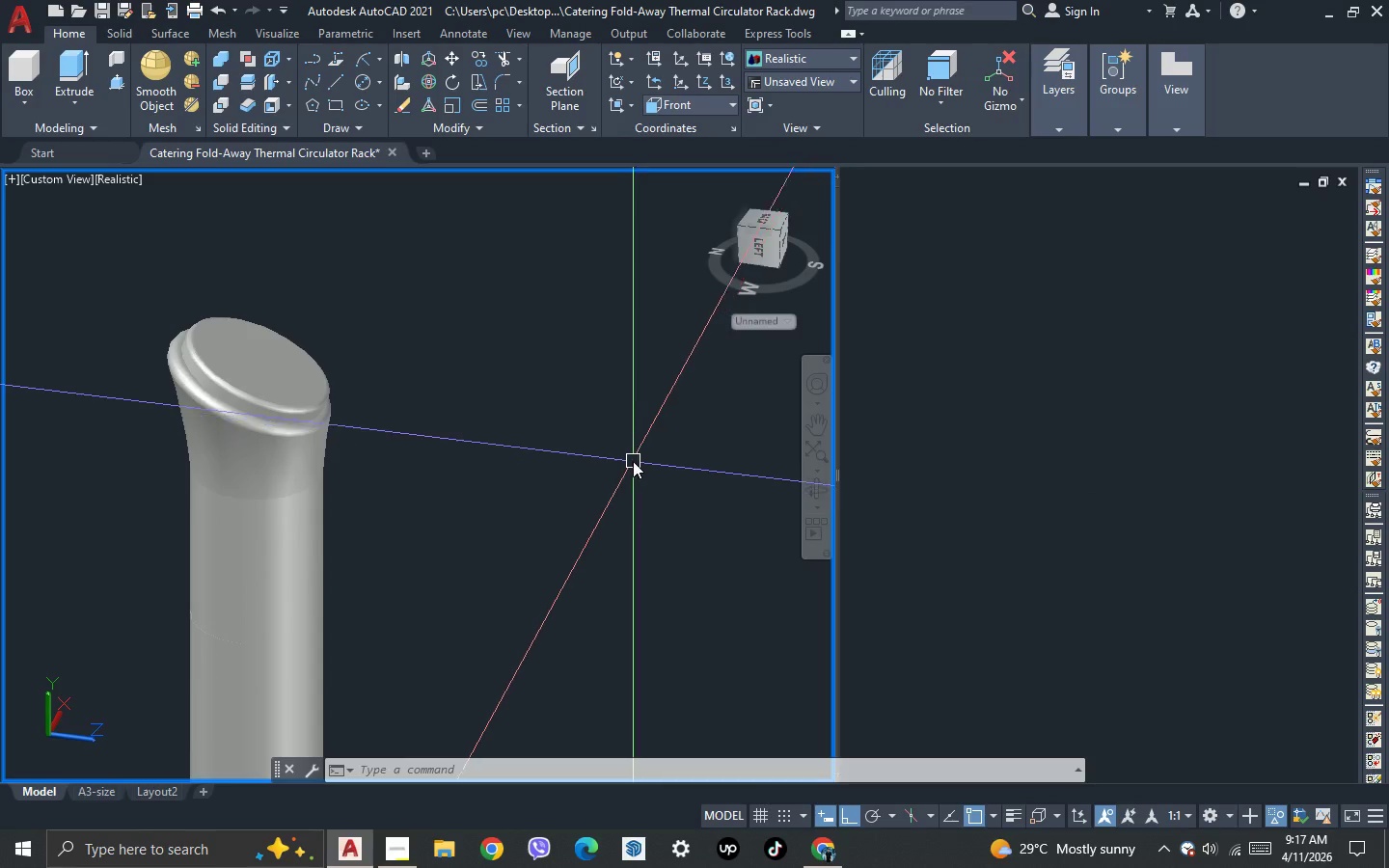 
key(Escape)
 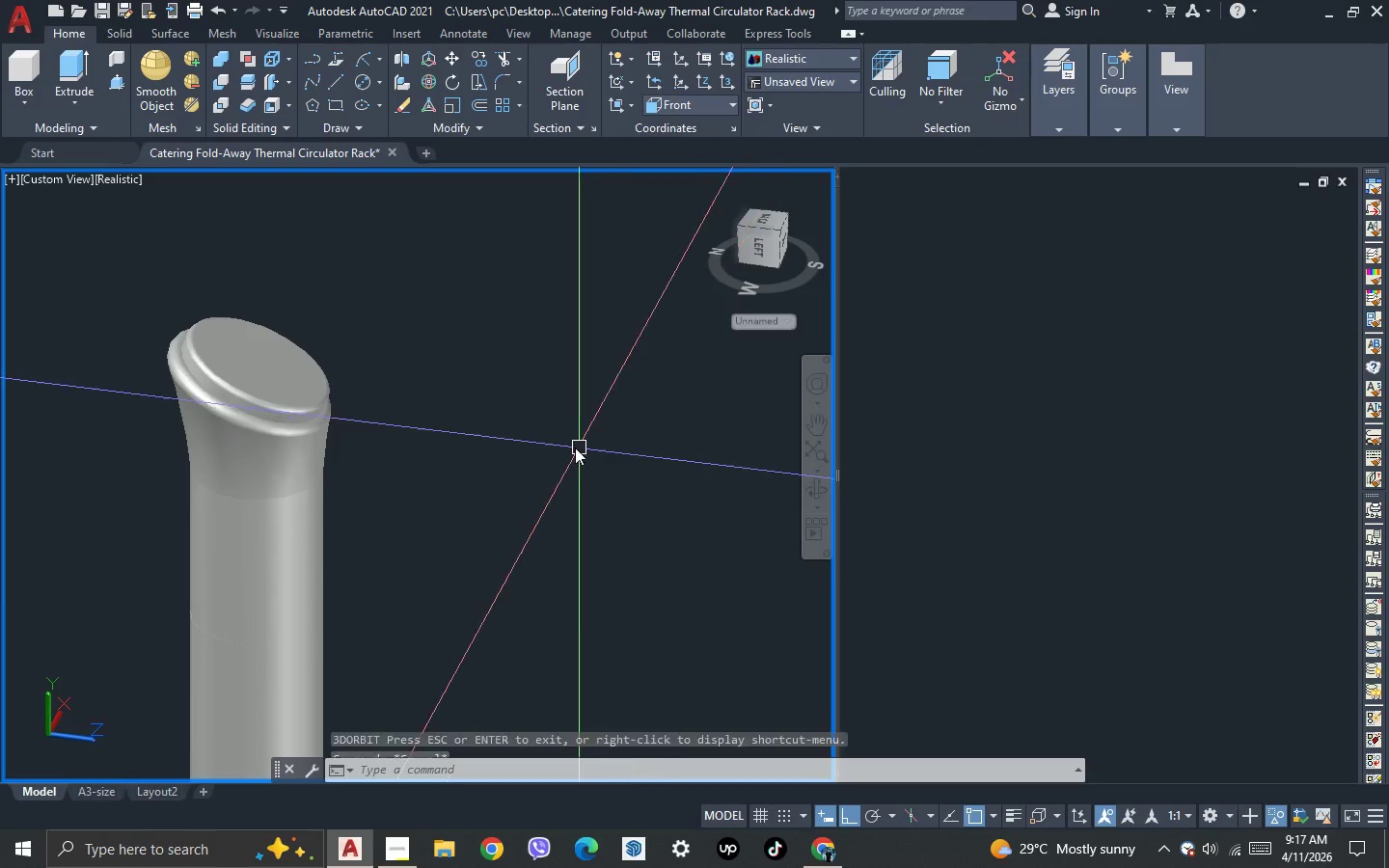 
key(Escape)
 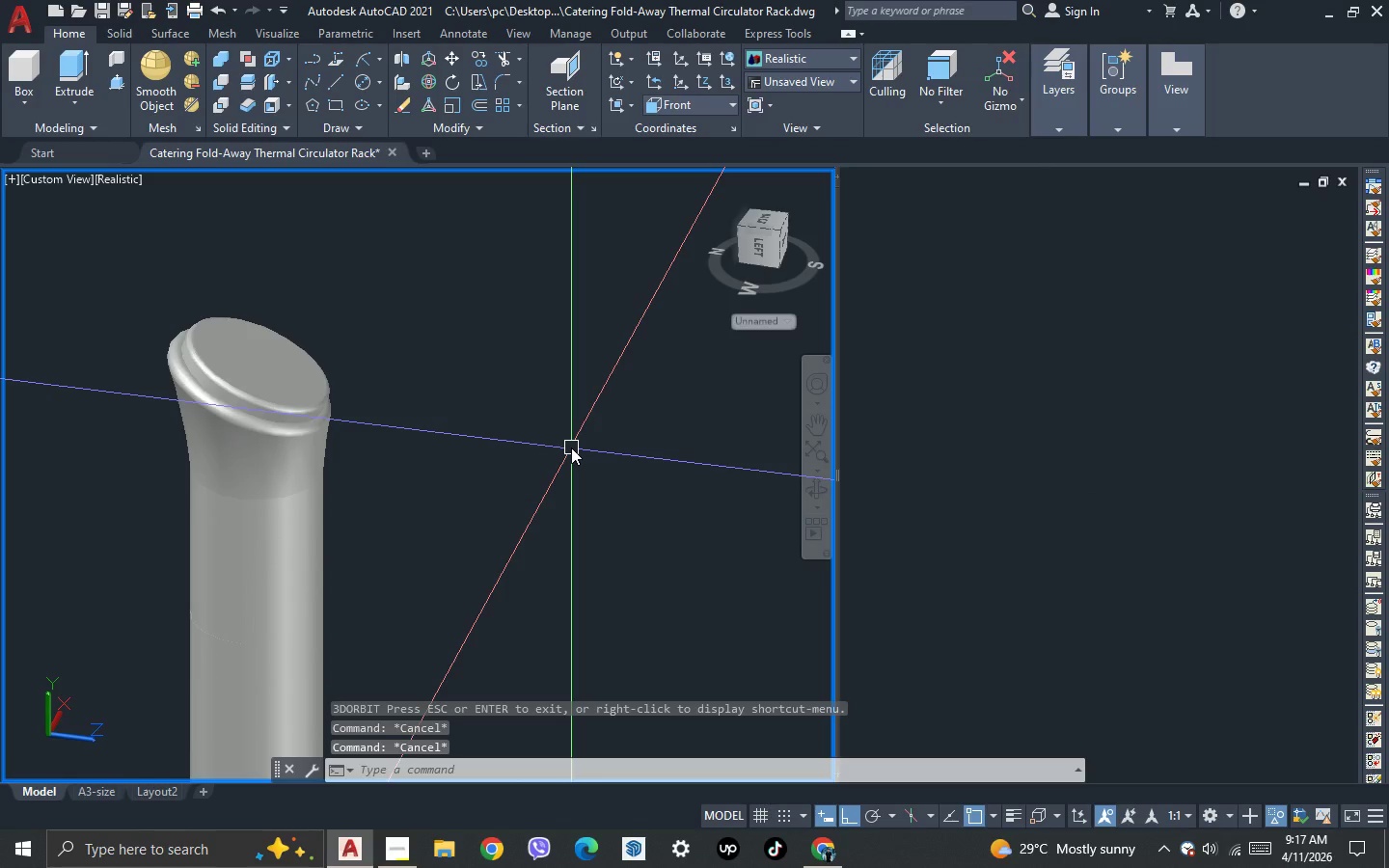 
key(Control+ControlLeft)
 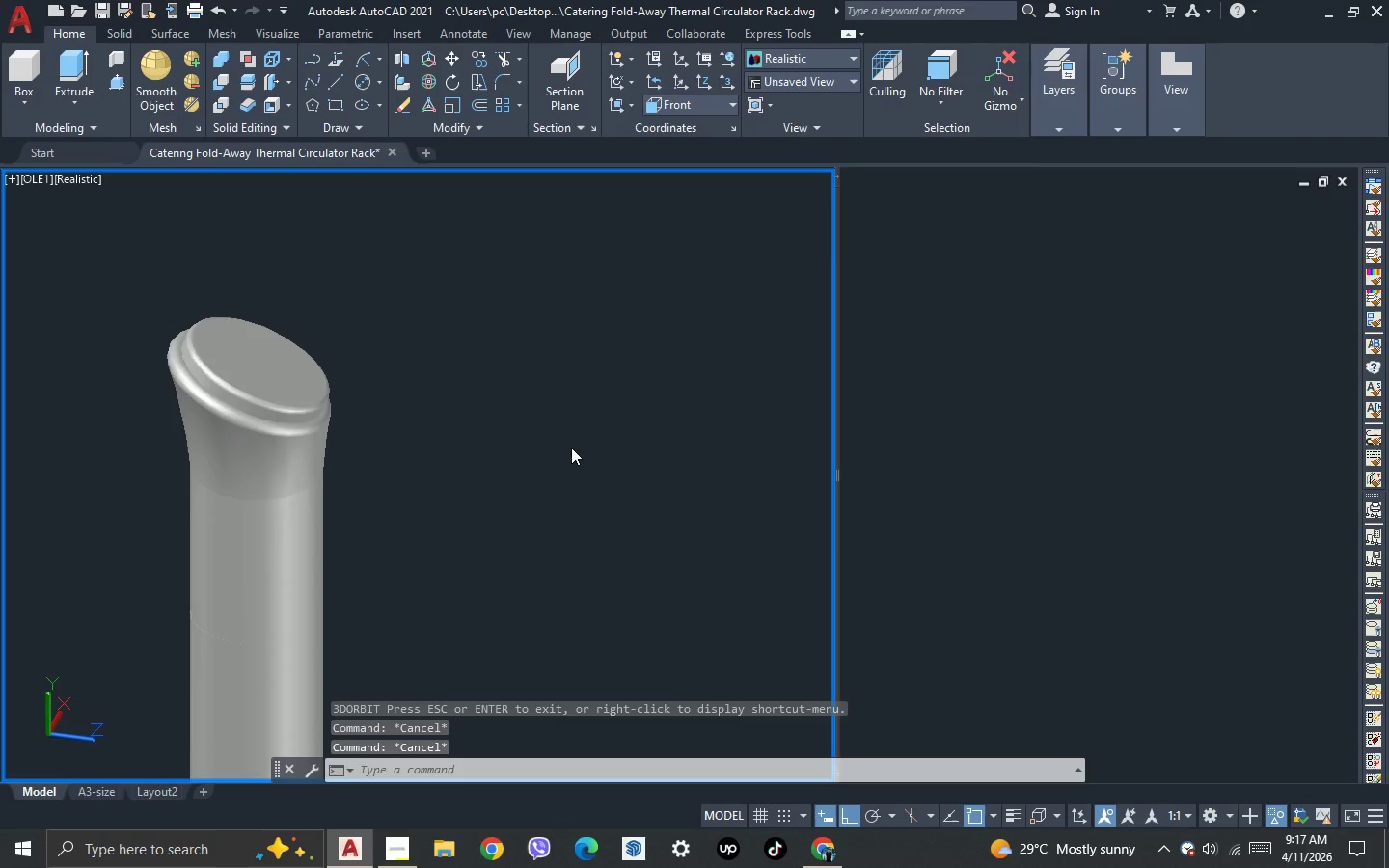 
key(Control+S)
 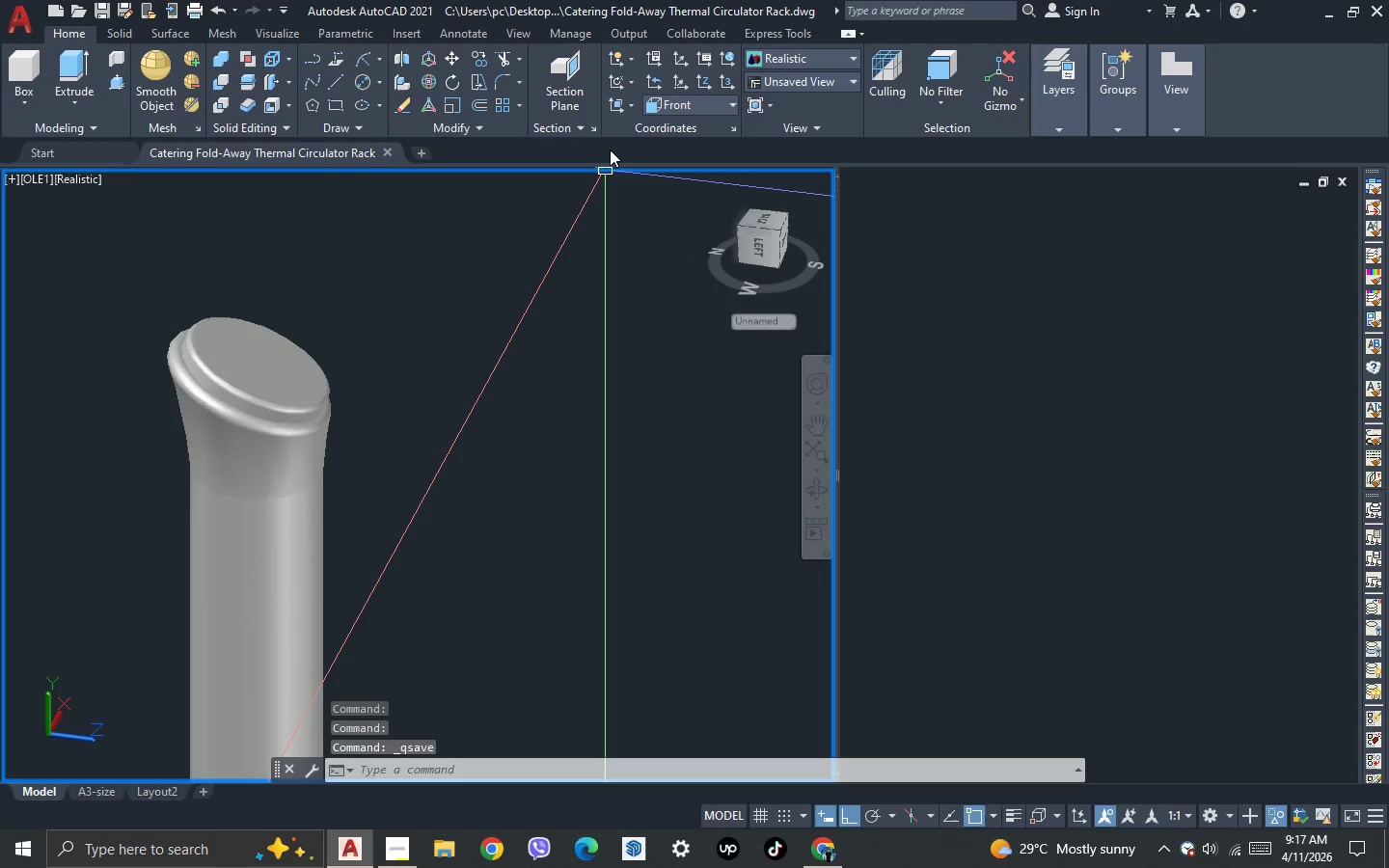 
left_click([621, 107])
 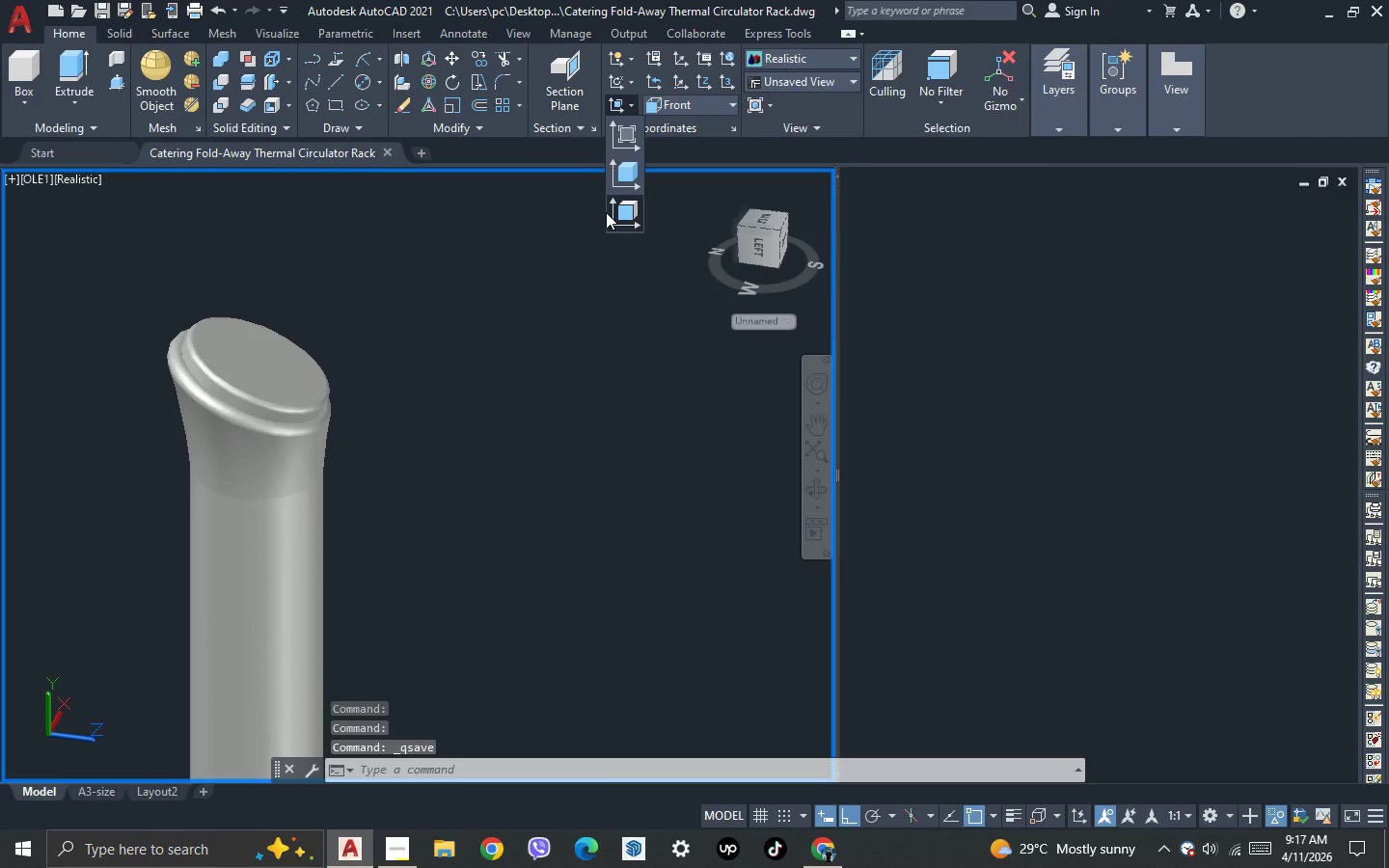 
left_click([626, 212])
 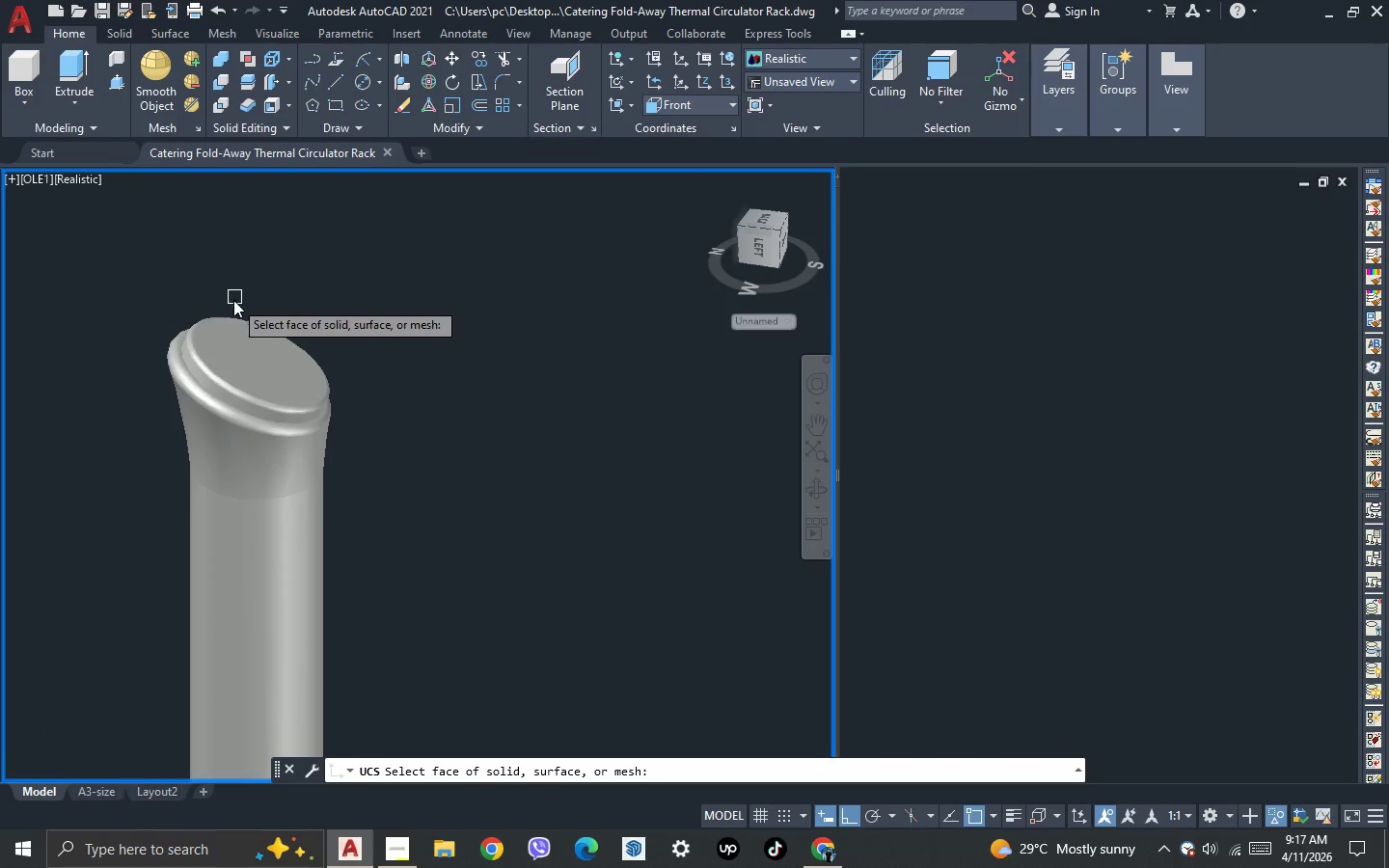 
scroll: coordinate [246, 334], scroll_direction: up, amount: 1.0
 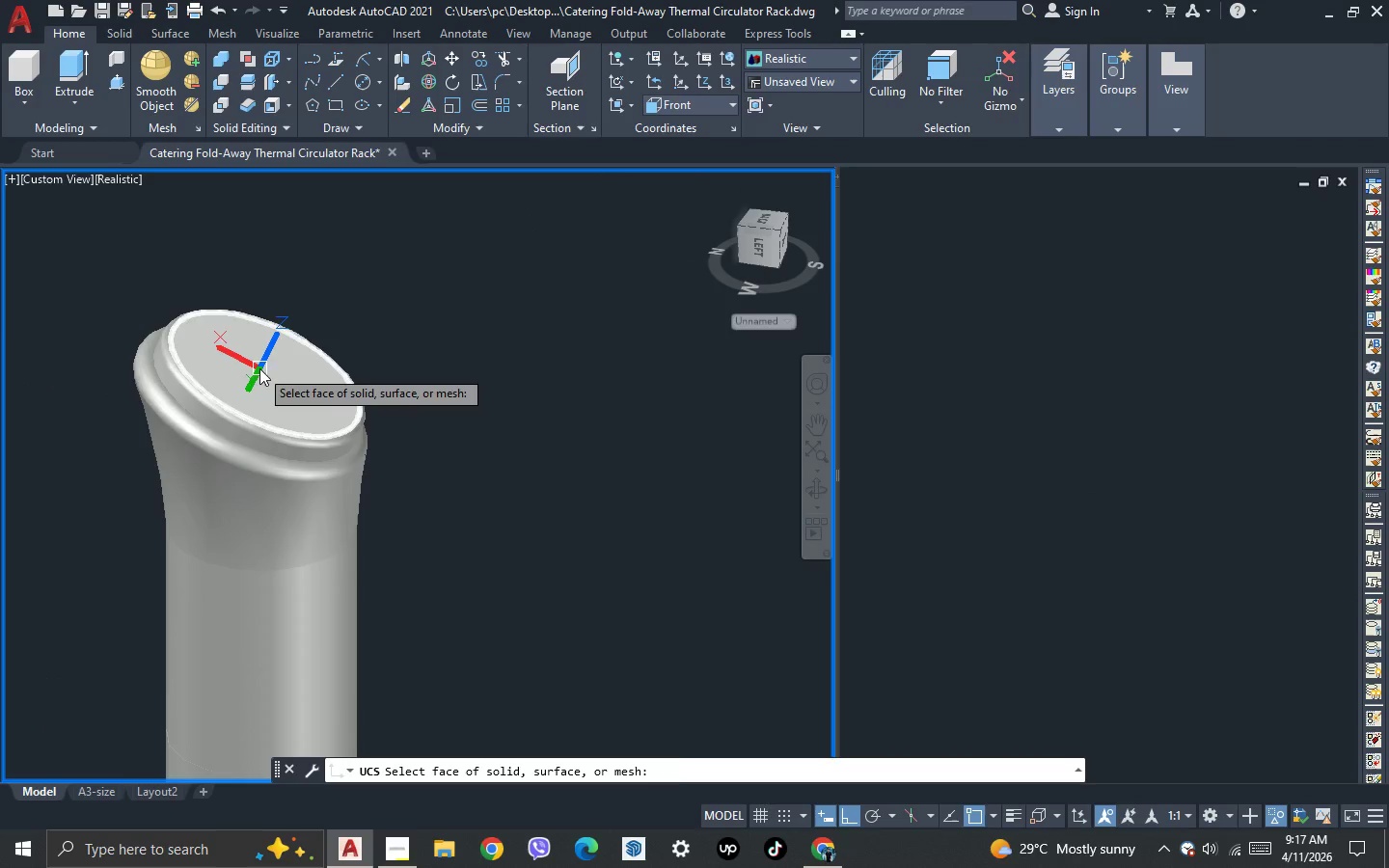 
left_click([259, 368])
 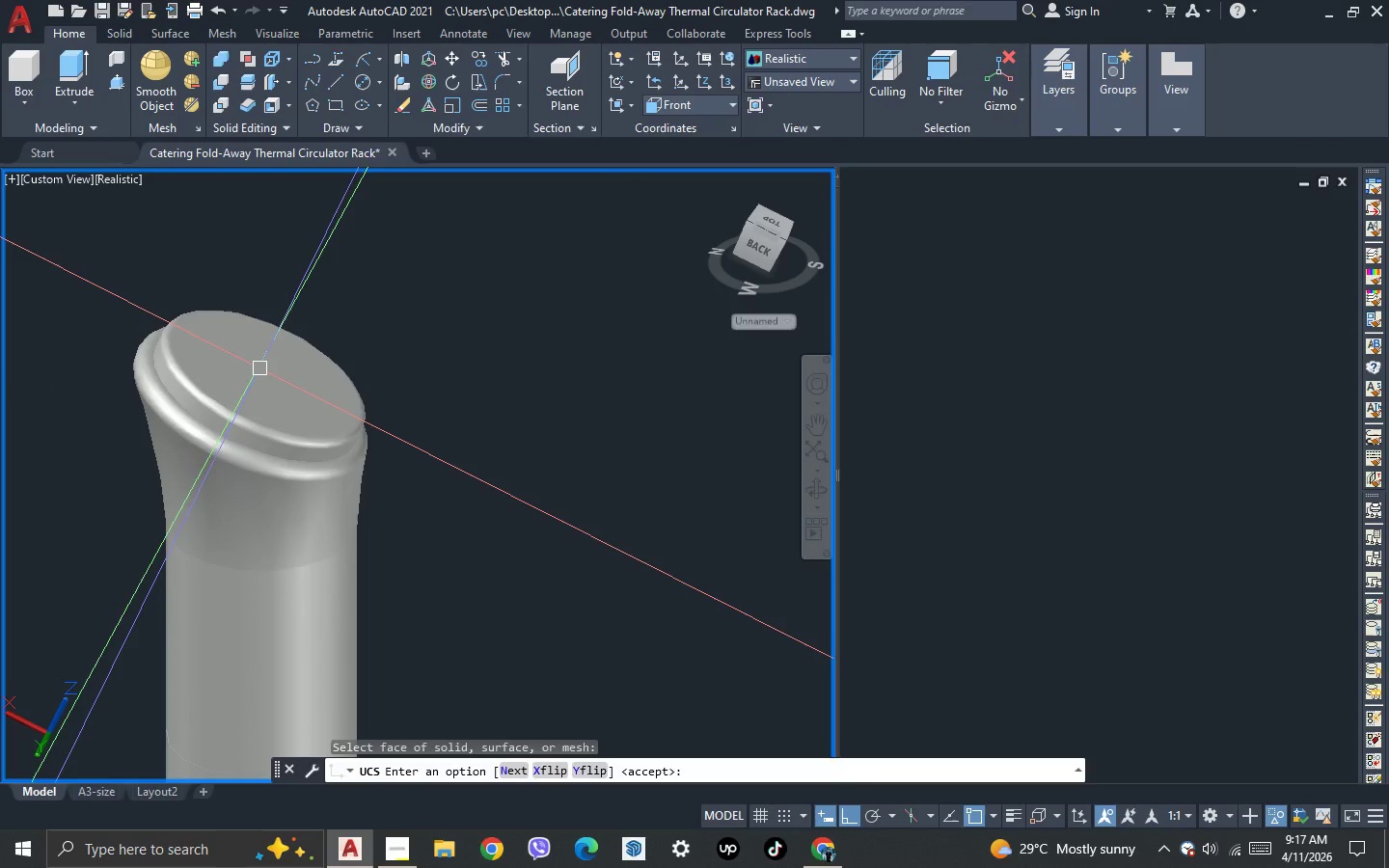 
key(Space)
 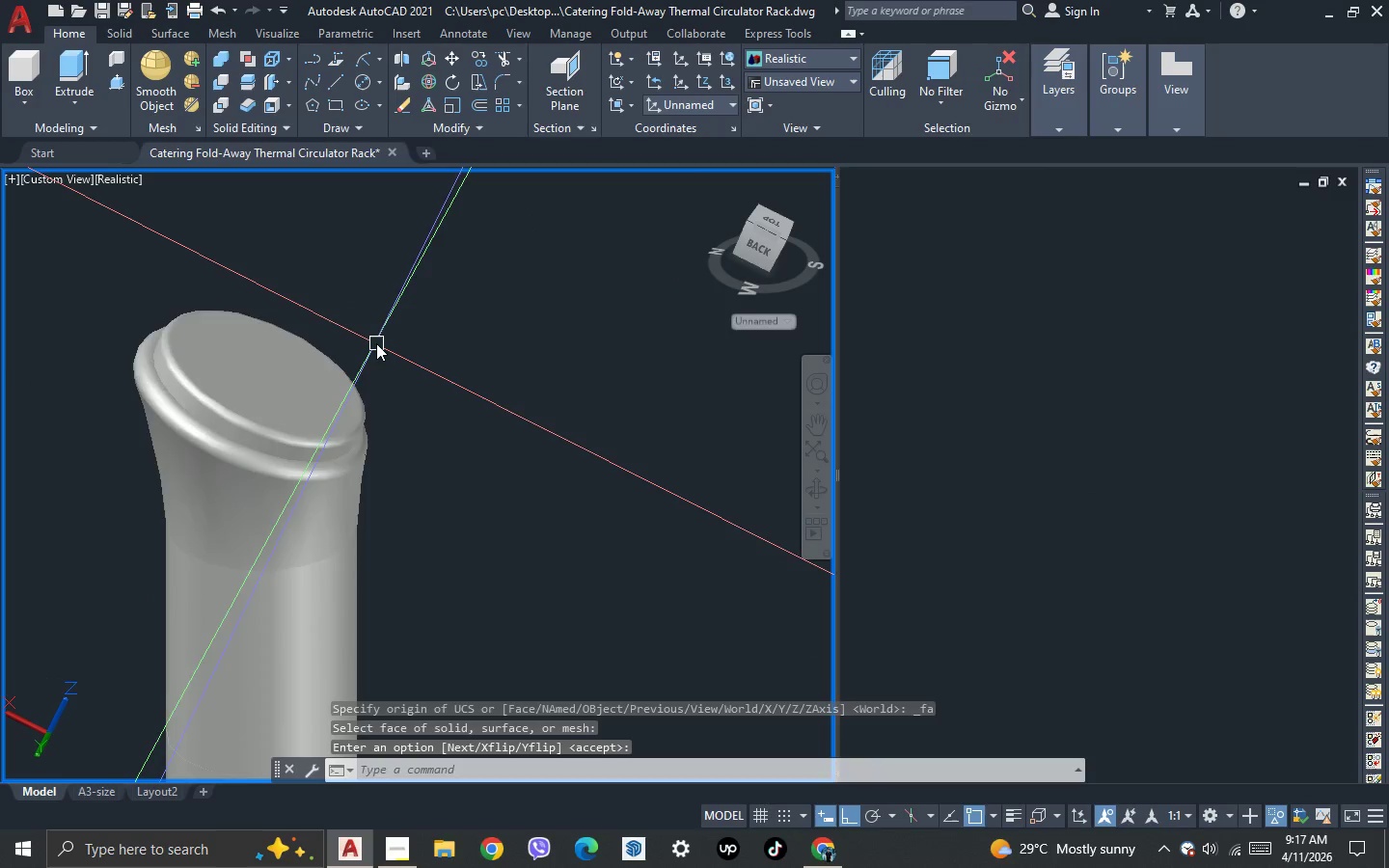 
scroll: coordinate [376, 343], scroll_direction: down, amount: 1.0
 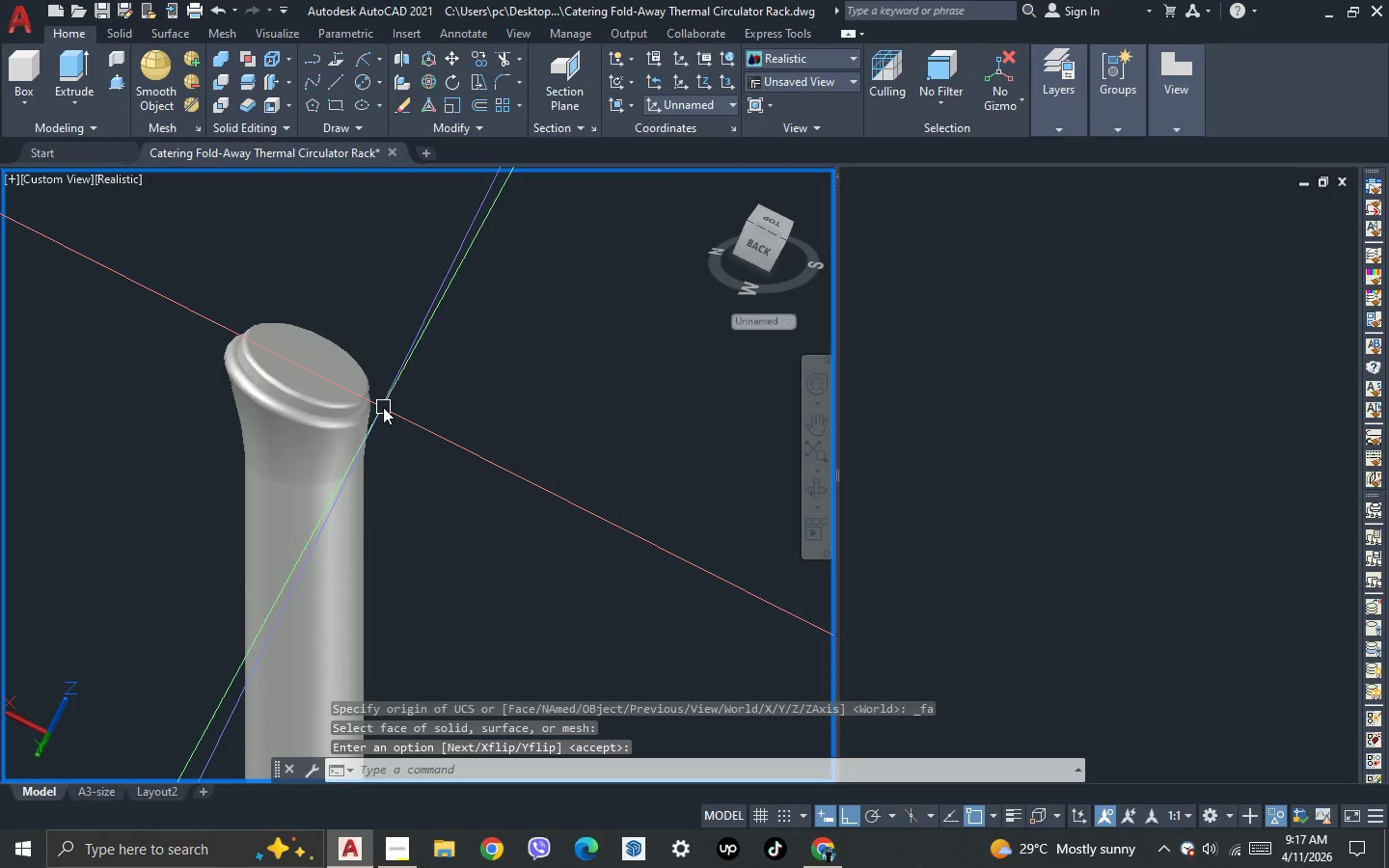 
key(L)
 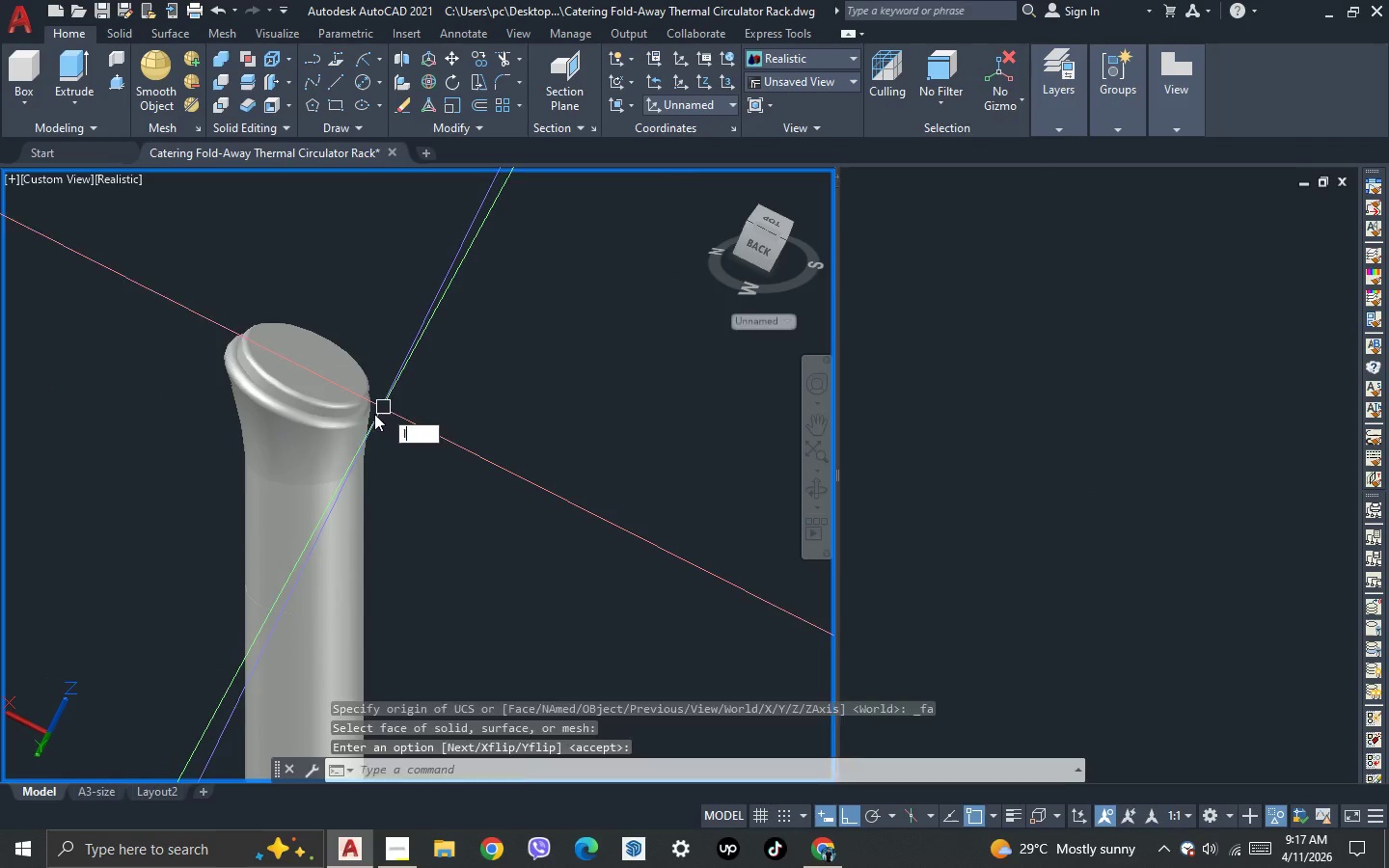 
key(Space)
 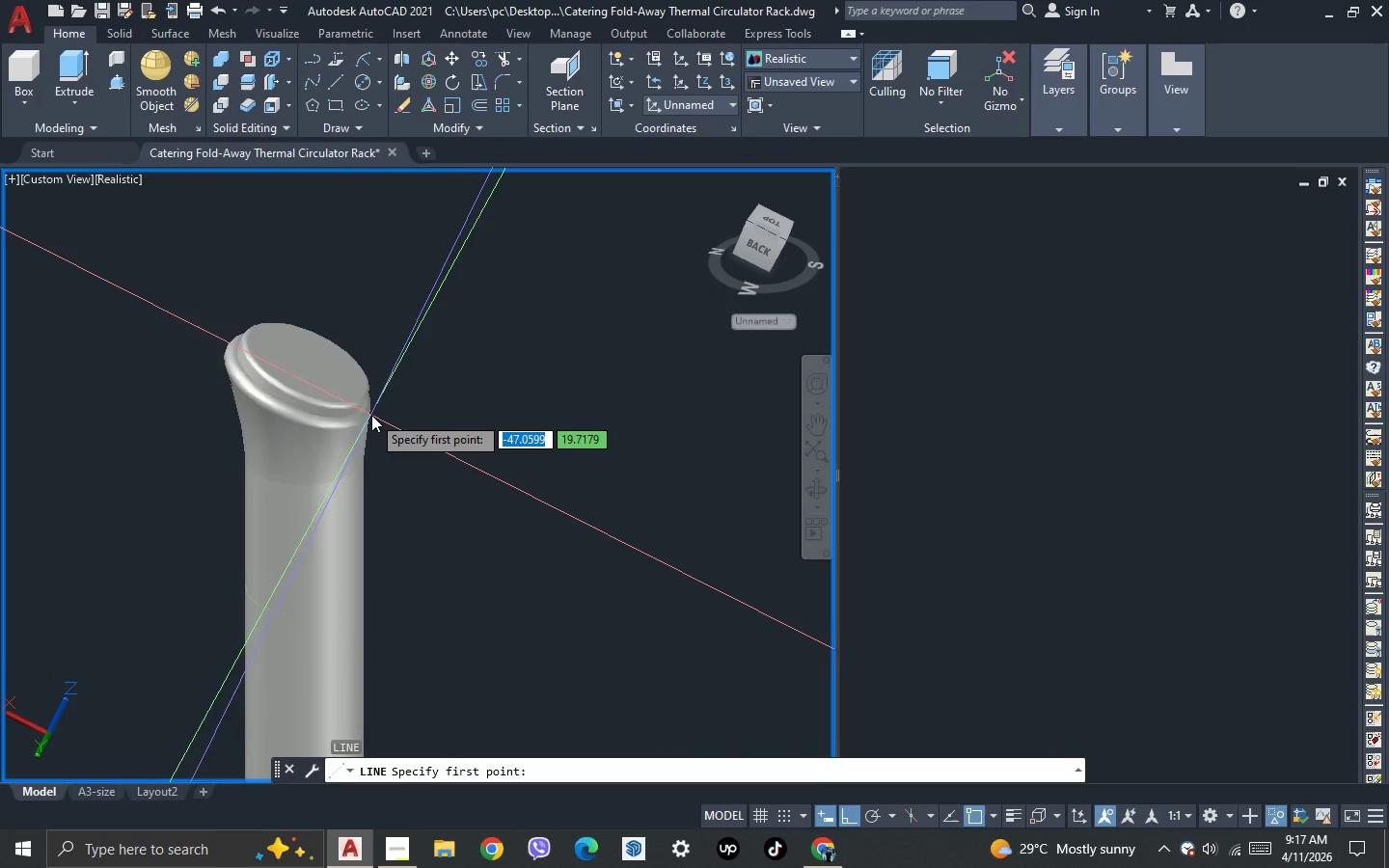 
scroll: coordinate [262, 363], scroll_direction: up, amount: 4.0
 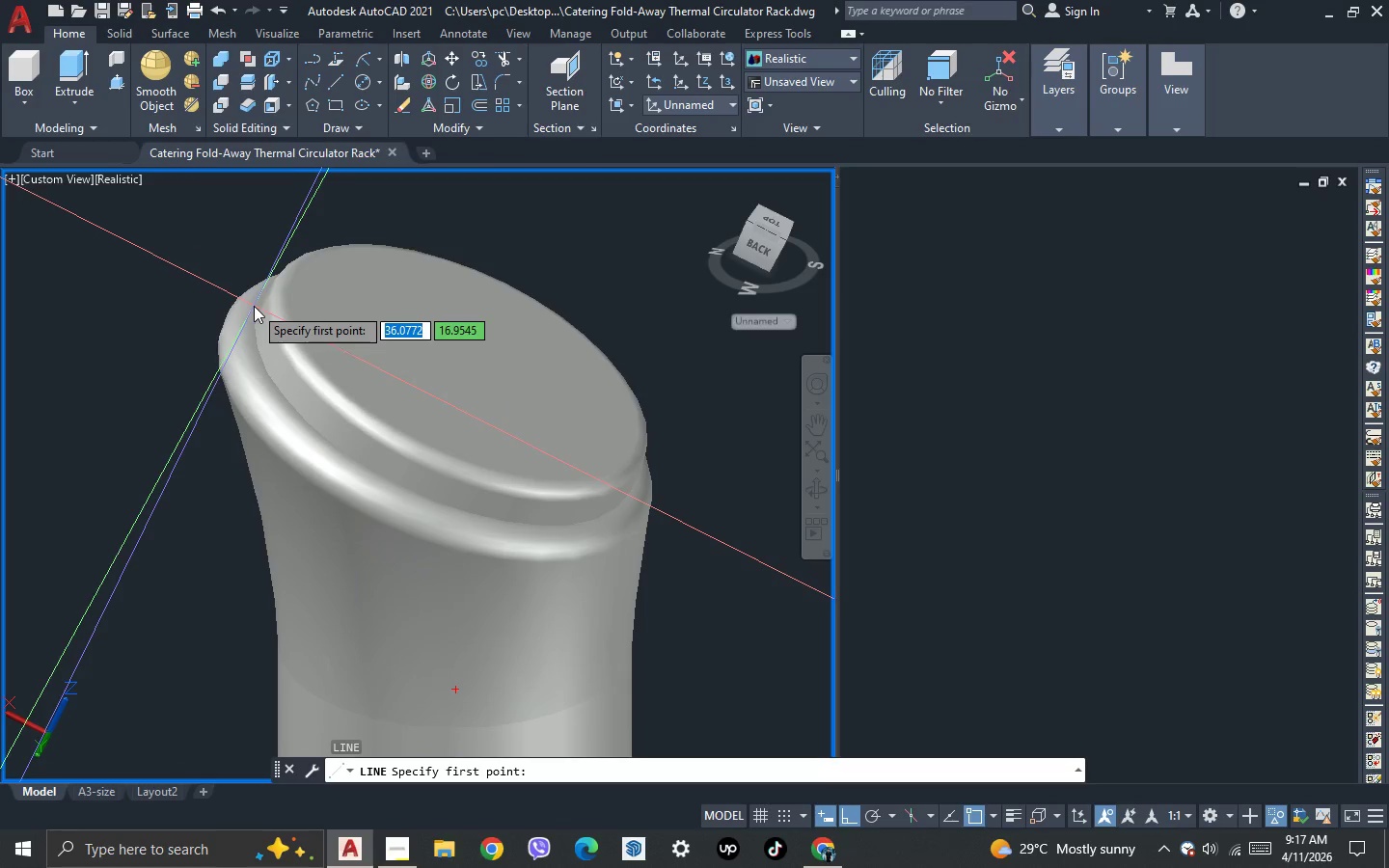 
scroll: coordinate [277, 305], scroll_direction: down, amount: 3.0
 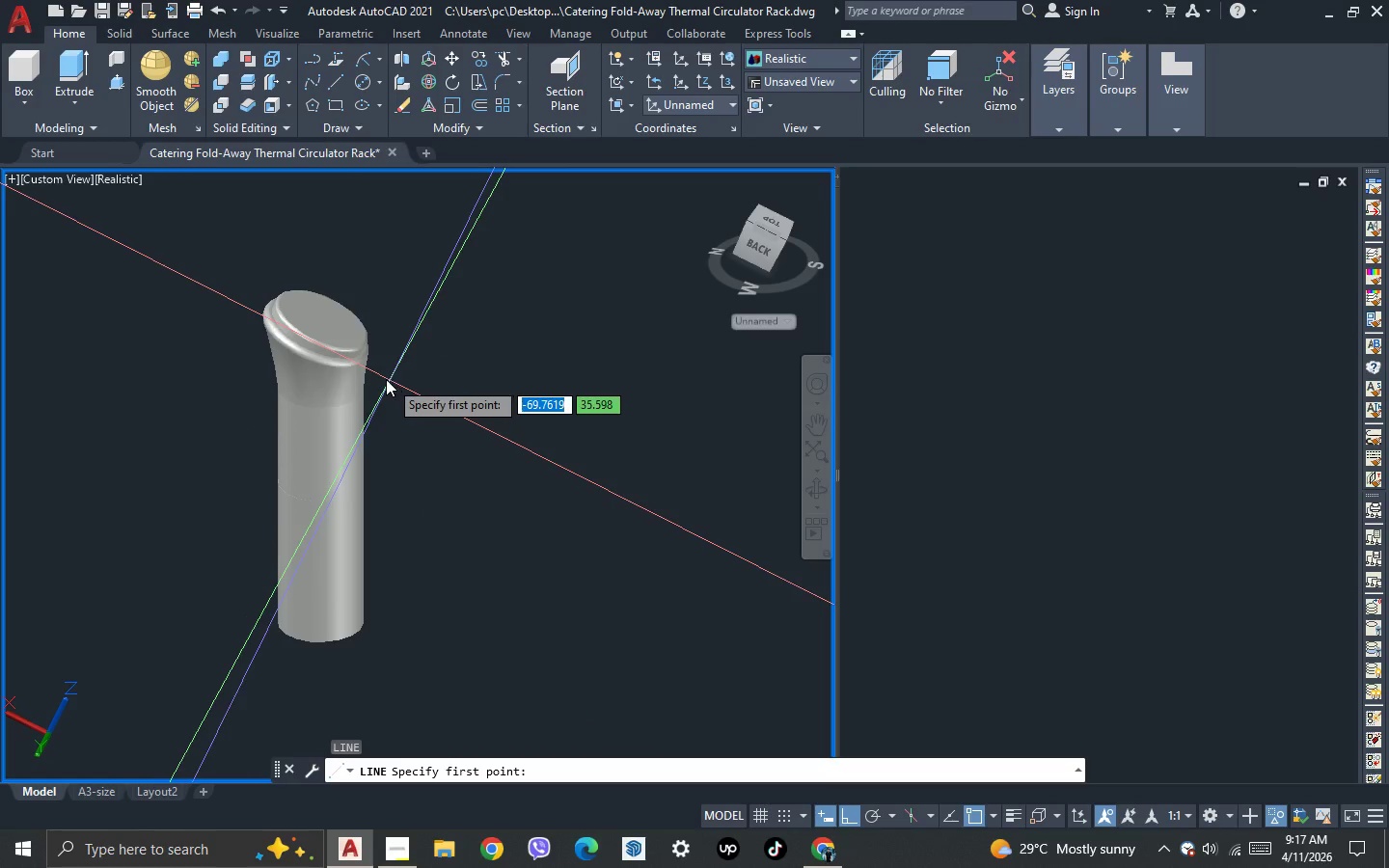 
scroll: coordinate [357, 352], scroll_direction: up, amount: 3.0
 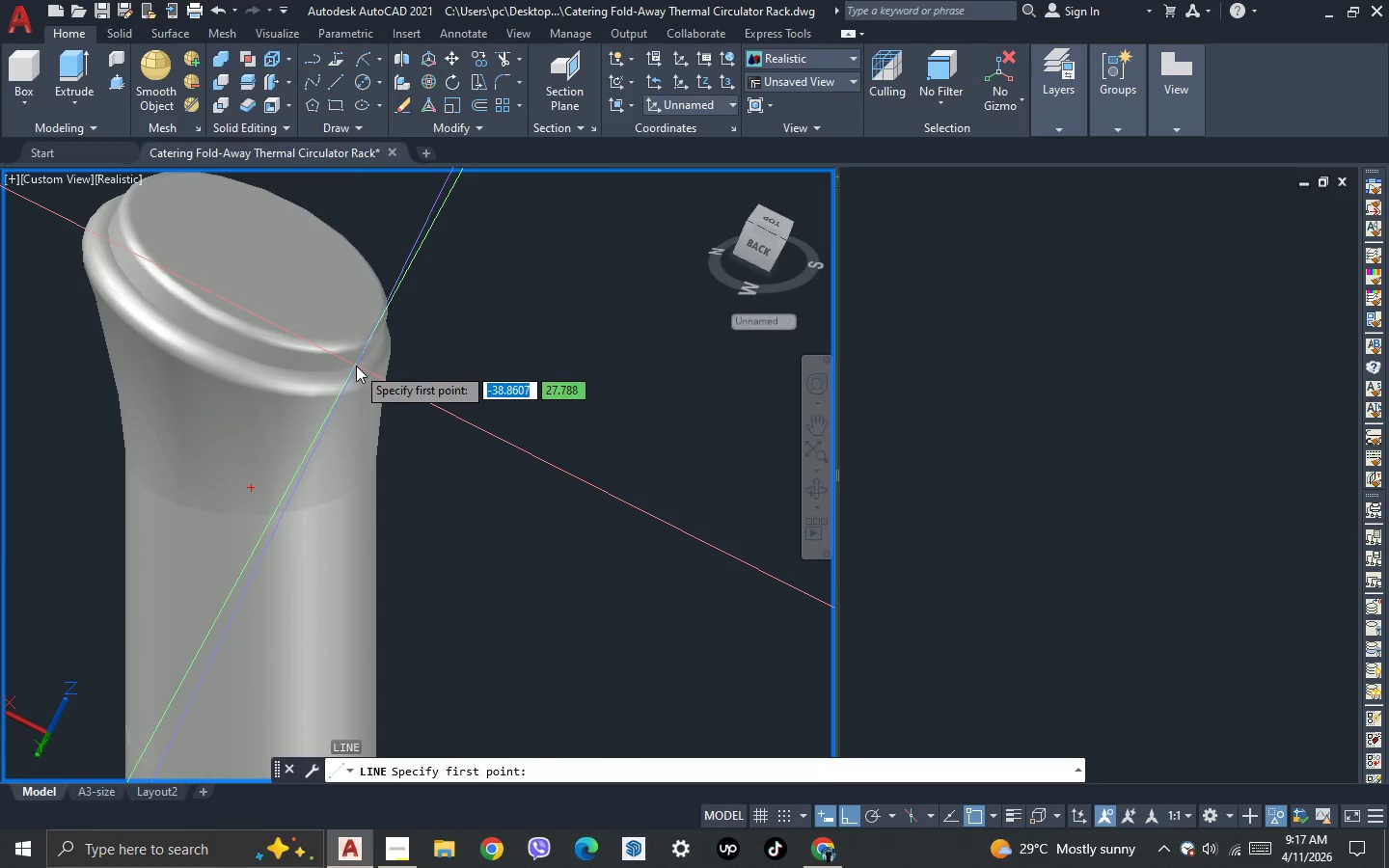 
scroll: coordinate [360, 379], scroll_direction: down, amount: 2.0
 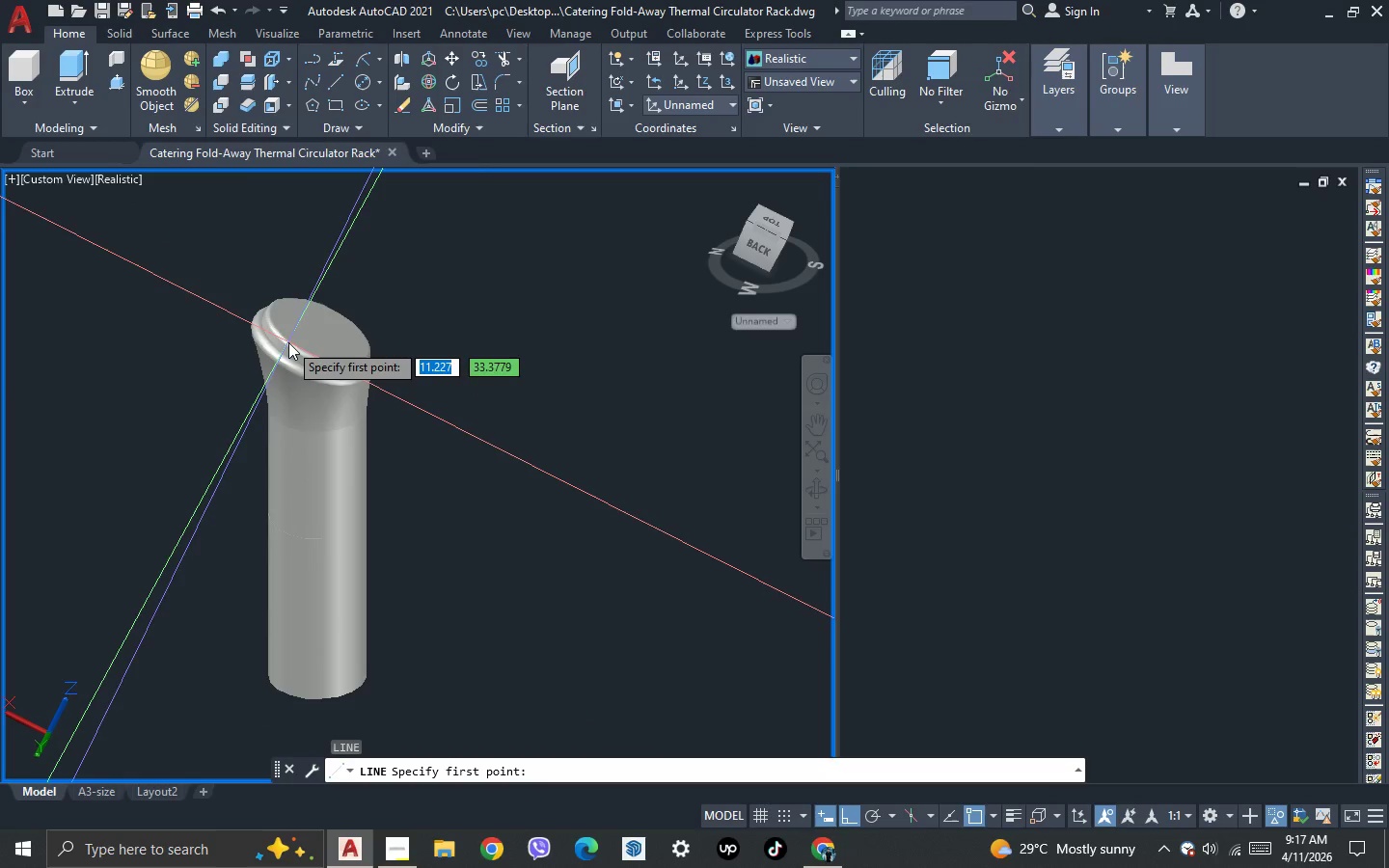 
scroll: coordinate [288, 342], scroll_direction: up, amount: 2.0
 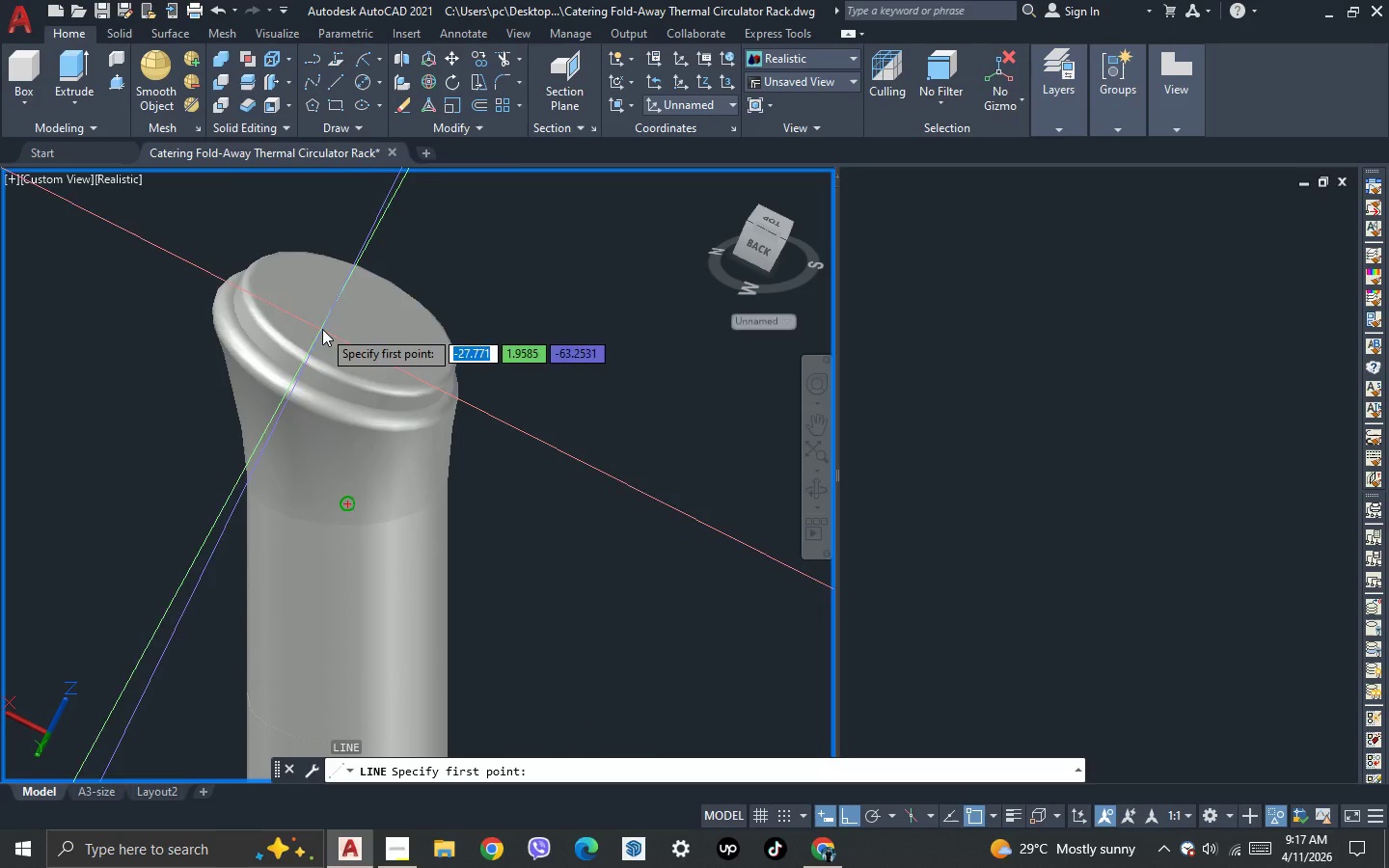 
key(Escape)
 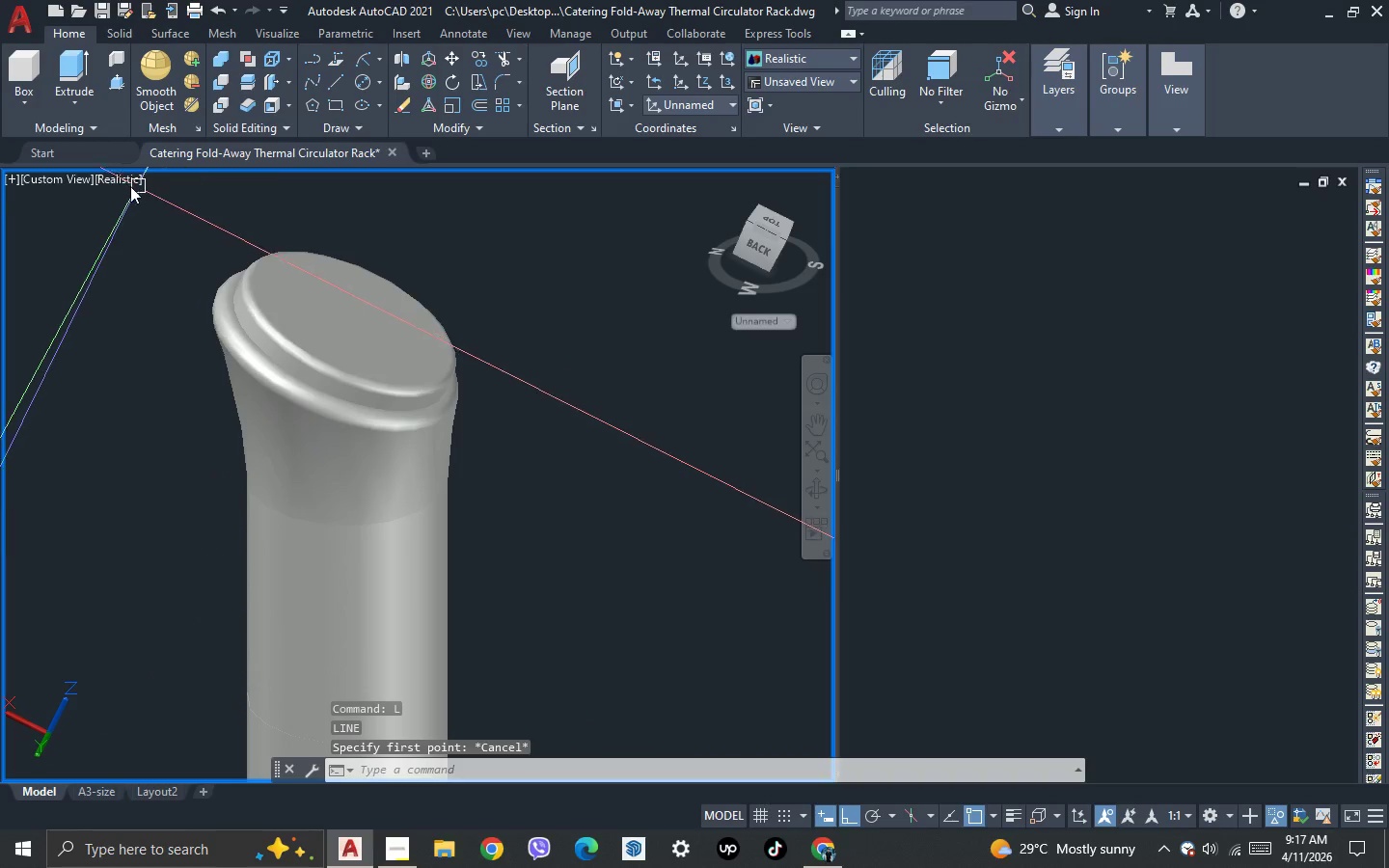 
left_click([119, 178])
 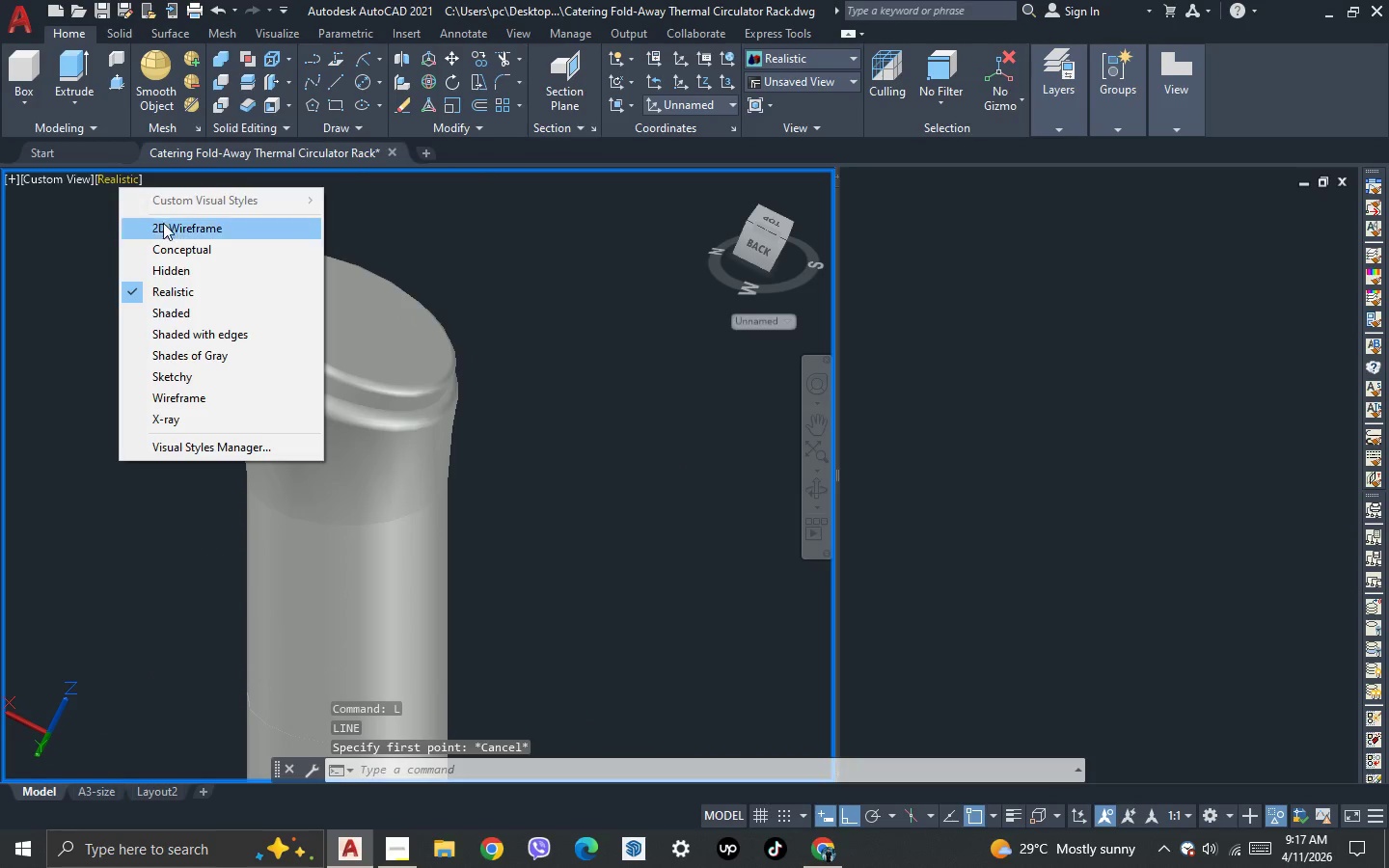 
left_click([165, 228])
 